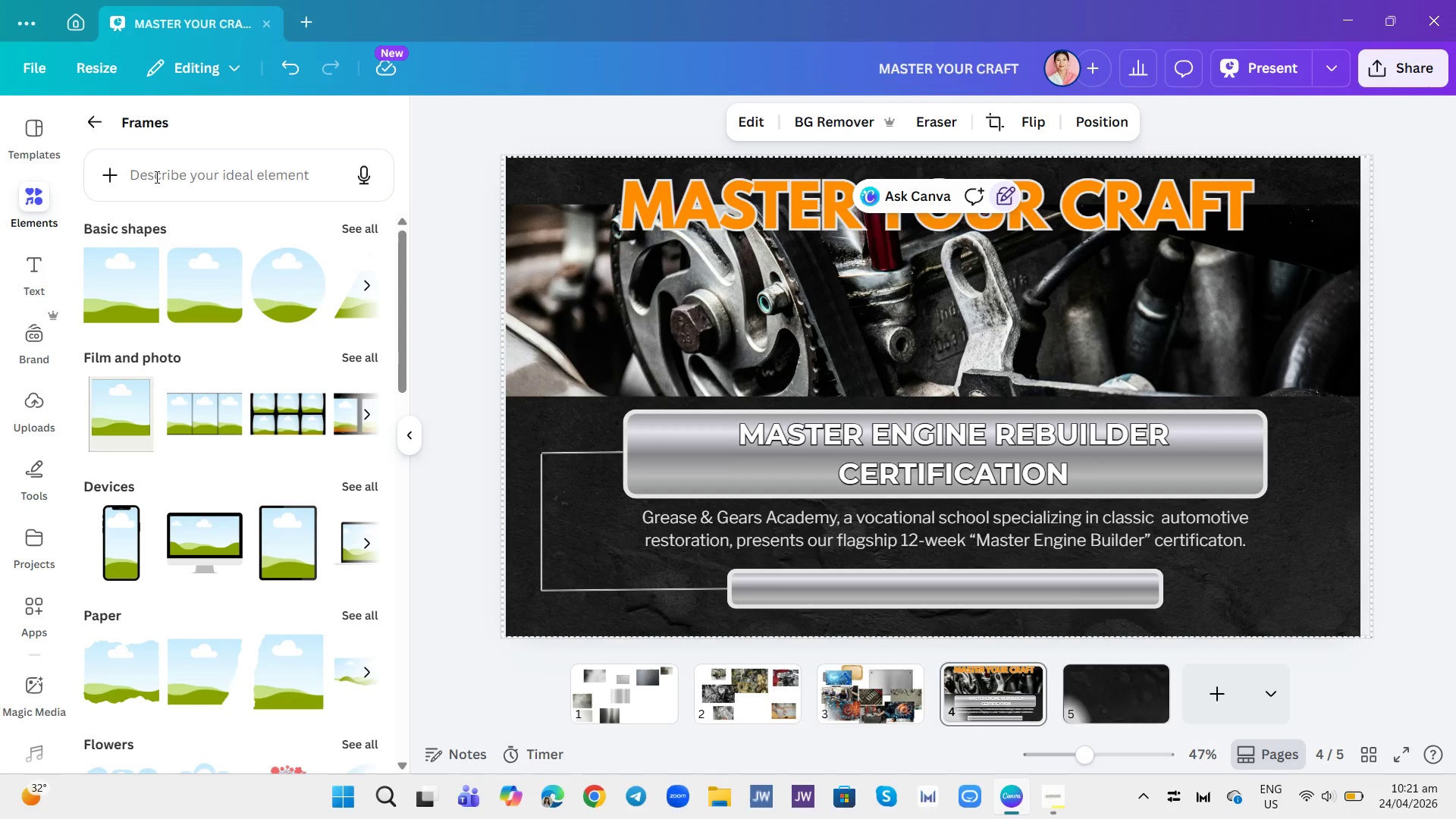 
left_click([95, 120])
 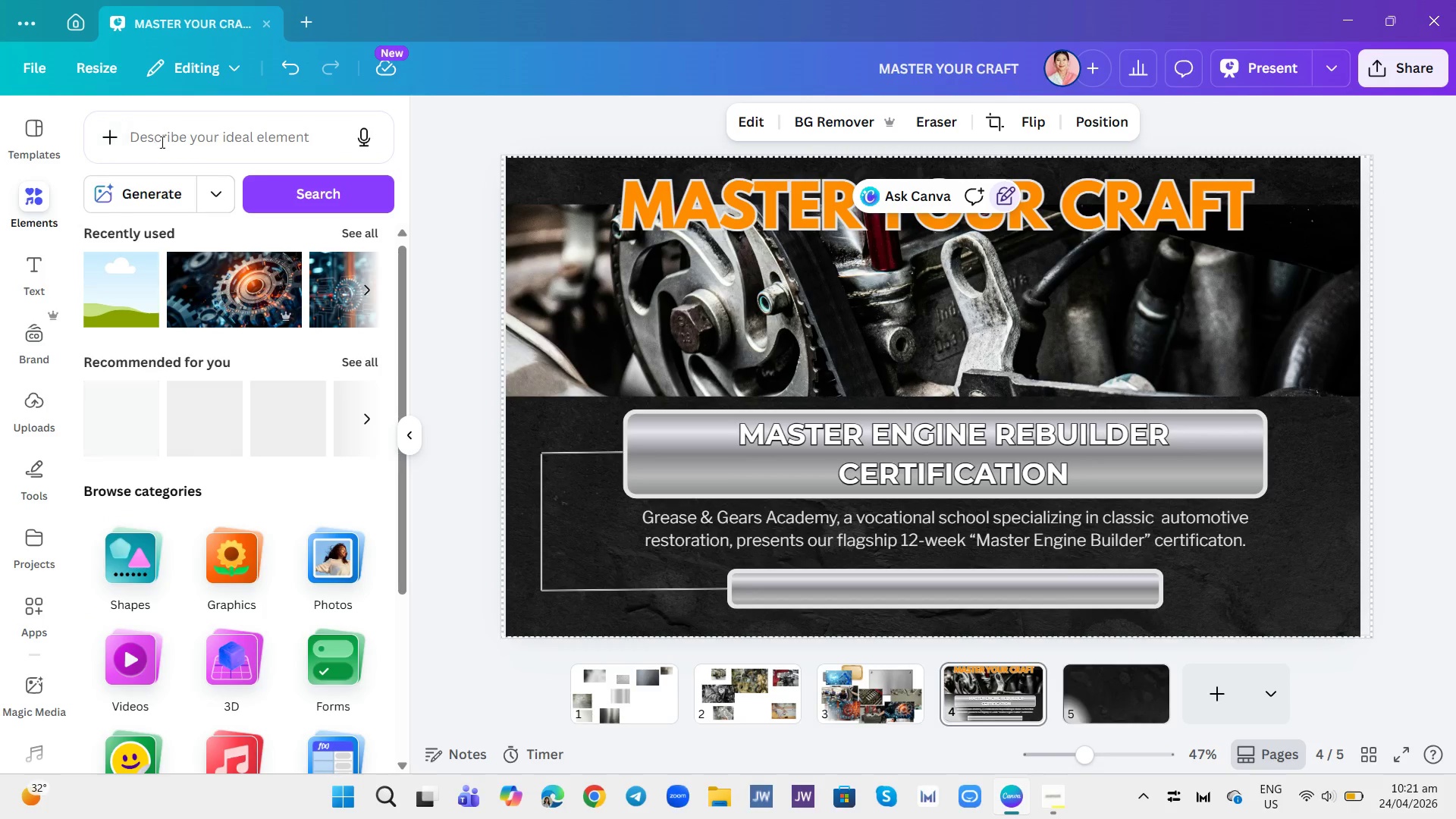 
left_click([165, 140])
 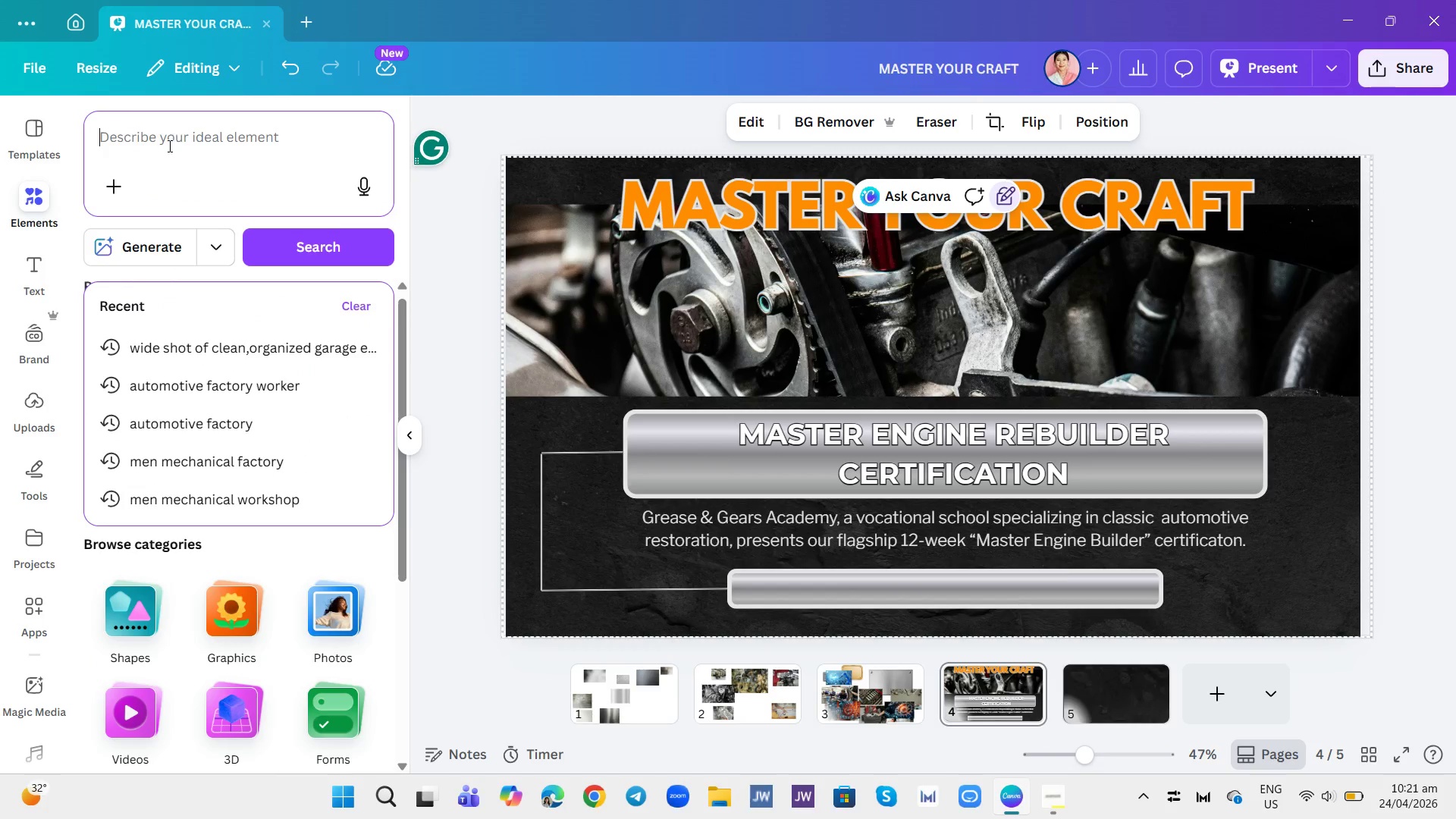 
type(engine tools)
 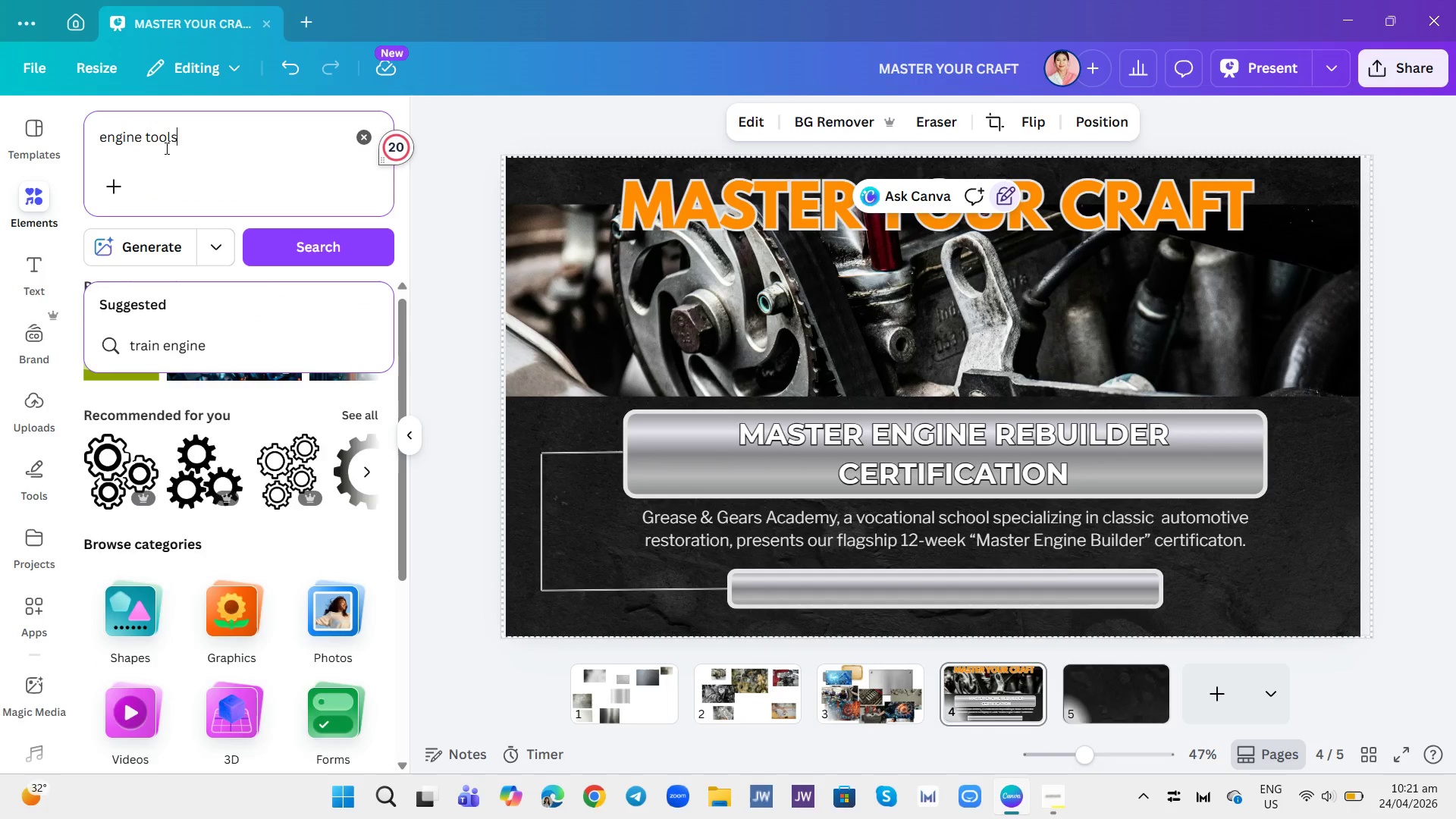 
key(Enter)
 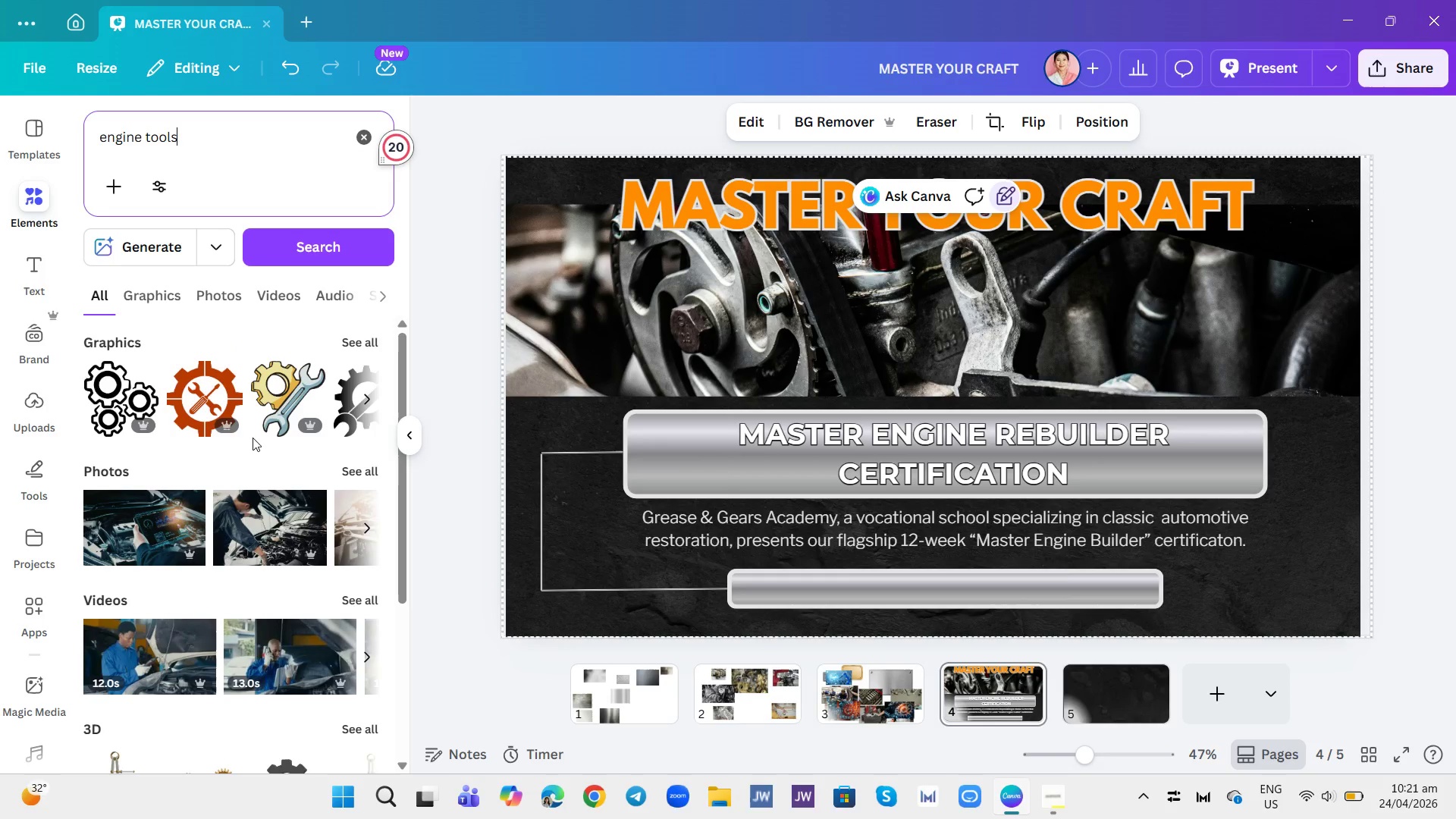 
wait(9.53)
 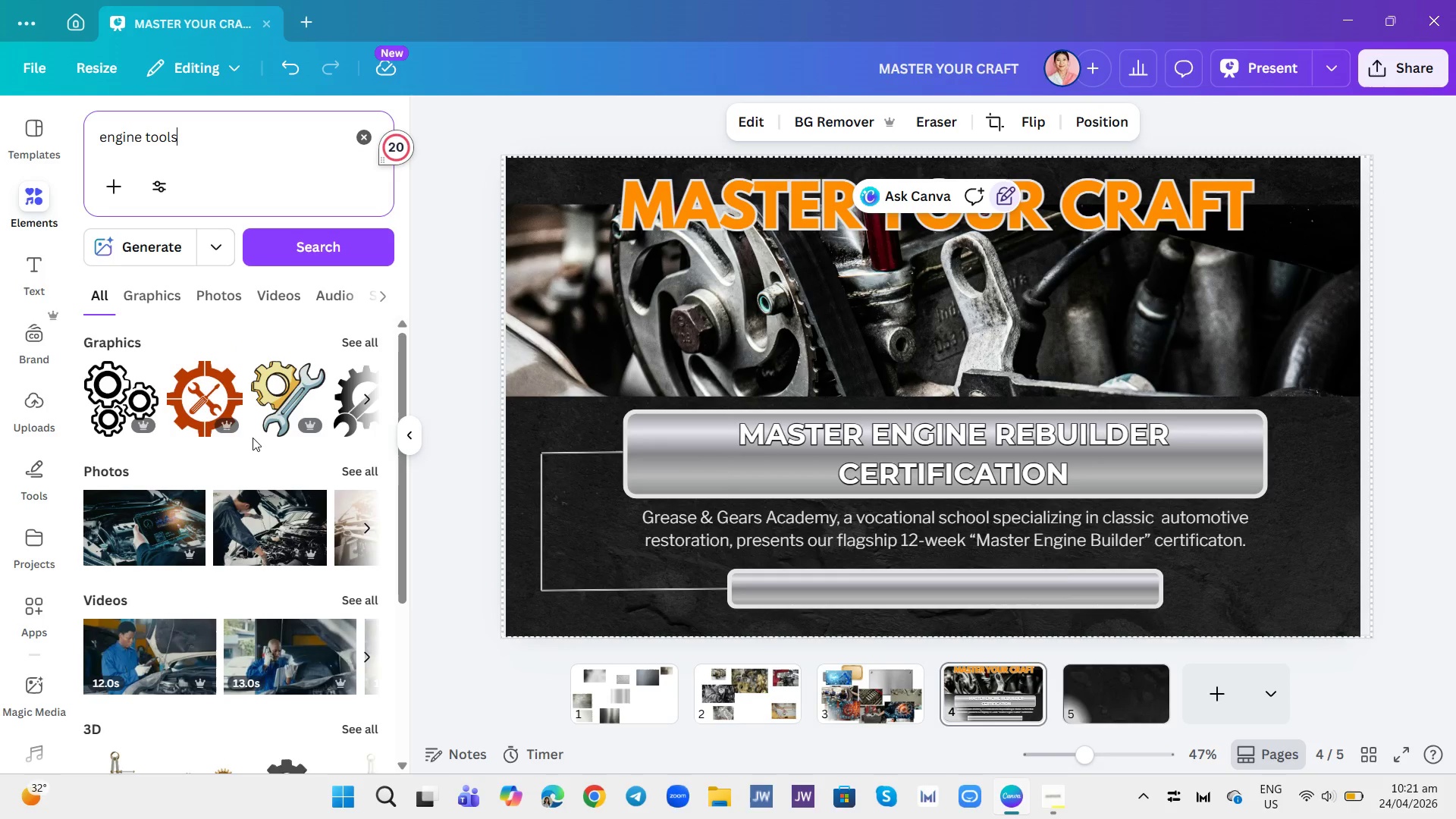 
left_click([169, 291])
 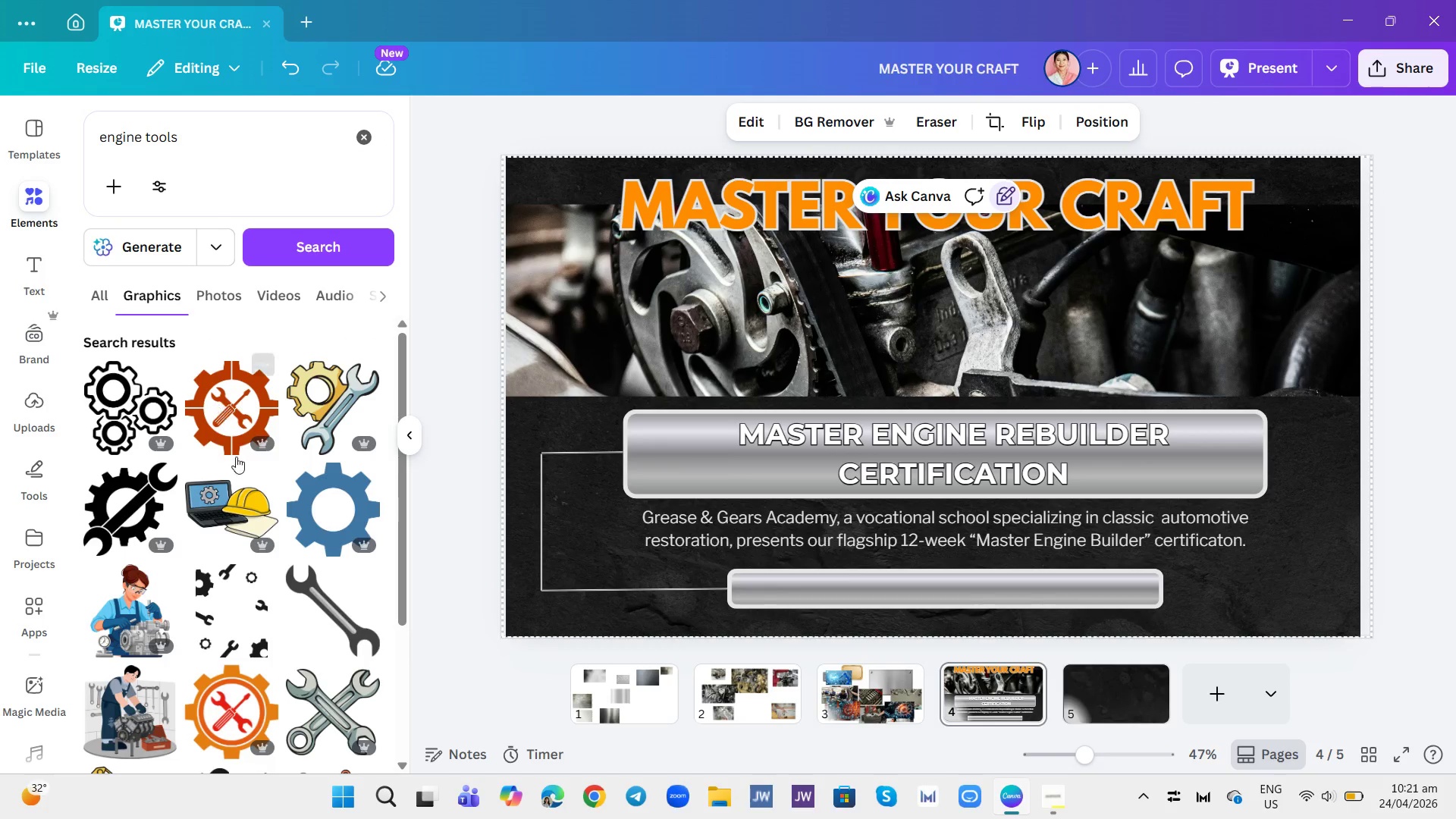 
scroll: coordinate [262, 551], scroll_direction: down, amount: 8.0
 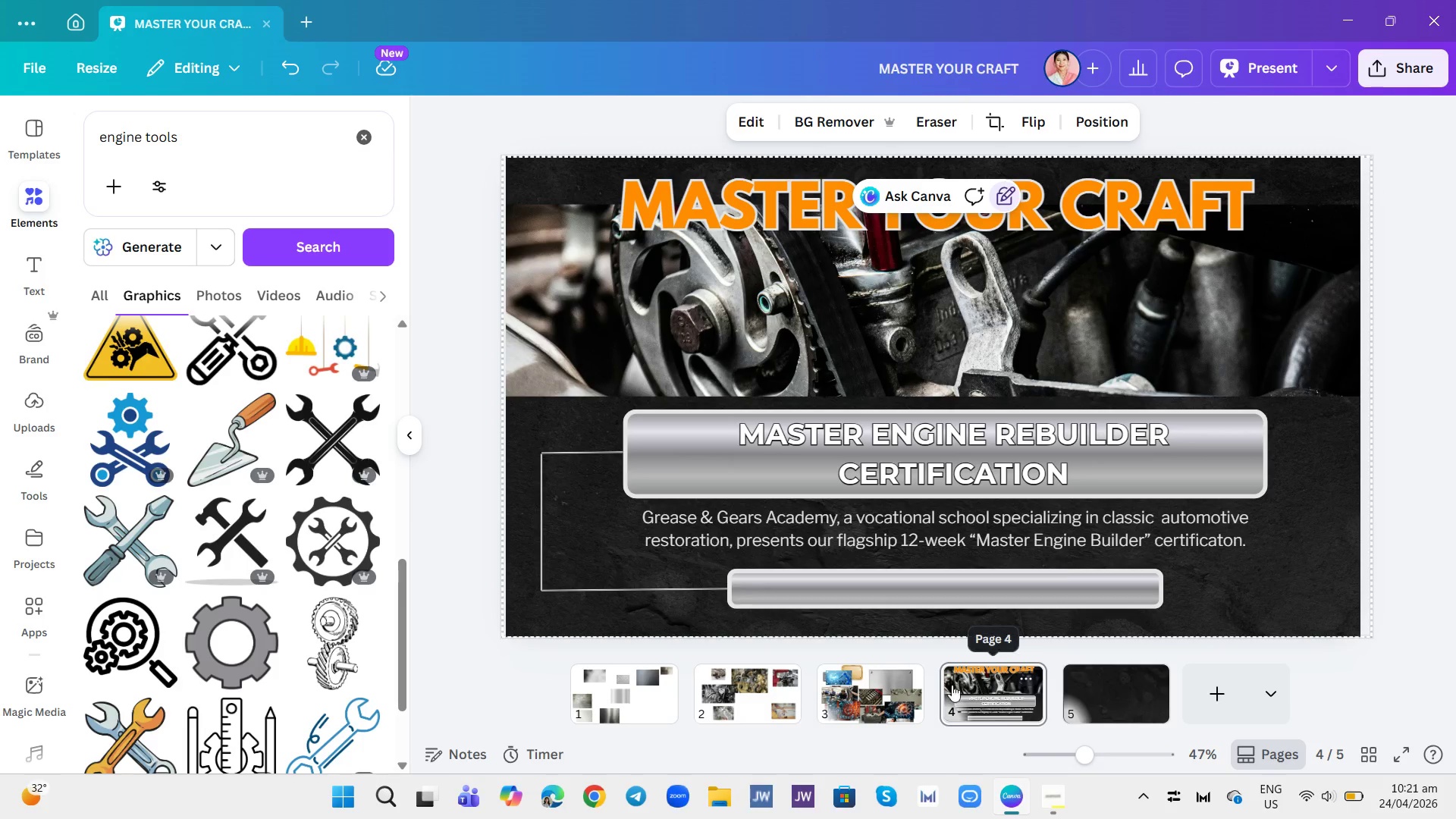 
left_click([930, 708])
 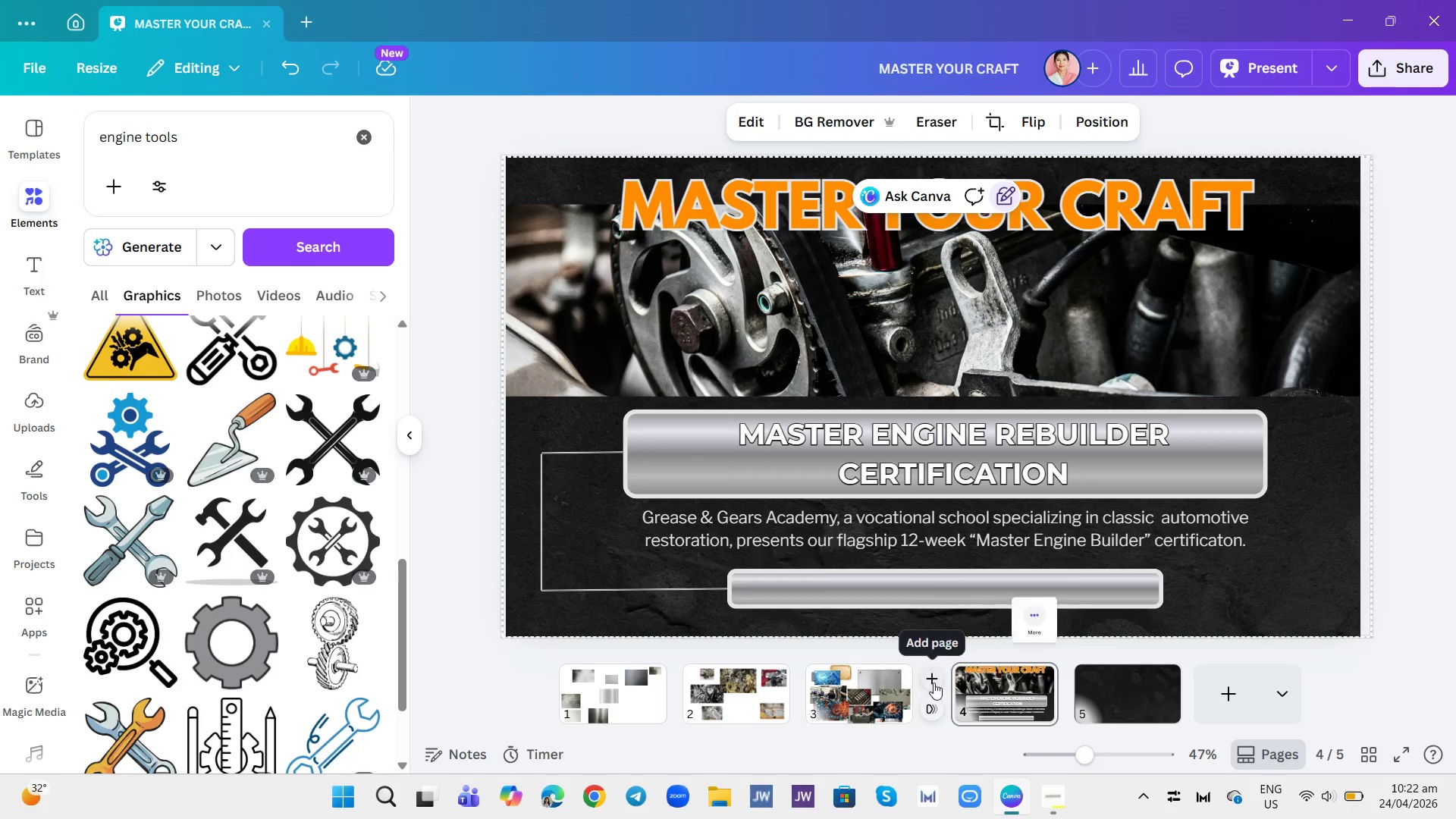 
left_click([934, 682])
 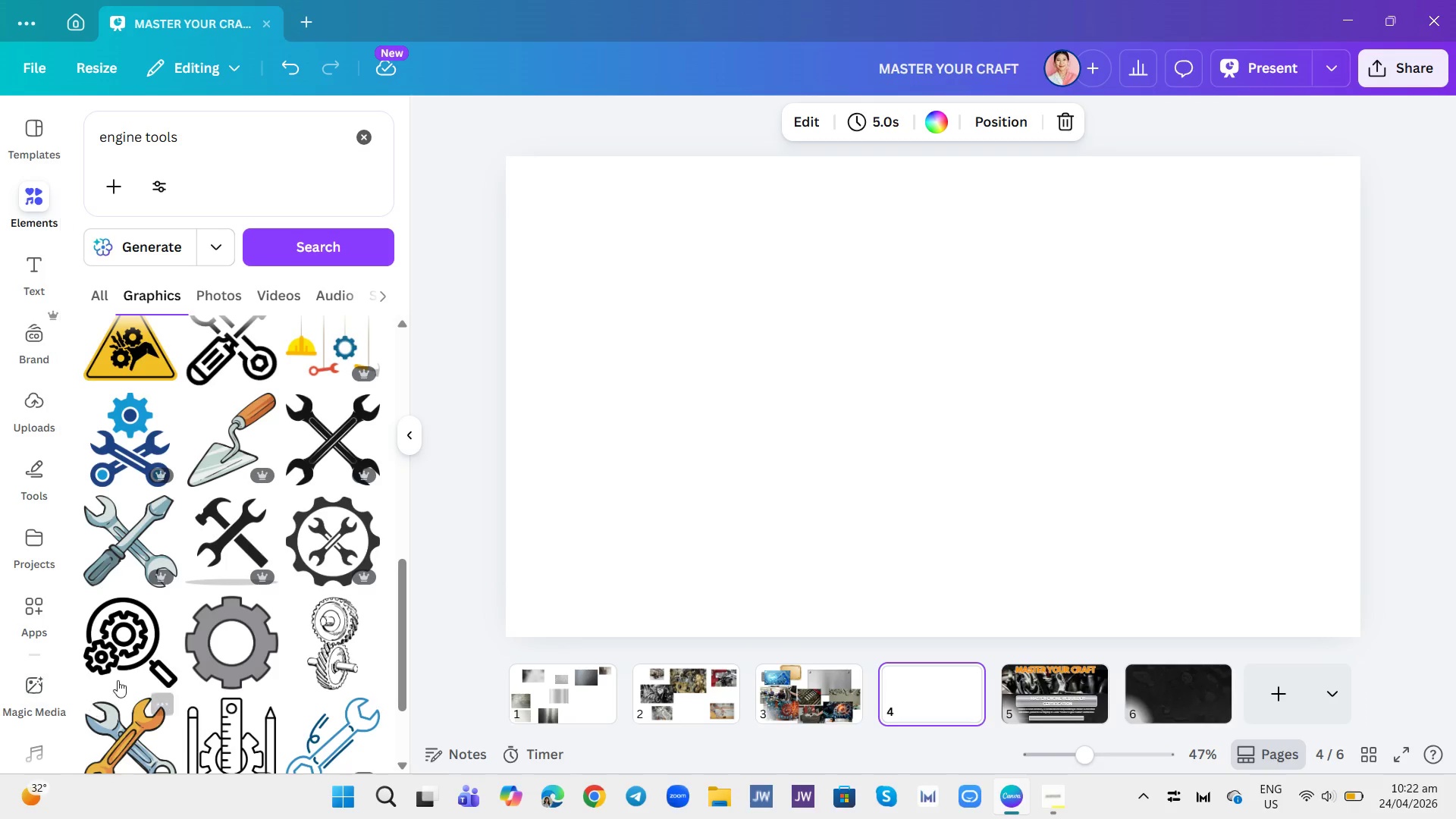 
left_click([223, 674])
 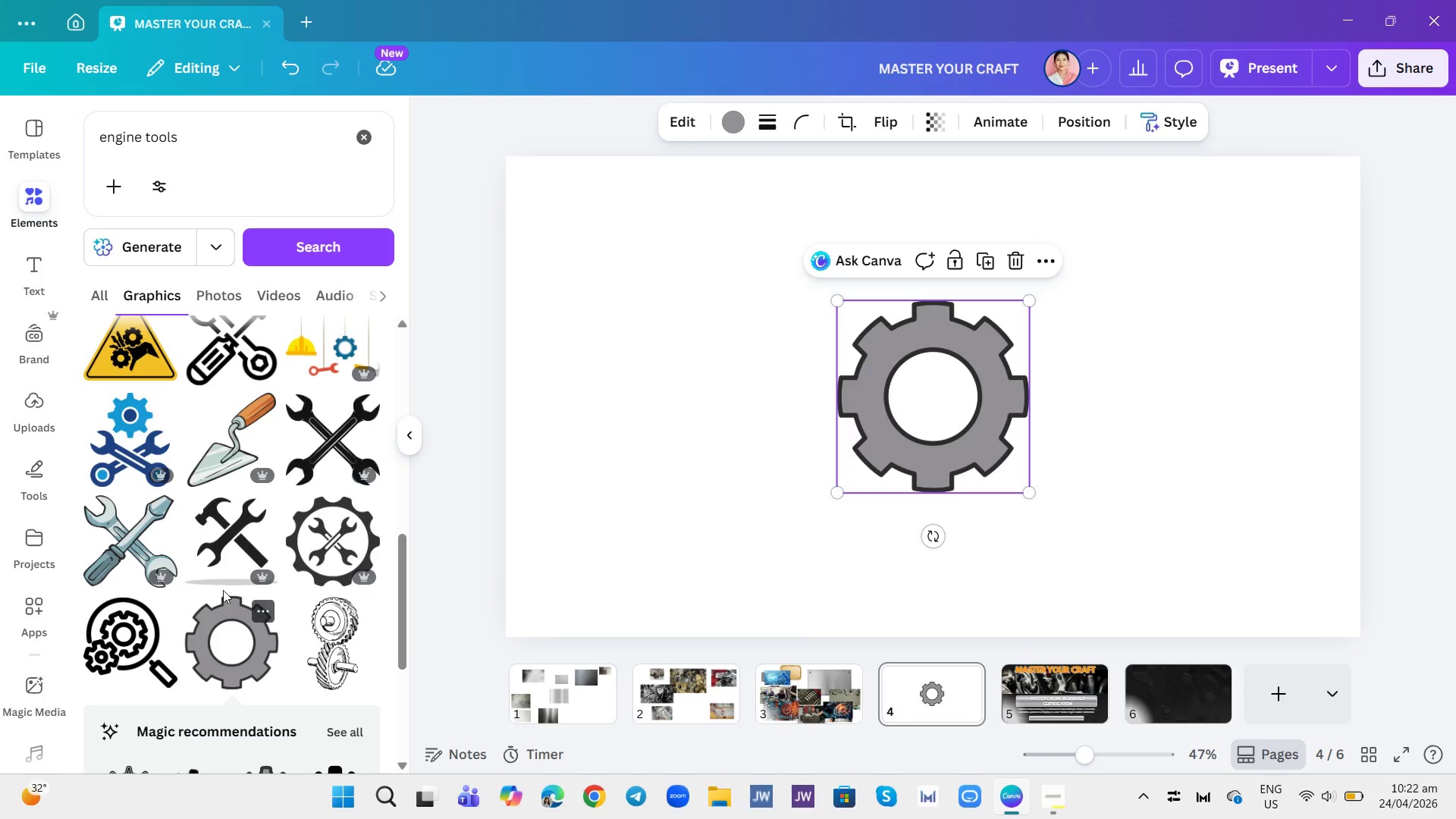 
left_click([136, 532])
 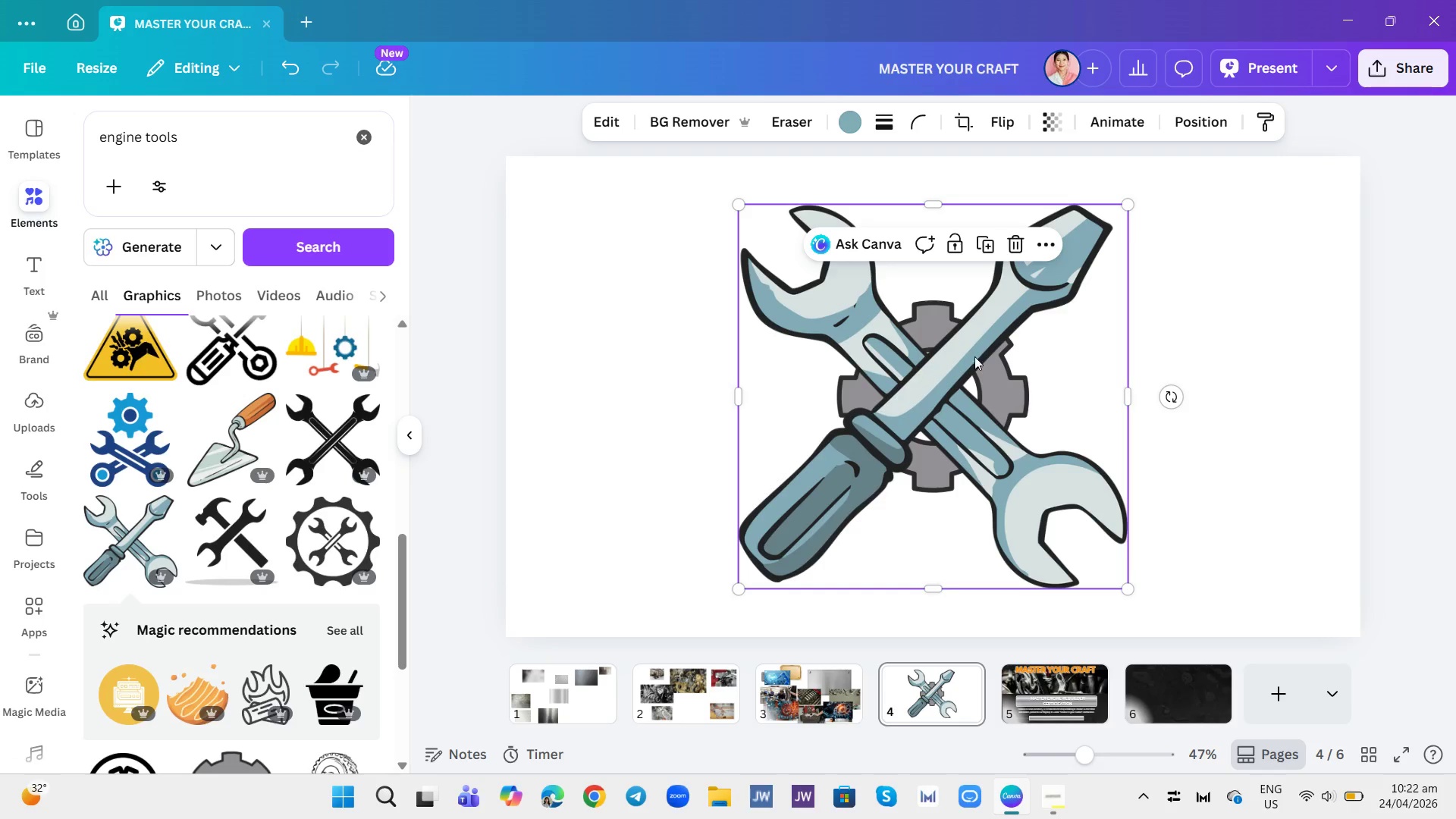 
left_click_drag(start_coordinate=[1027, 361], to_coordinate=[901, 386])
 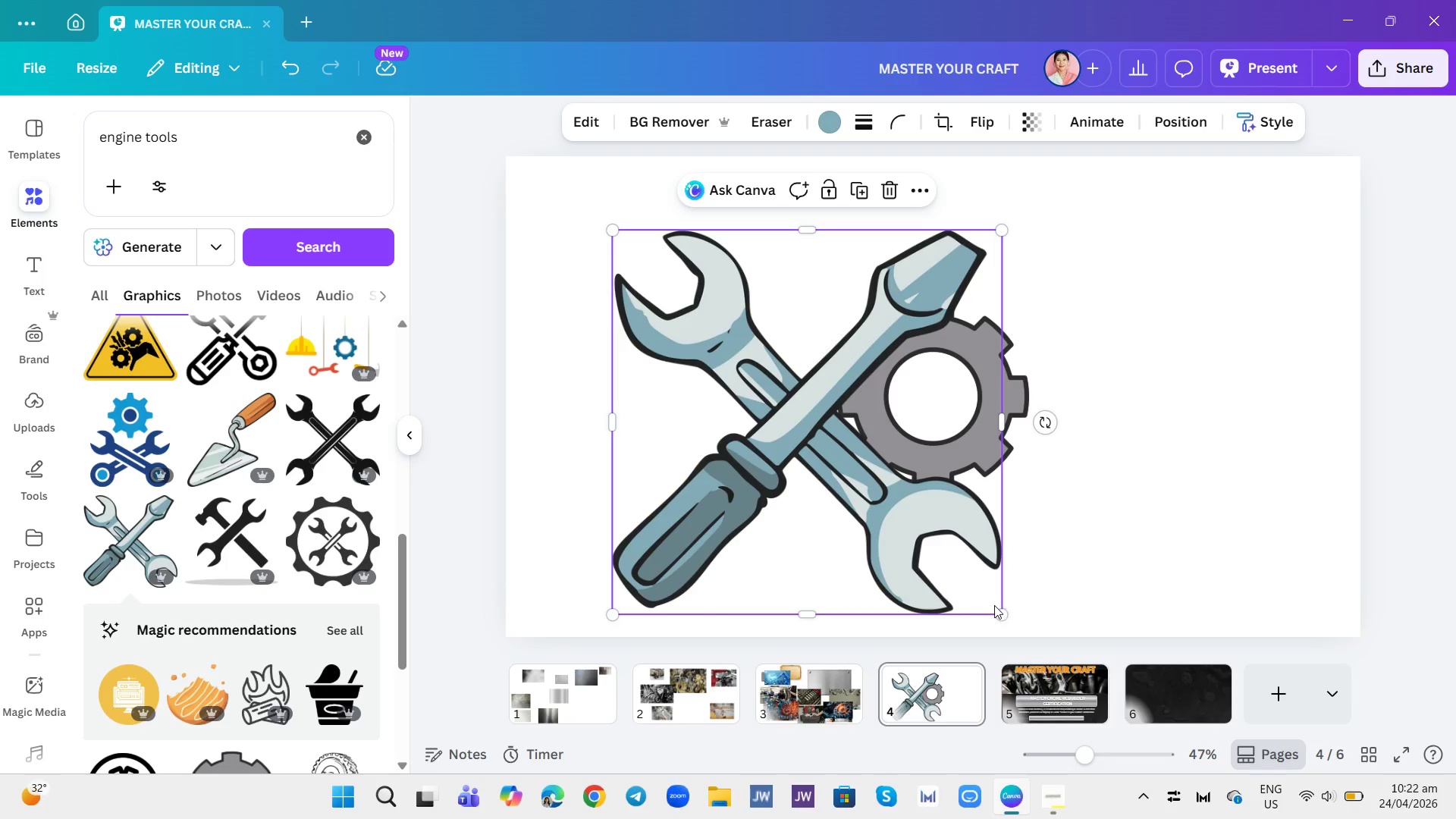 
left_click_drag(start_coordinate=[1006, 615], to_coordinate=[776, 392])
 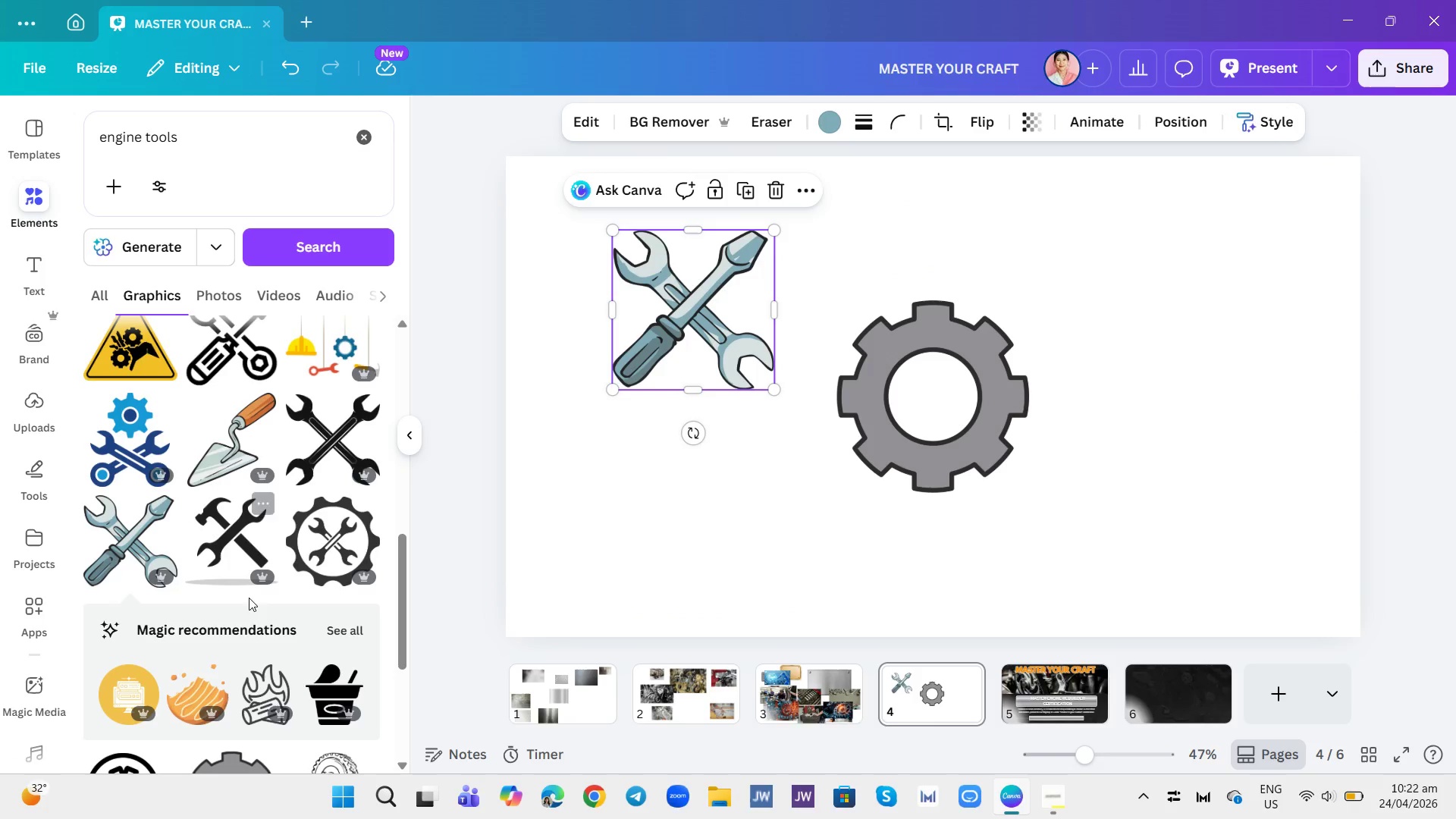 
scroll: coordinate [235, 562], scroll_direction: up, amount: 7.0
 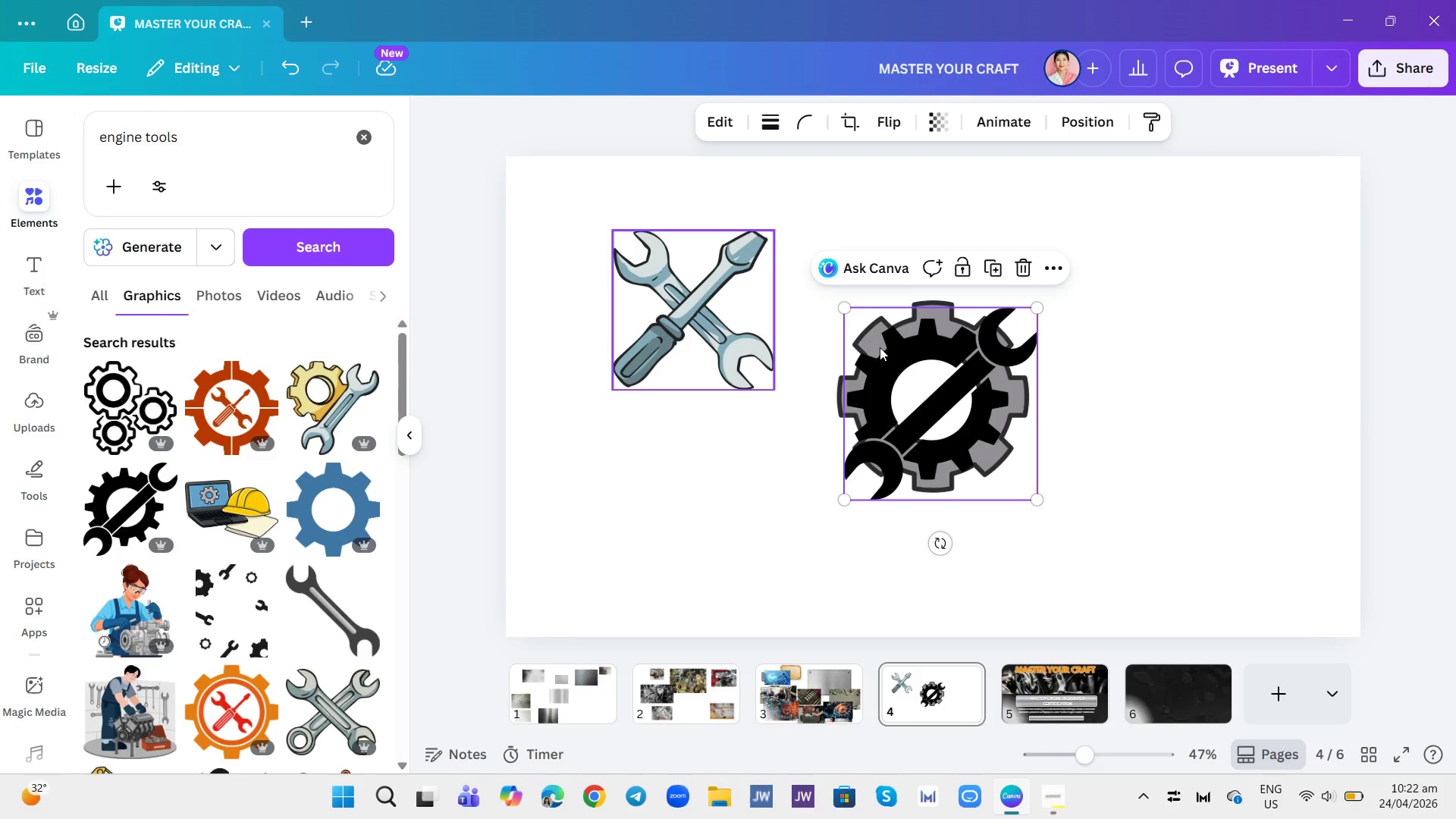 
left_click_drag(start_coordinate=[1035, 305], to_coordinate=[896, 417])
 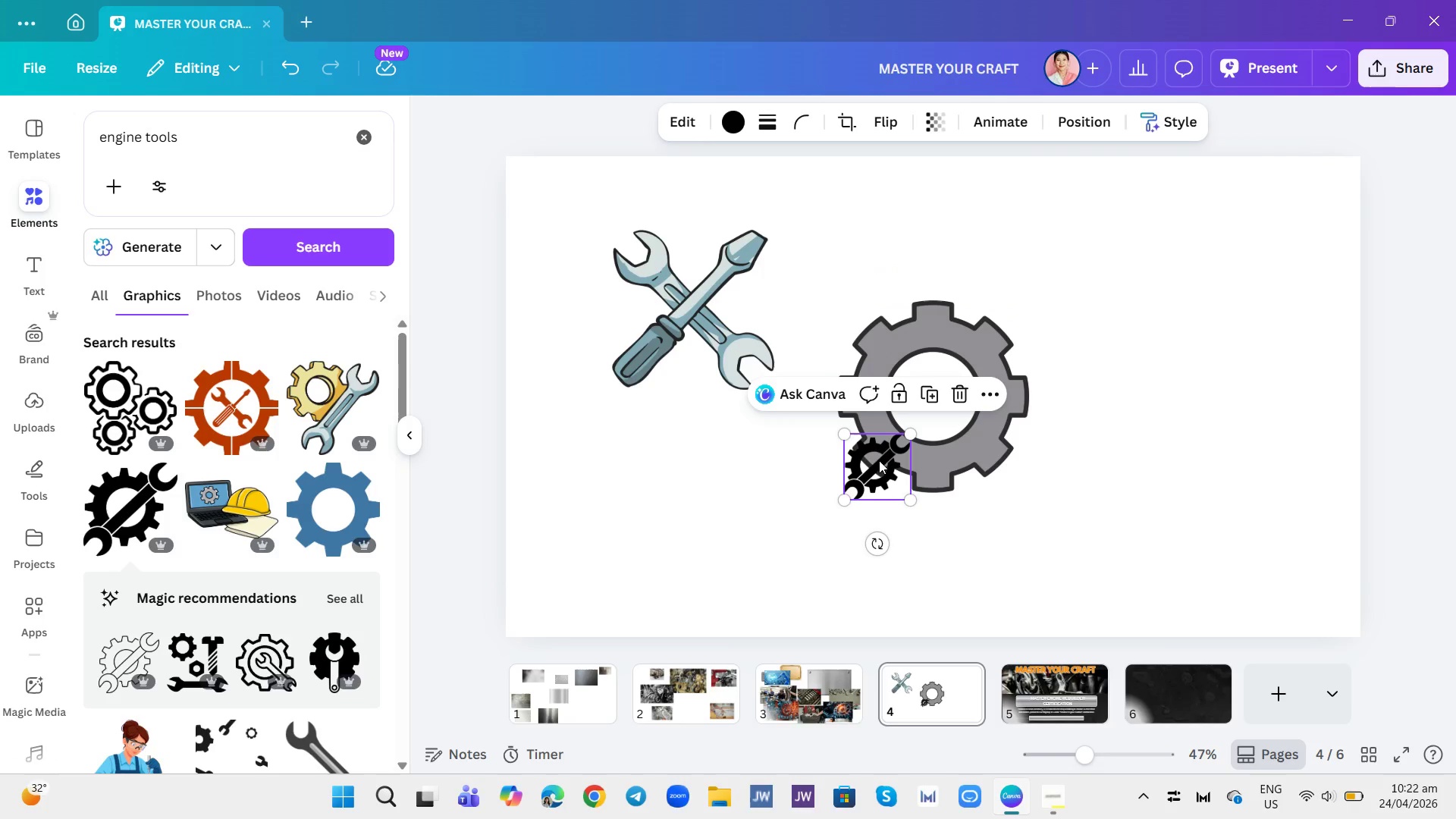 
left_click_drag(start_coordinate=[881, 463], to_coordinate=[735, 482])
 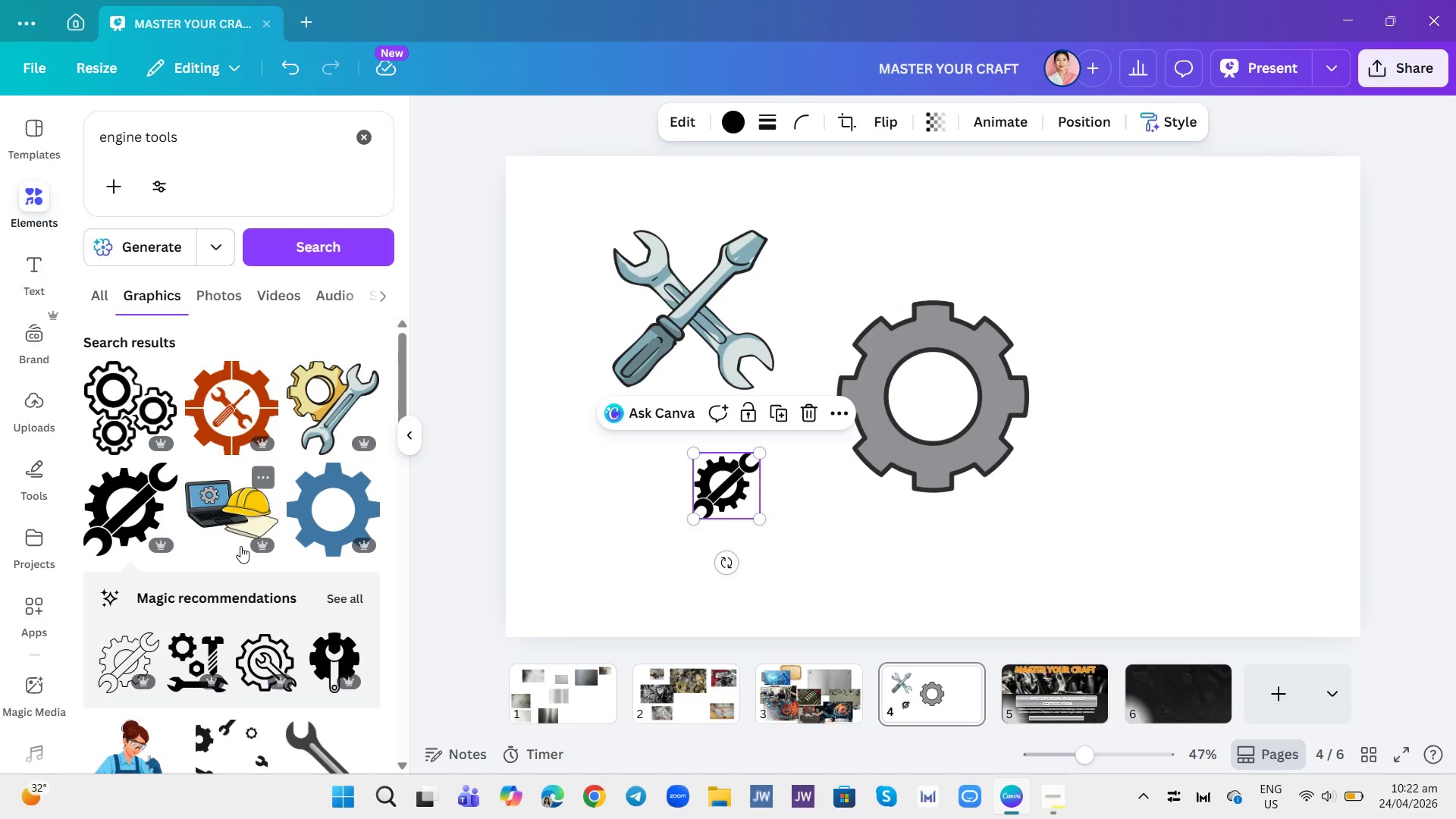 
scroll: coordinate [250, 563], scroll_direction: down, amount: 14.0
 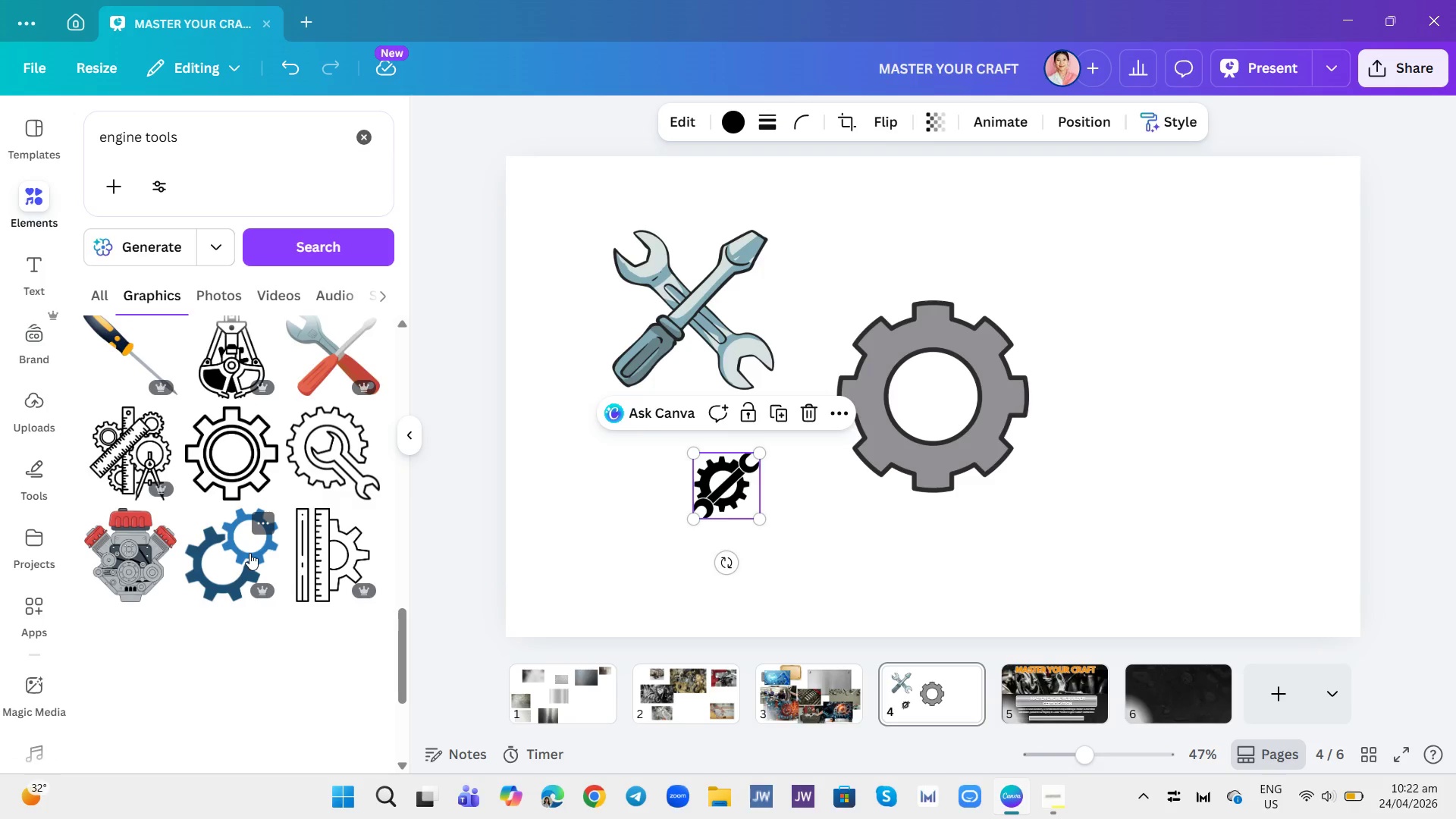 
scroll: coordinate [249, 551], scroll_direction: down, amount: 2.0
 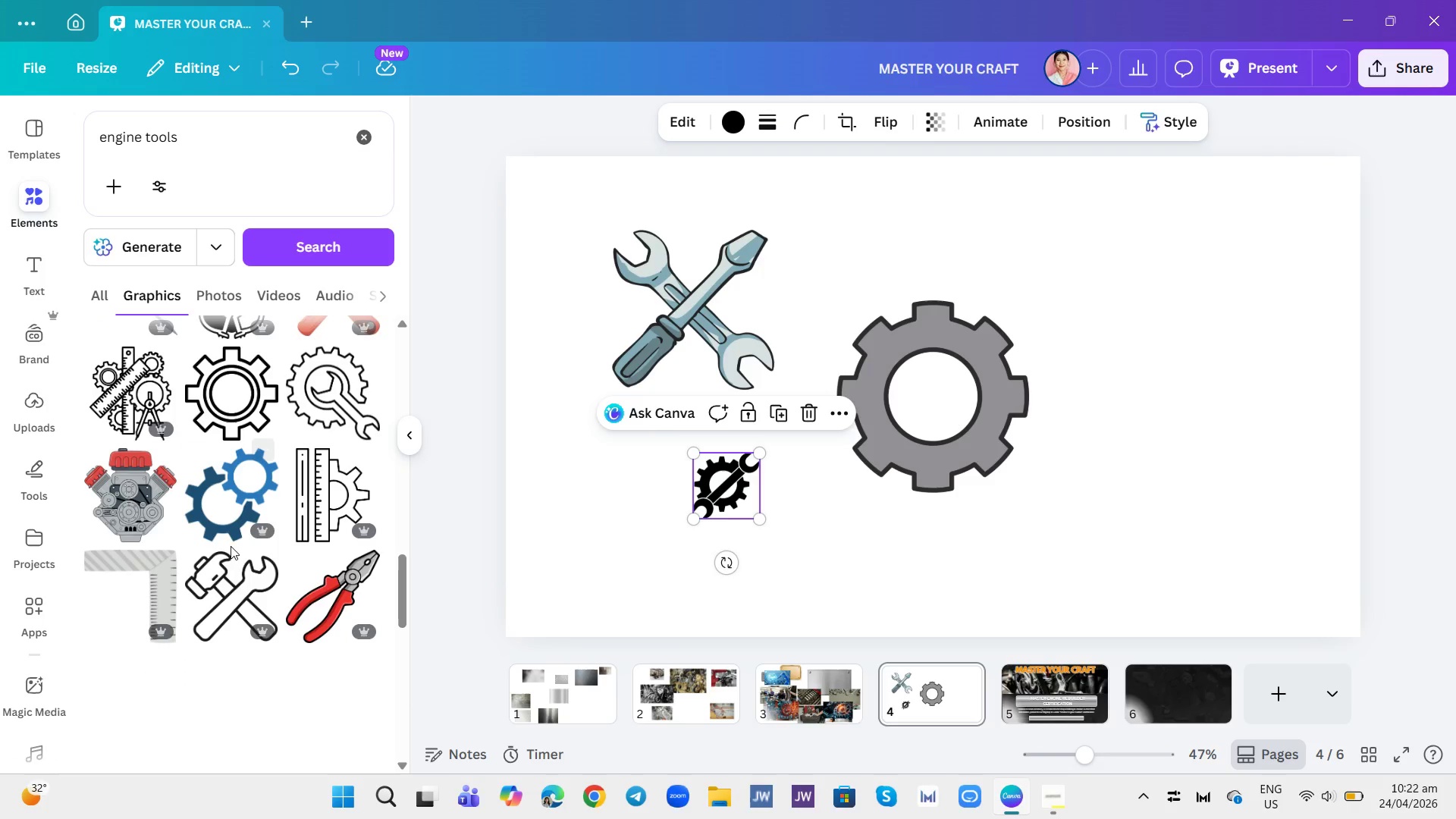 
left_click([147, 500])
 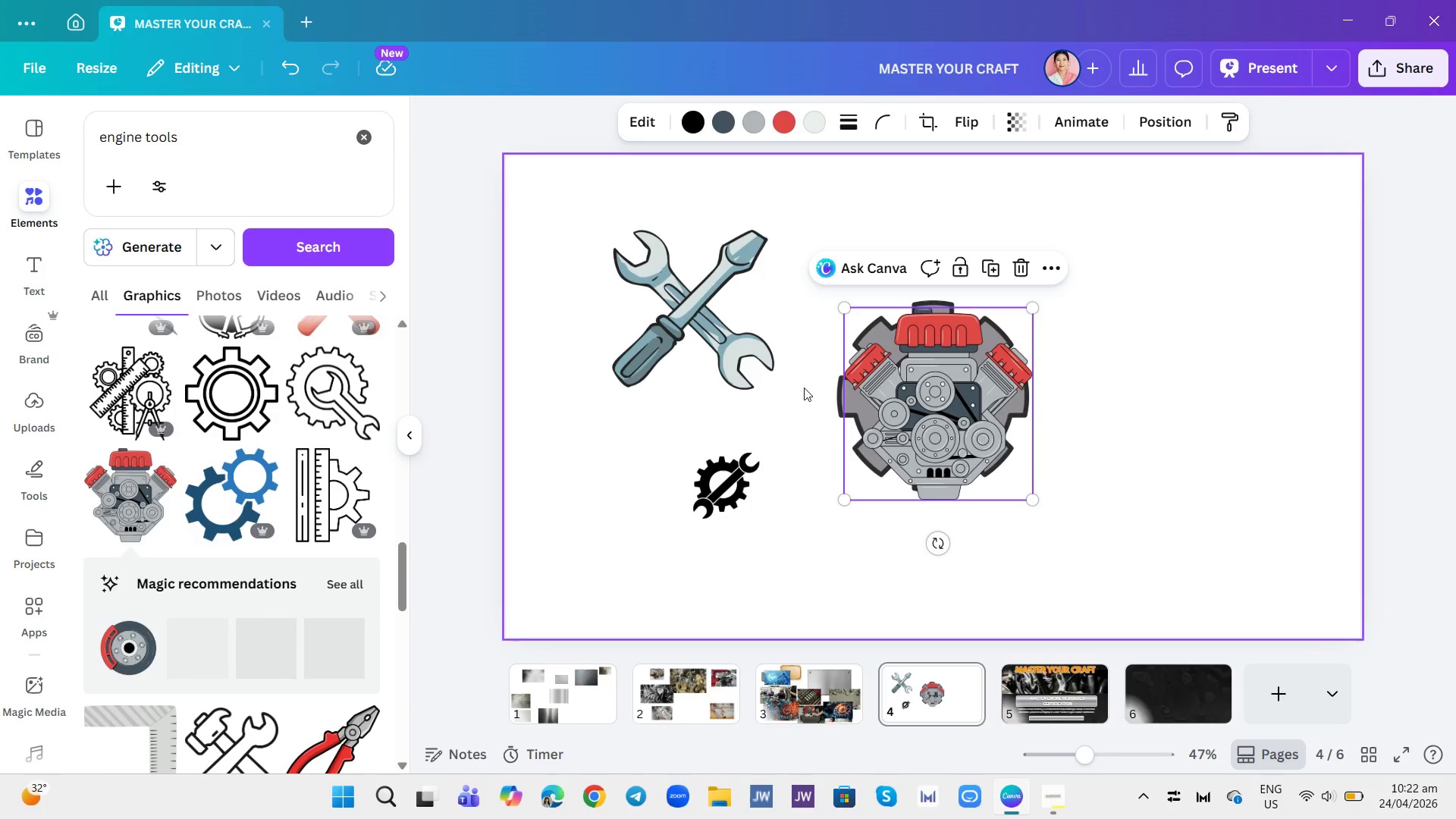 
left_click_drag(start_coordinate=[857, 422], to_coordinate=[1102, 395])
 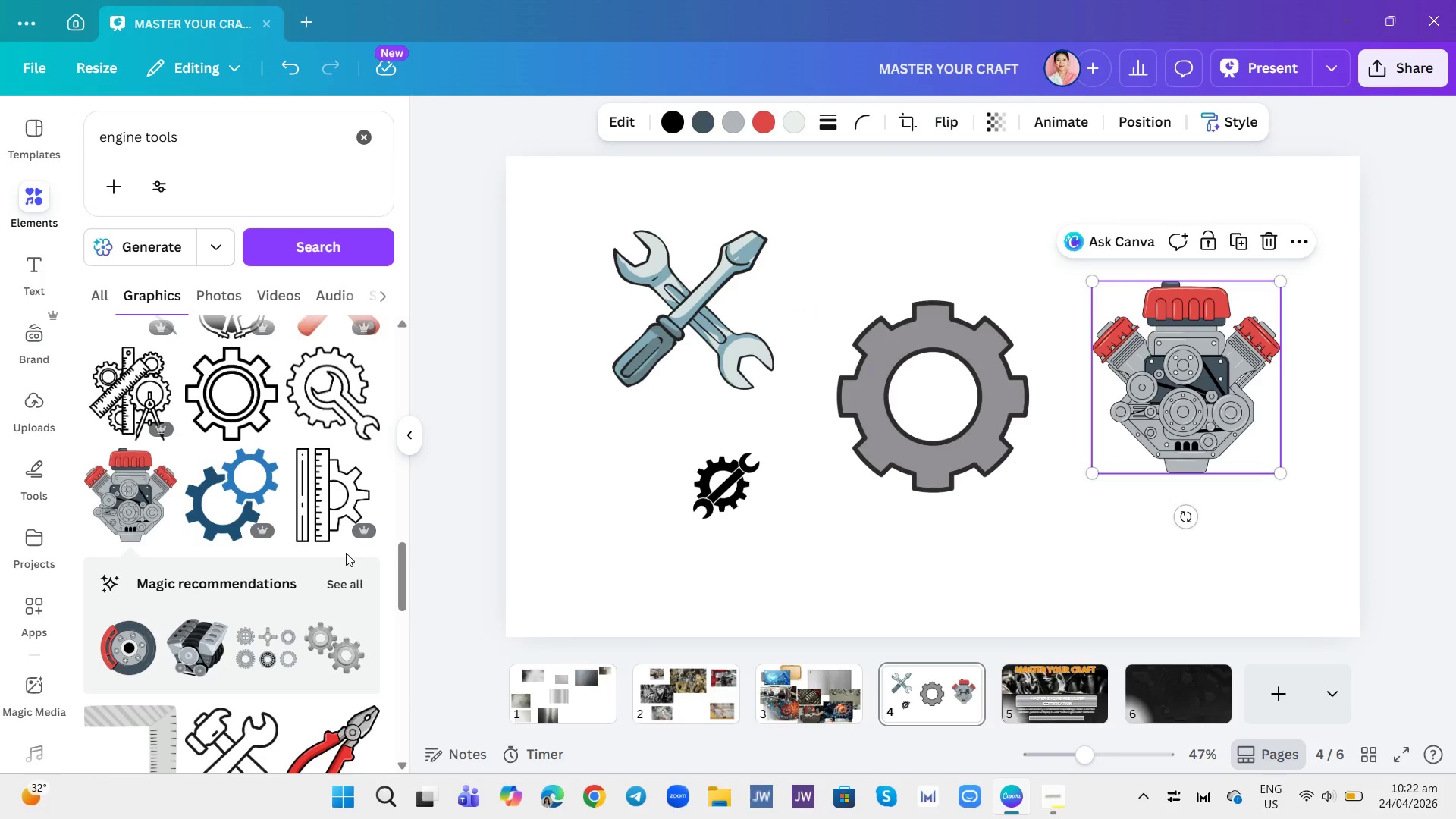 
scroll: coordinate [294, 565], scroll_direction: down, amount: 2.0
 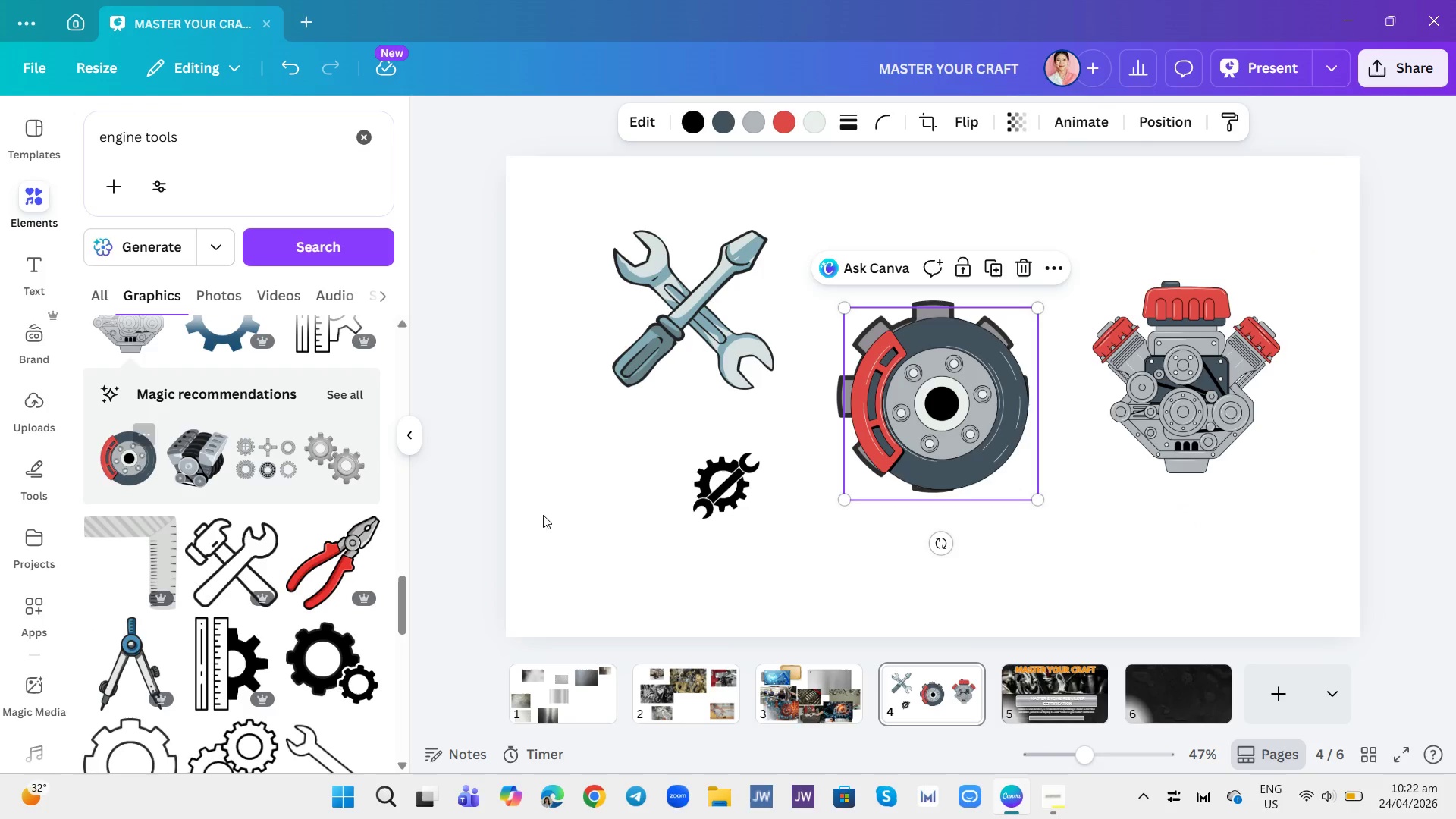 
left_click_drag(start_coordinate=[910, 422], to_coordinate=[1036, 532])
 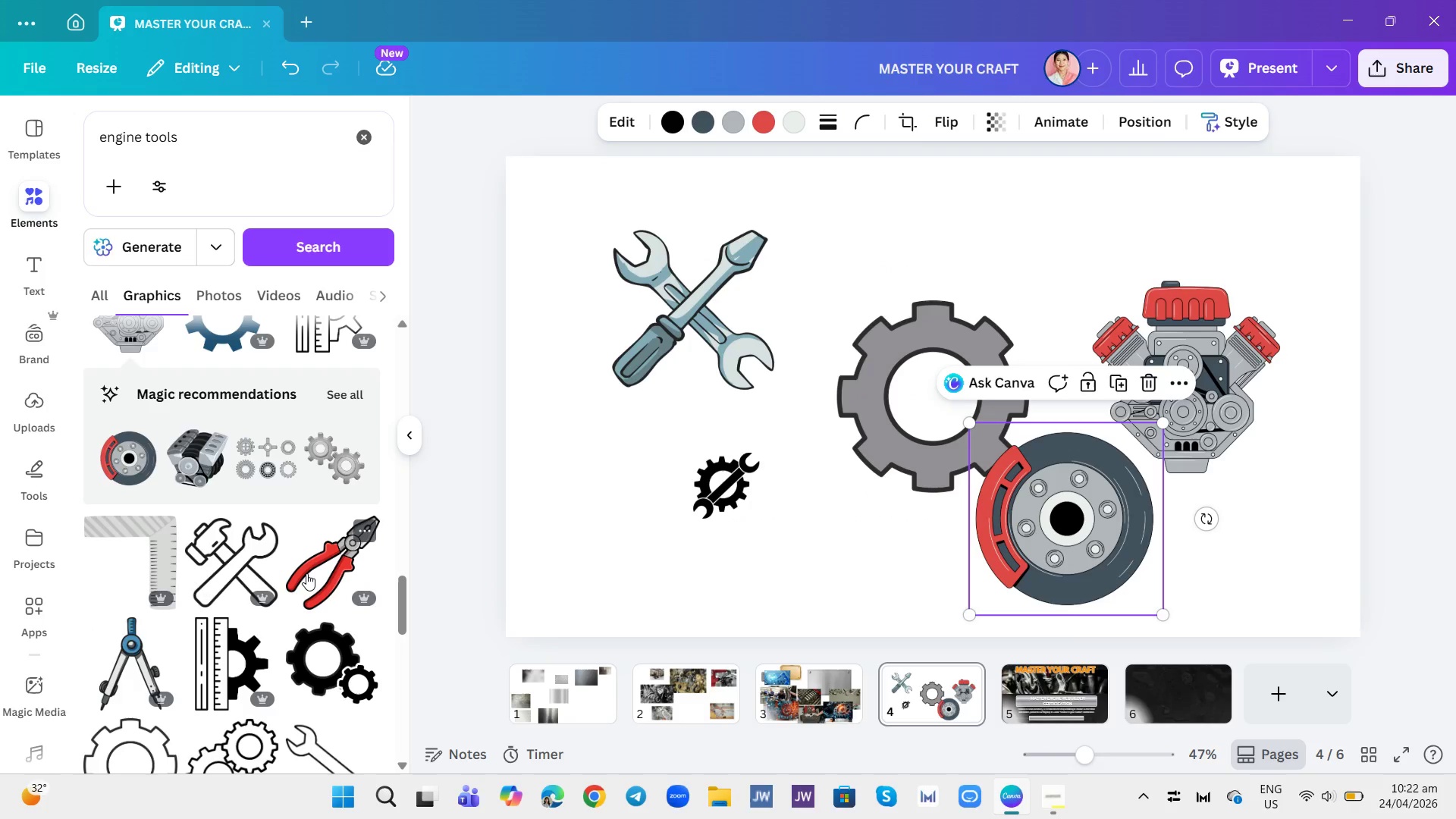 
scroll: coordinate [140, 566], scroll_direction: down, amount: 3.0
 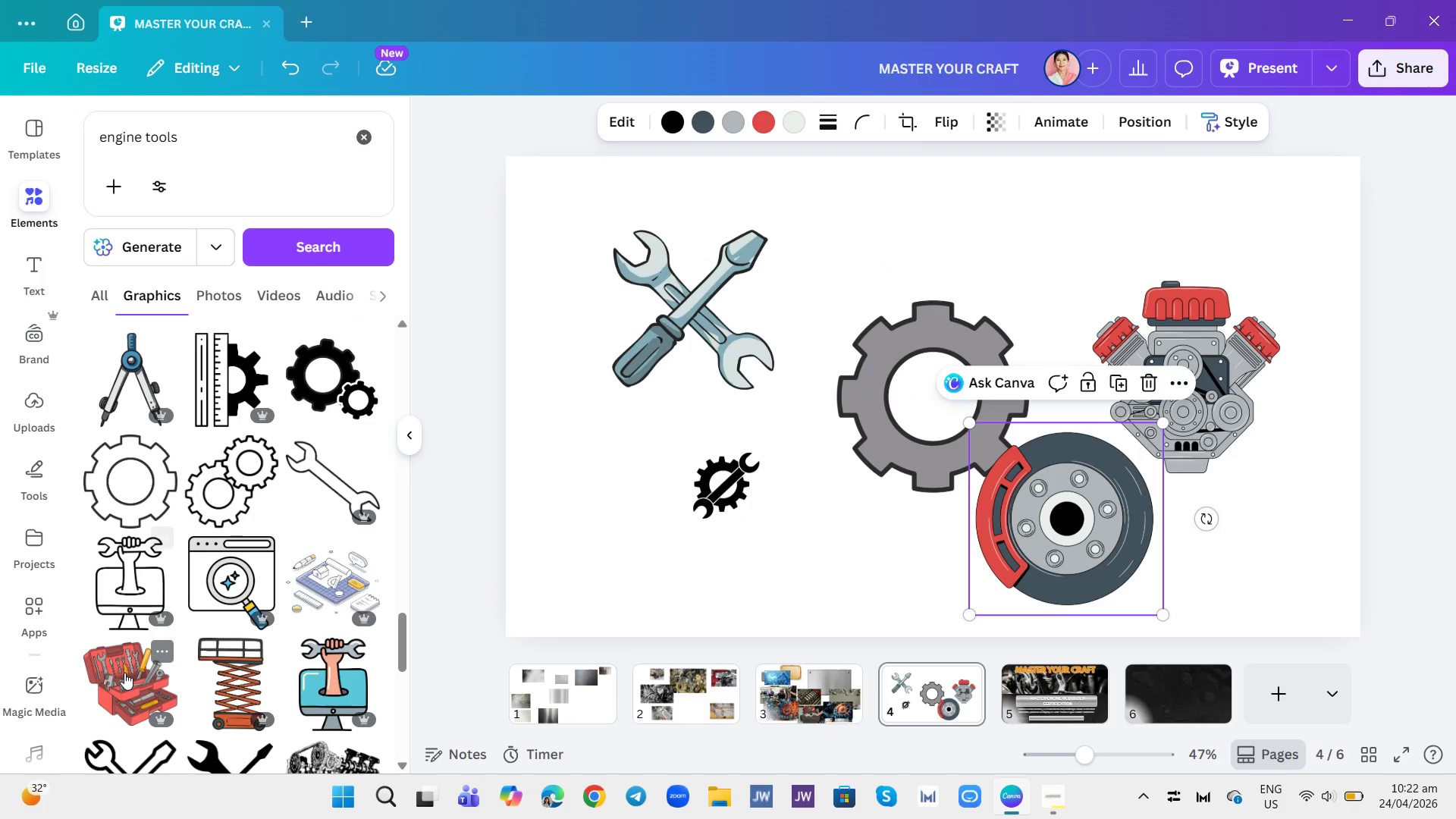 
left_click([124, 676])
 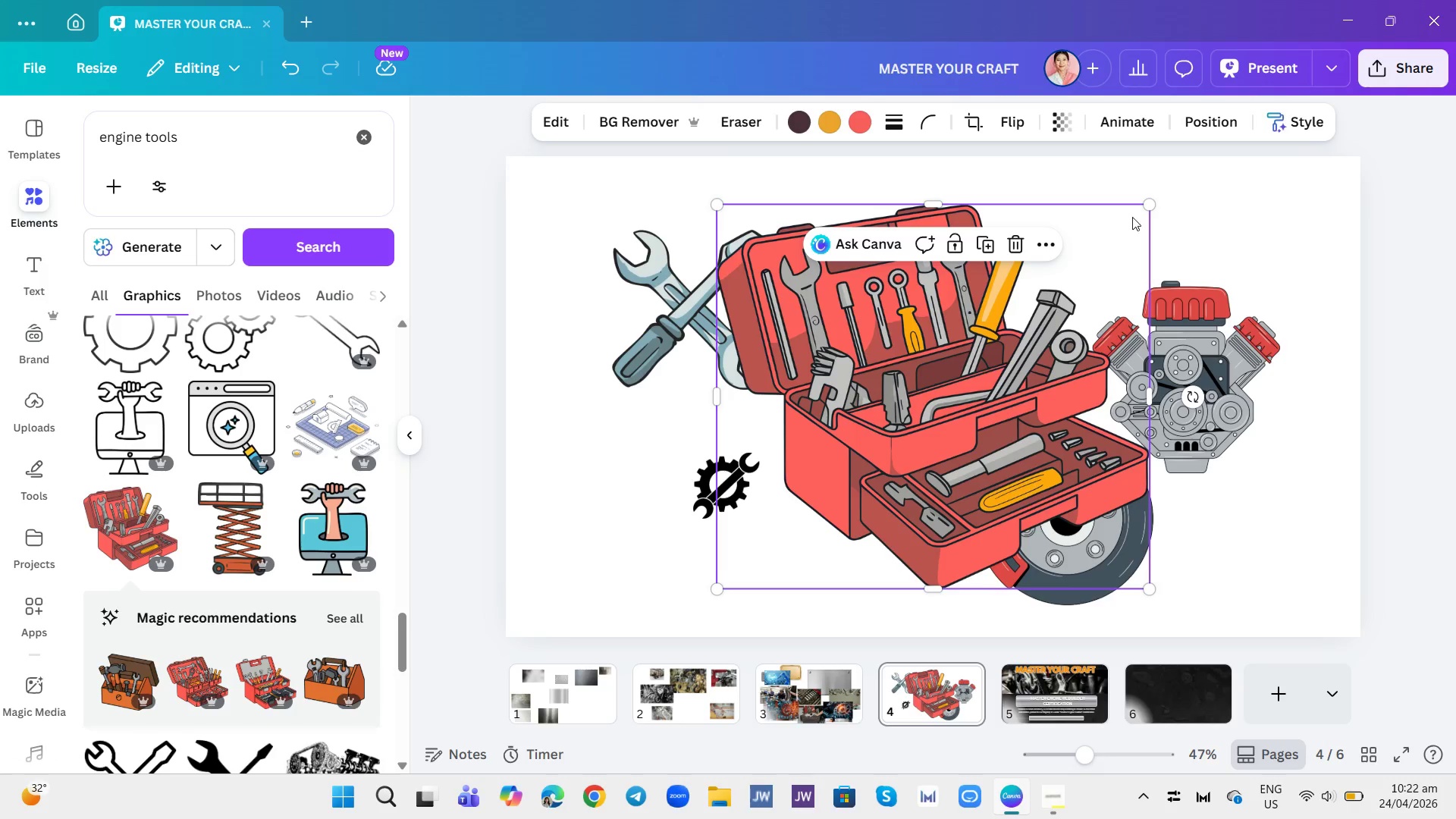 
left_click_drag(start_coordinate=[1149, 199], to_coordinate=[908, 417])
 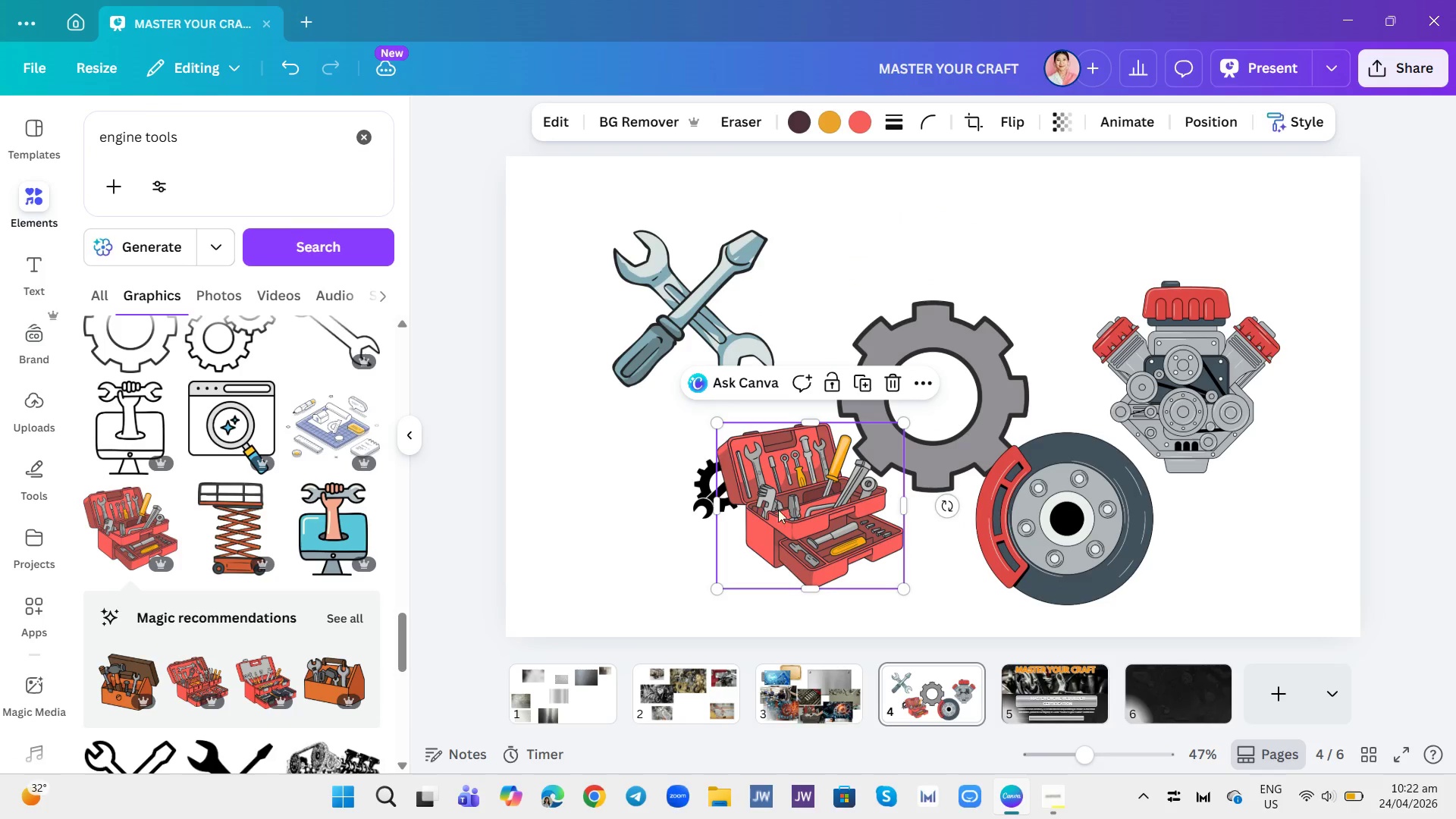 
left_click_drag(start_coordinate=[777, 515], to_coordinate=[564, 538])
 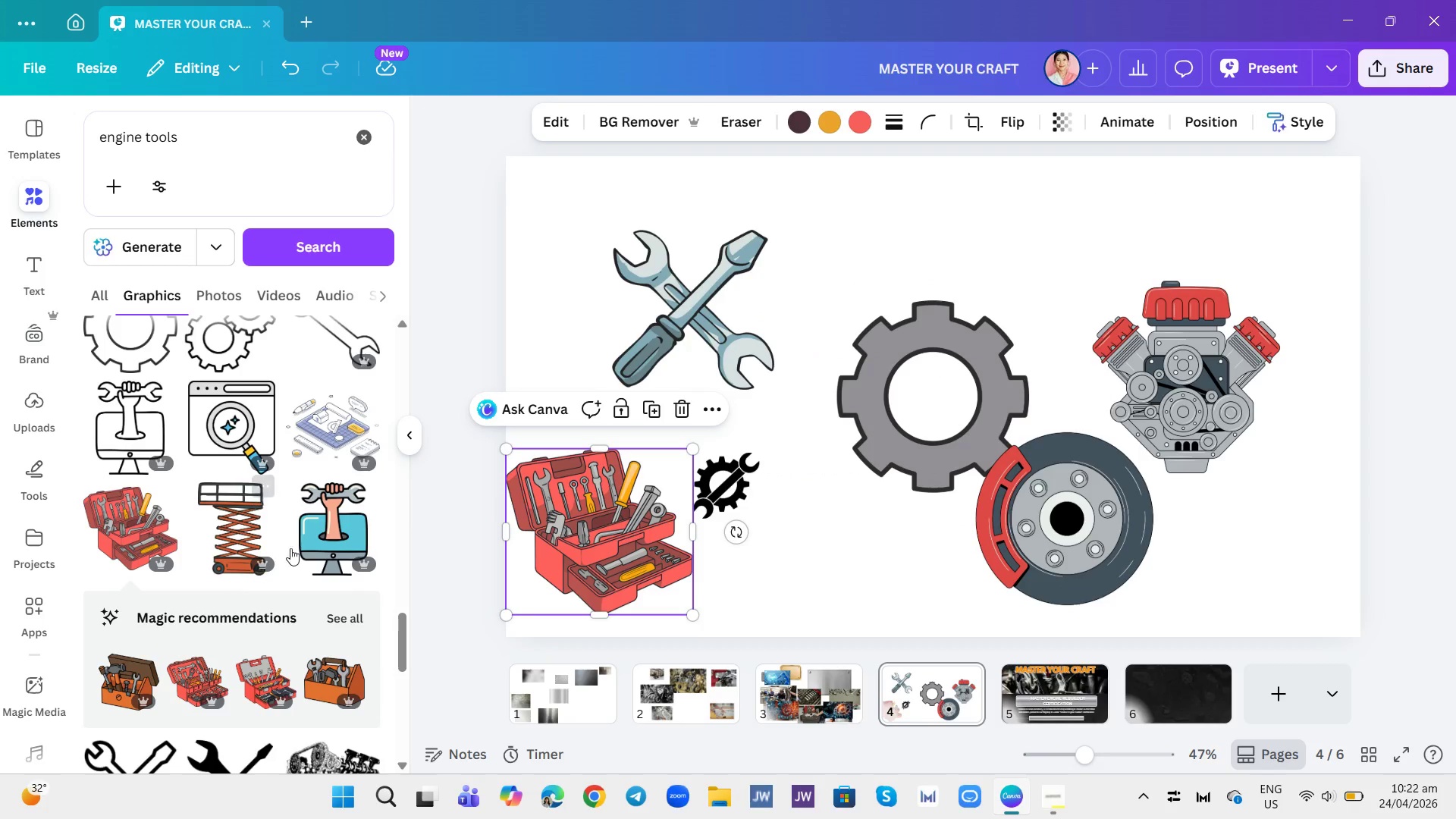 
scroll: coordinate [262, 568], scroll_direction: down, amount: 5.0
 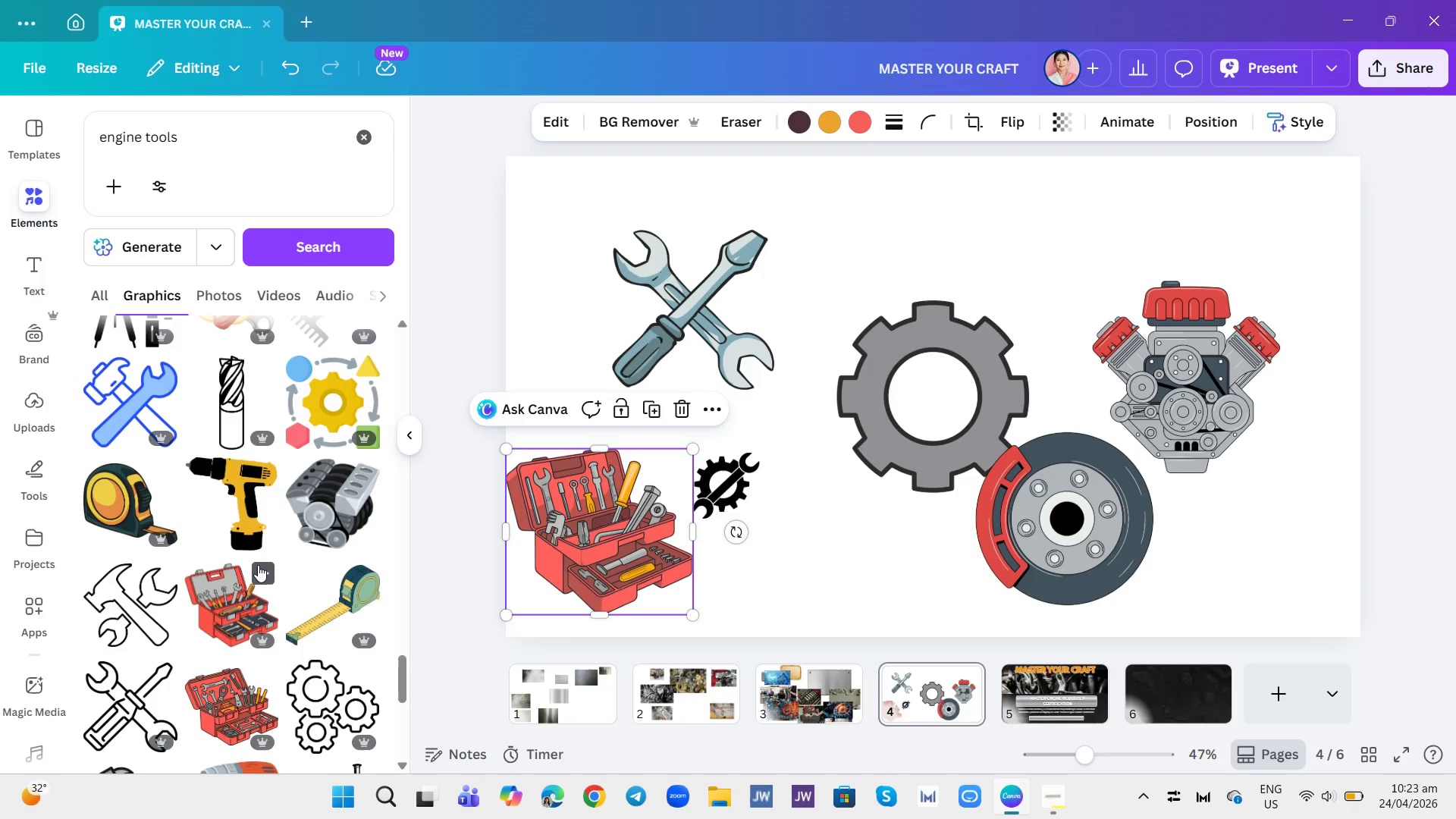 
wait(5.8)
 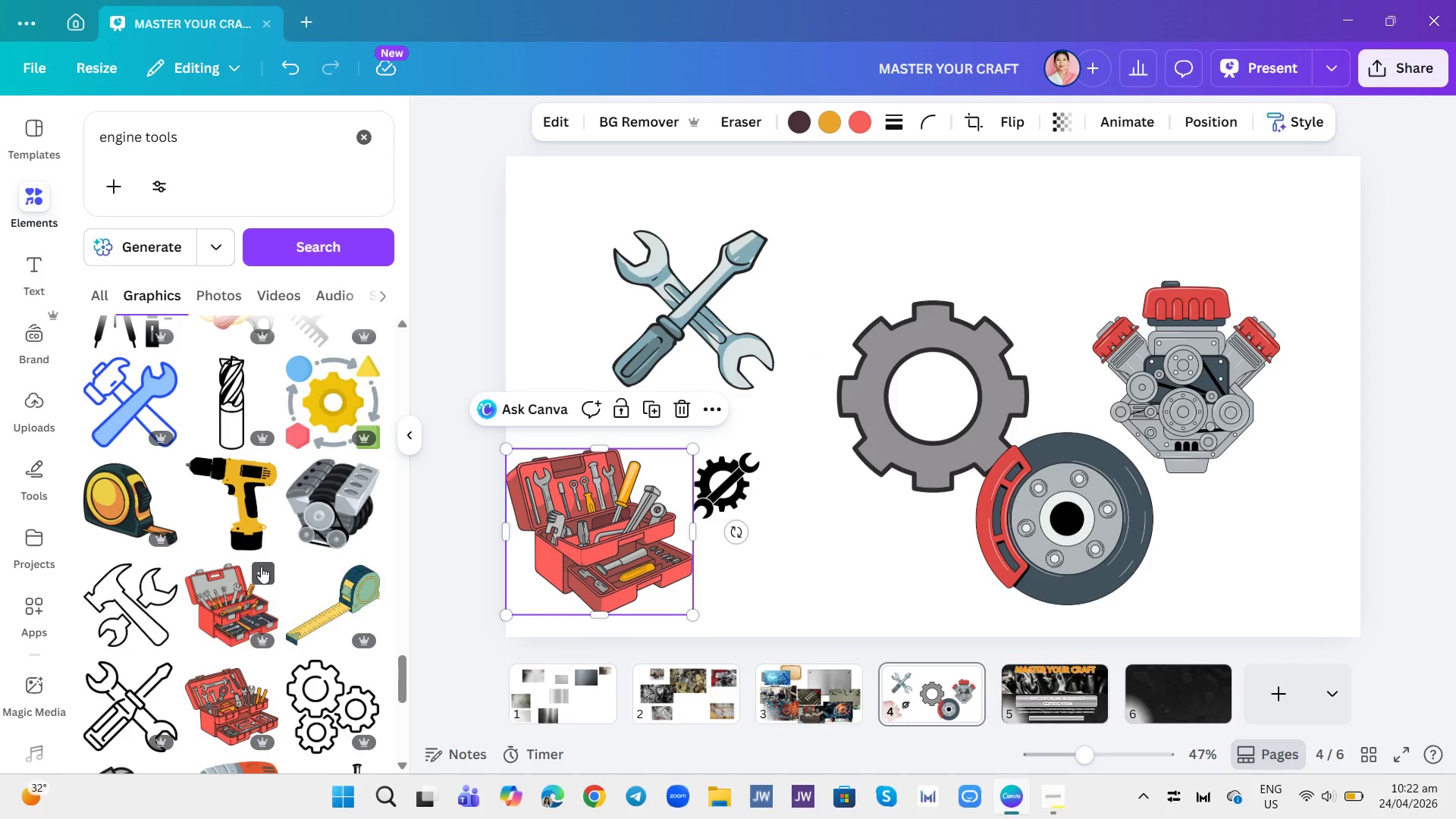 
scroll: coordinate [311, 559], scroll_direction: down, amount: 2.0
 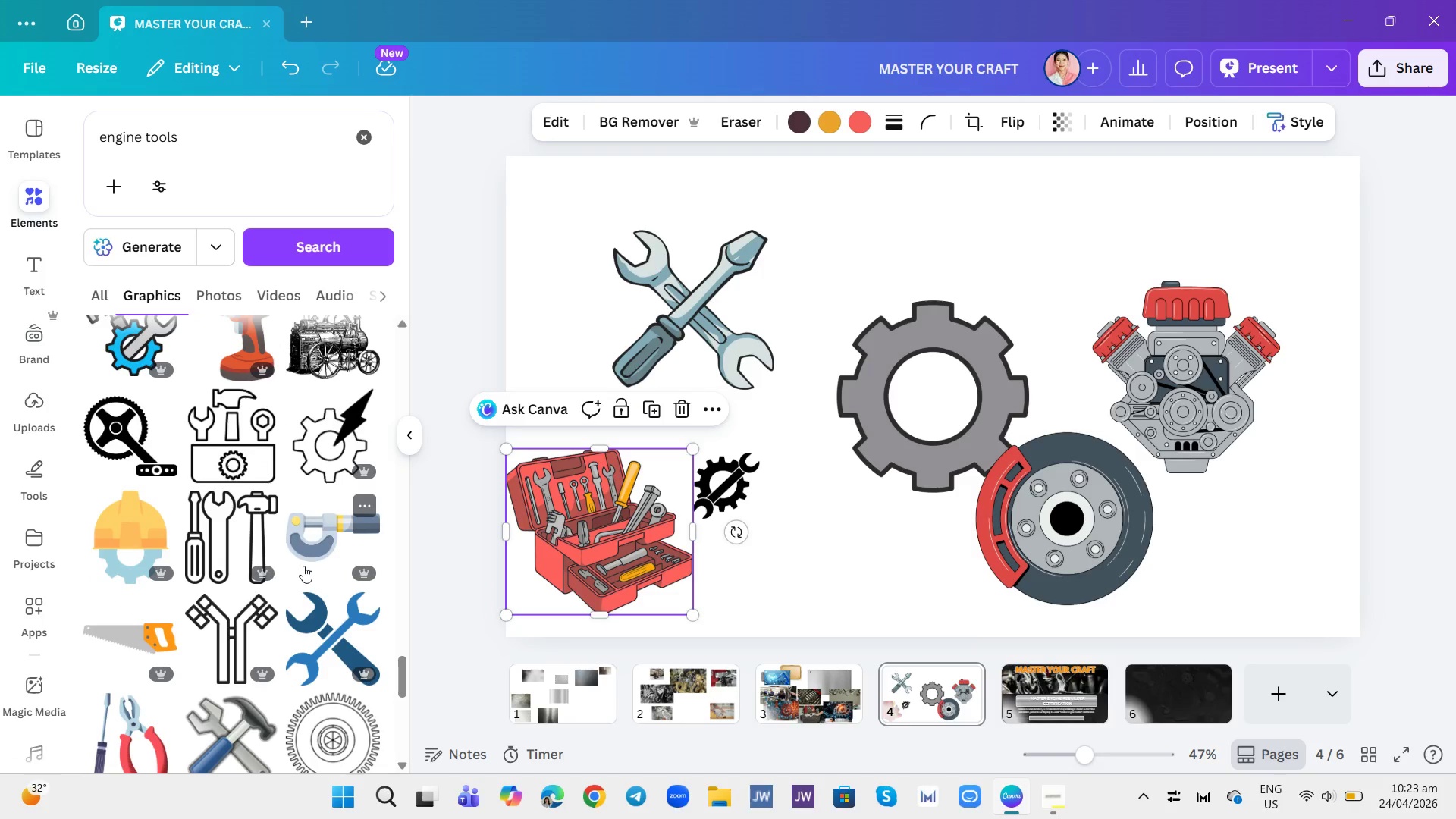 
scroll: coordinate [318, 552], scroll_direction: up, amount: 2.0
 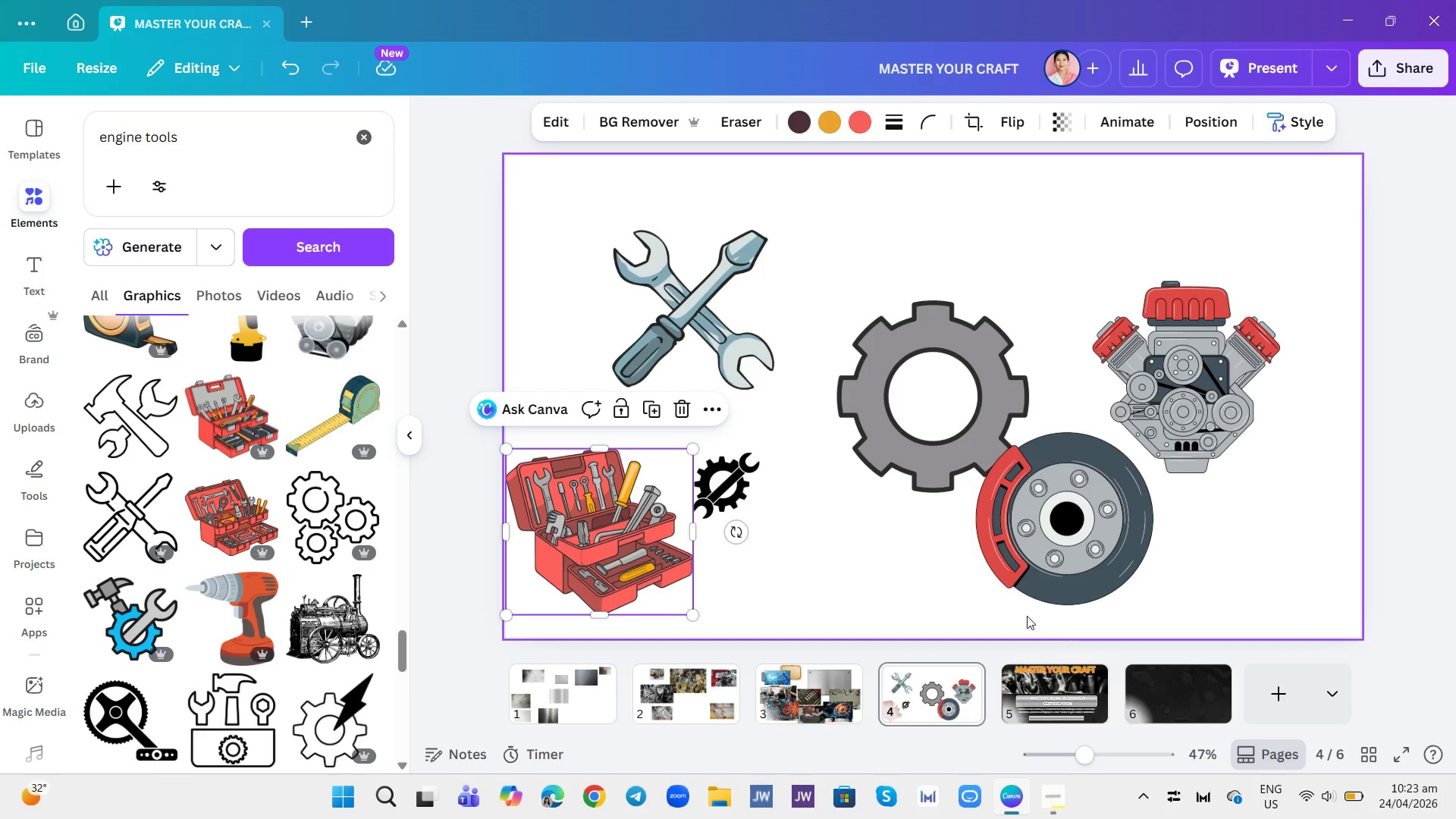 
left_click([1067, 672])
 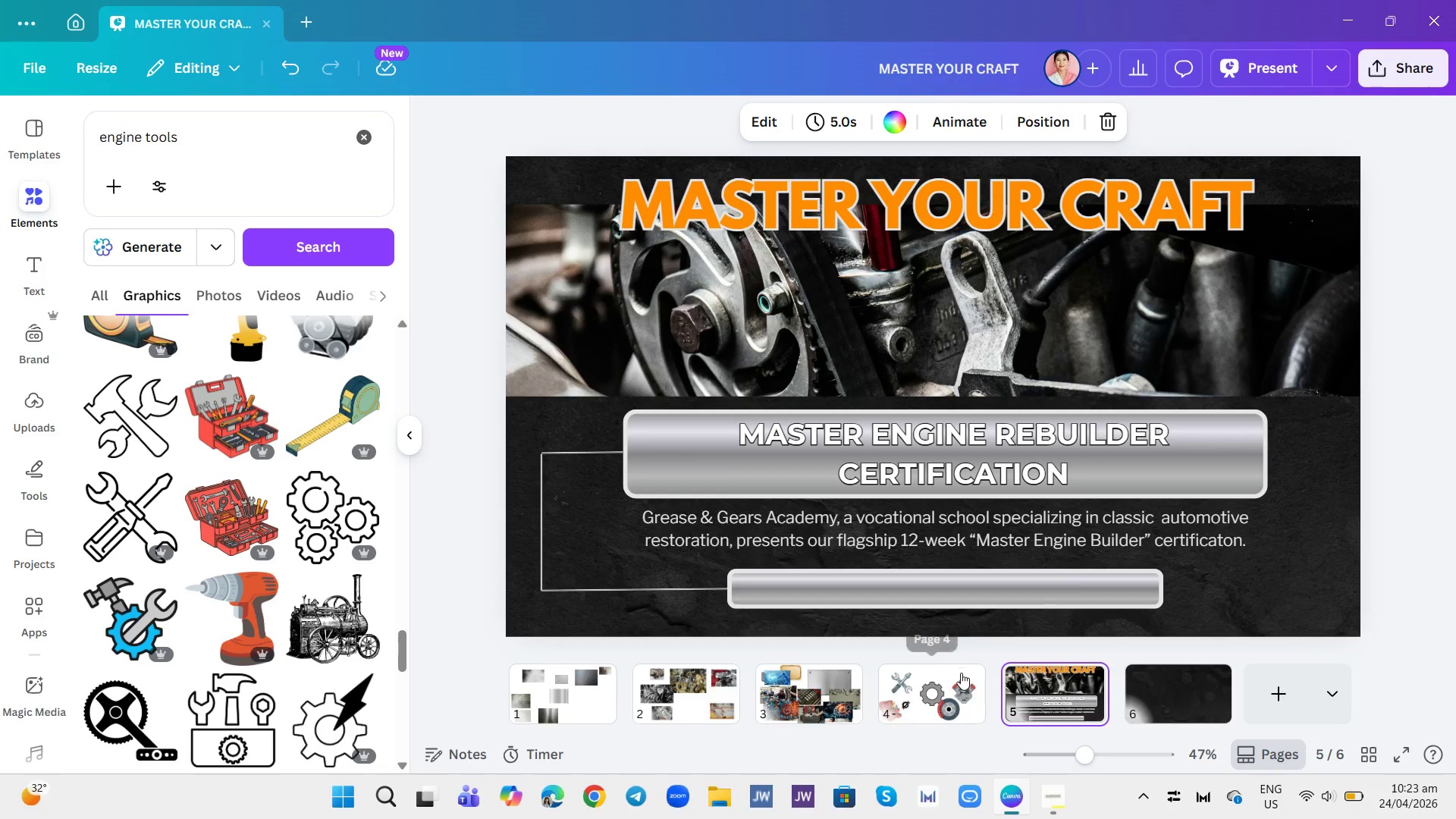 
left_click([959, 678])
 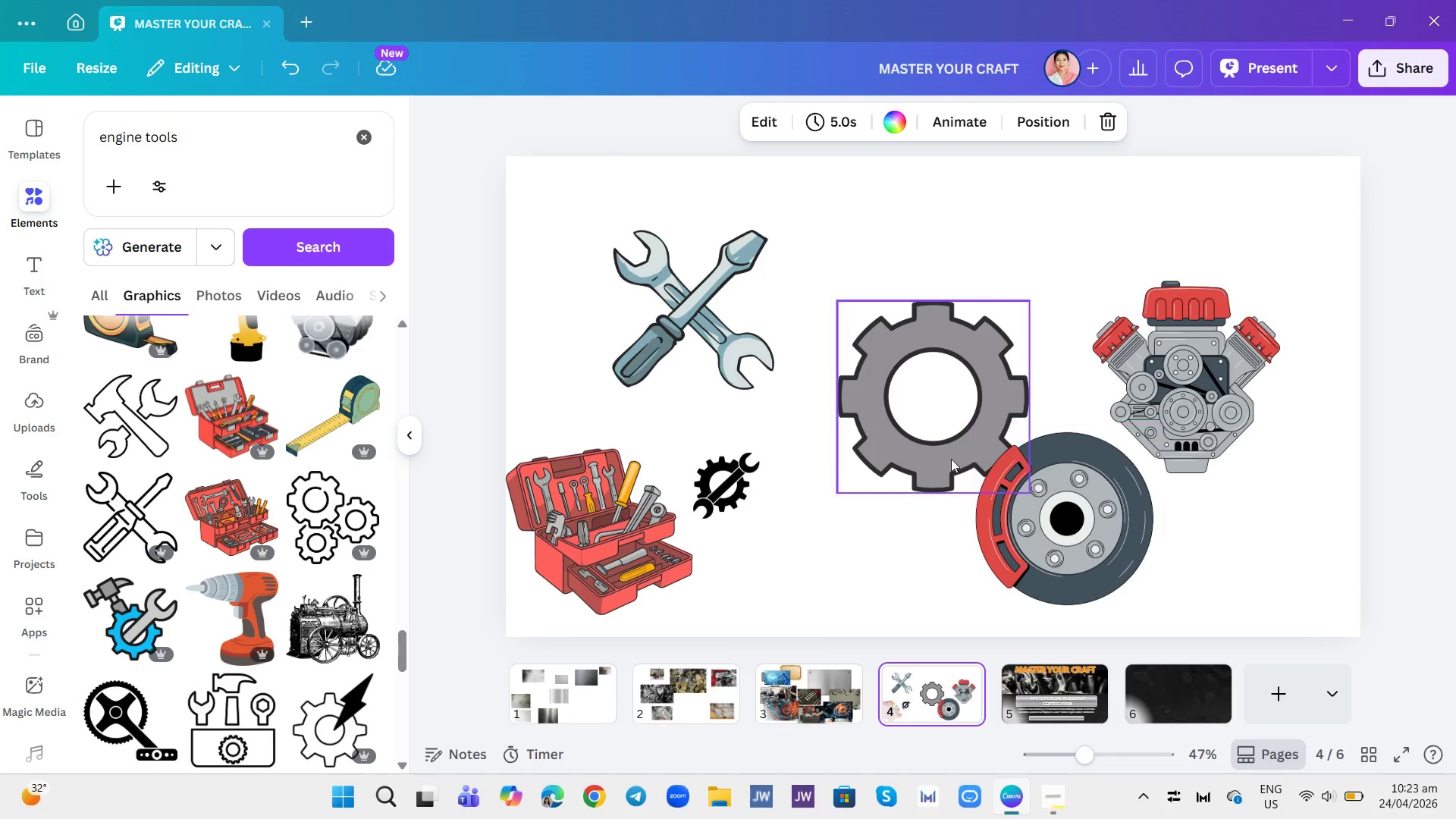 
left_click([933, 403])
 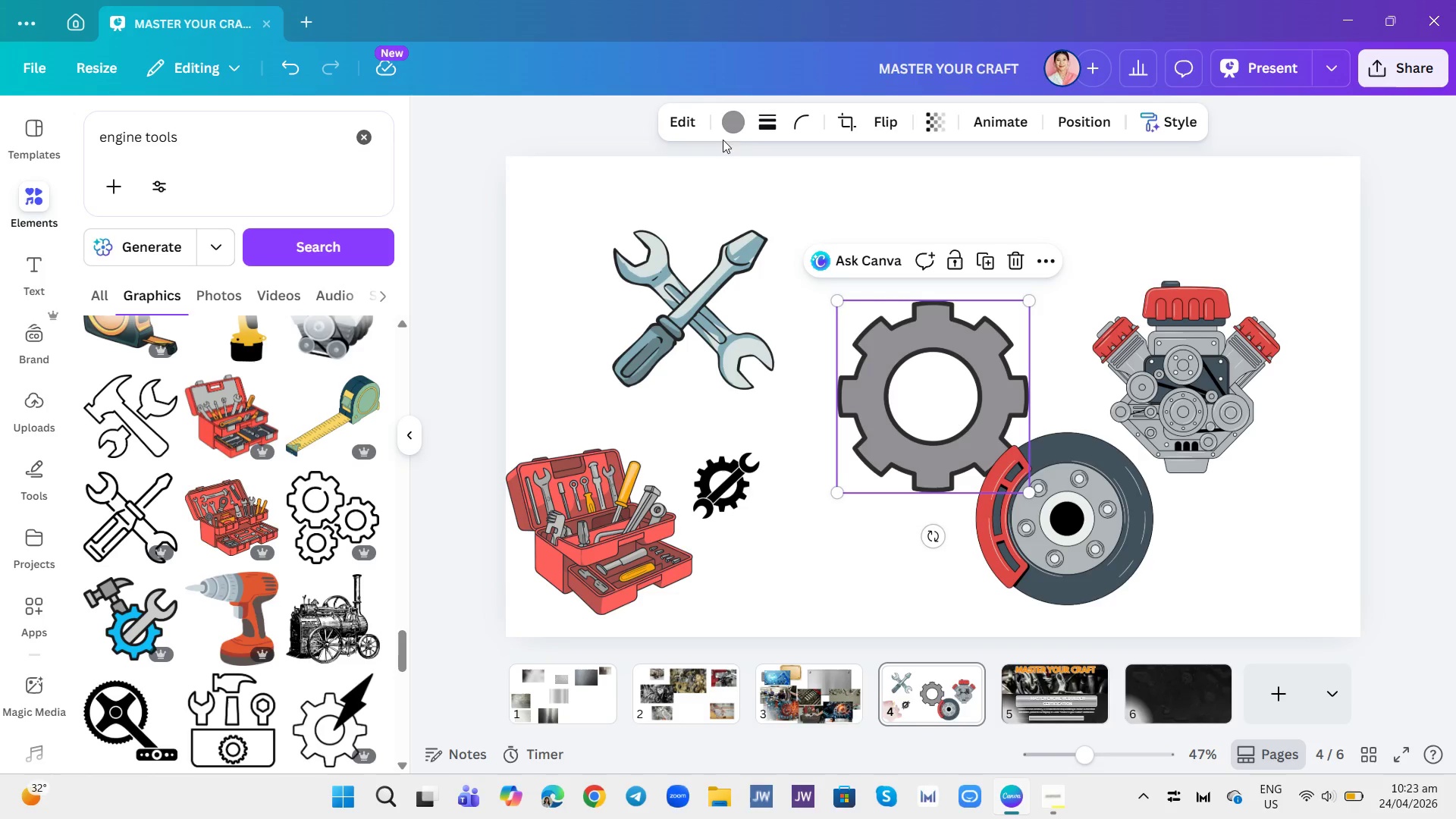 
left_click([736, 121])
 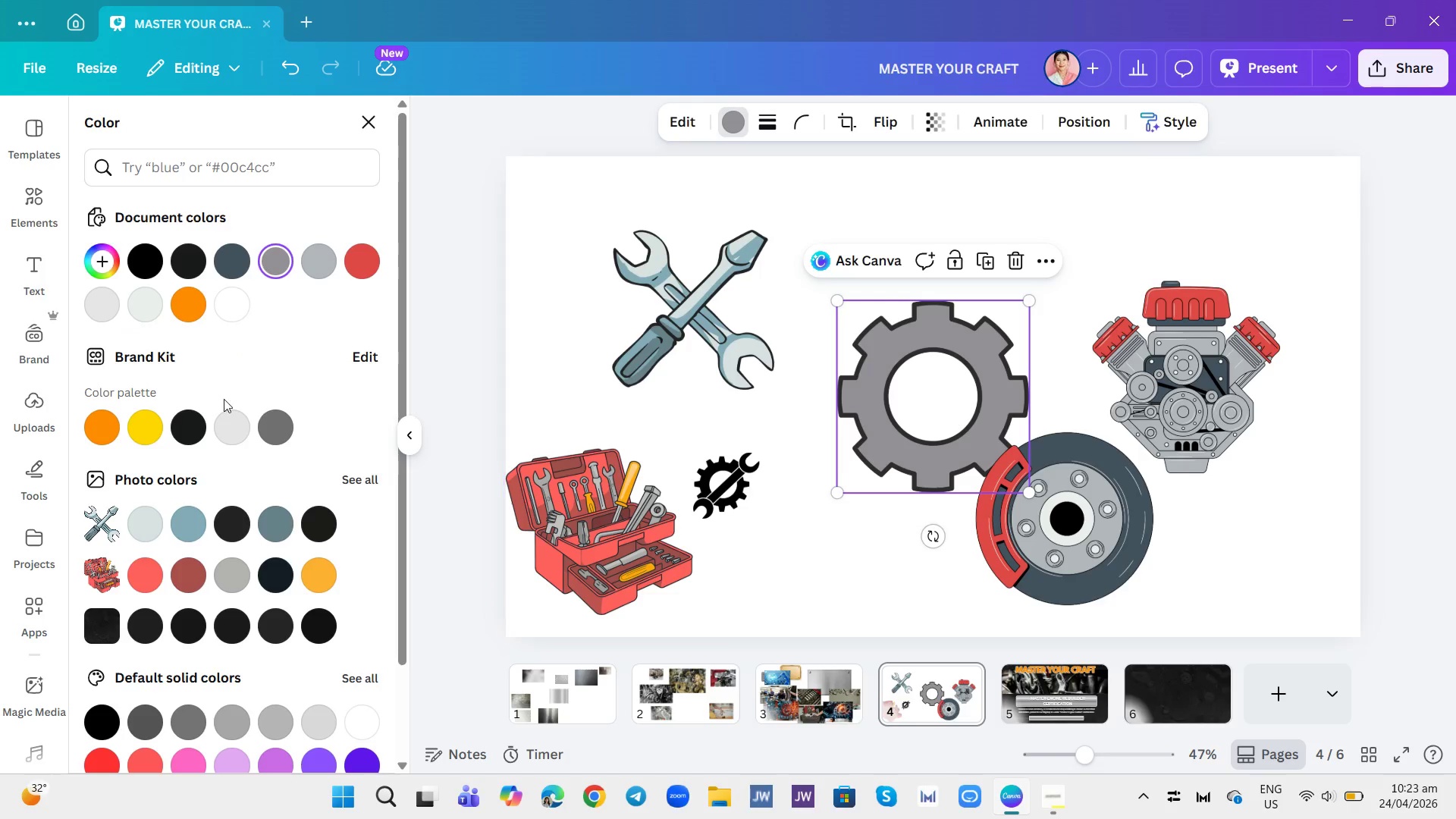 
left_click([89, 425])
 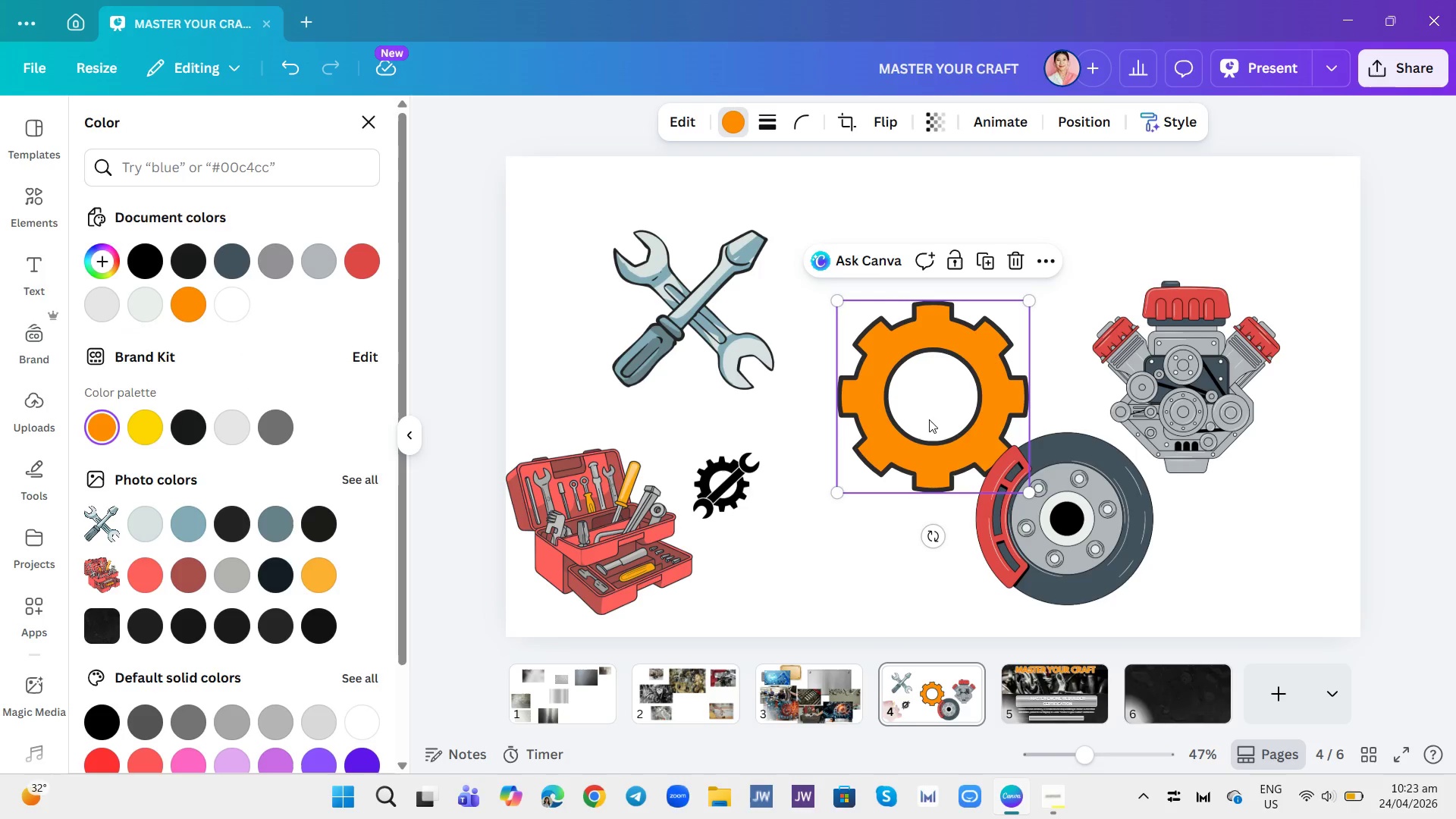 
left_click_drag(start_coordinate=[951, 362], to_coordinate=[1053, 695])
 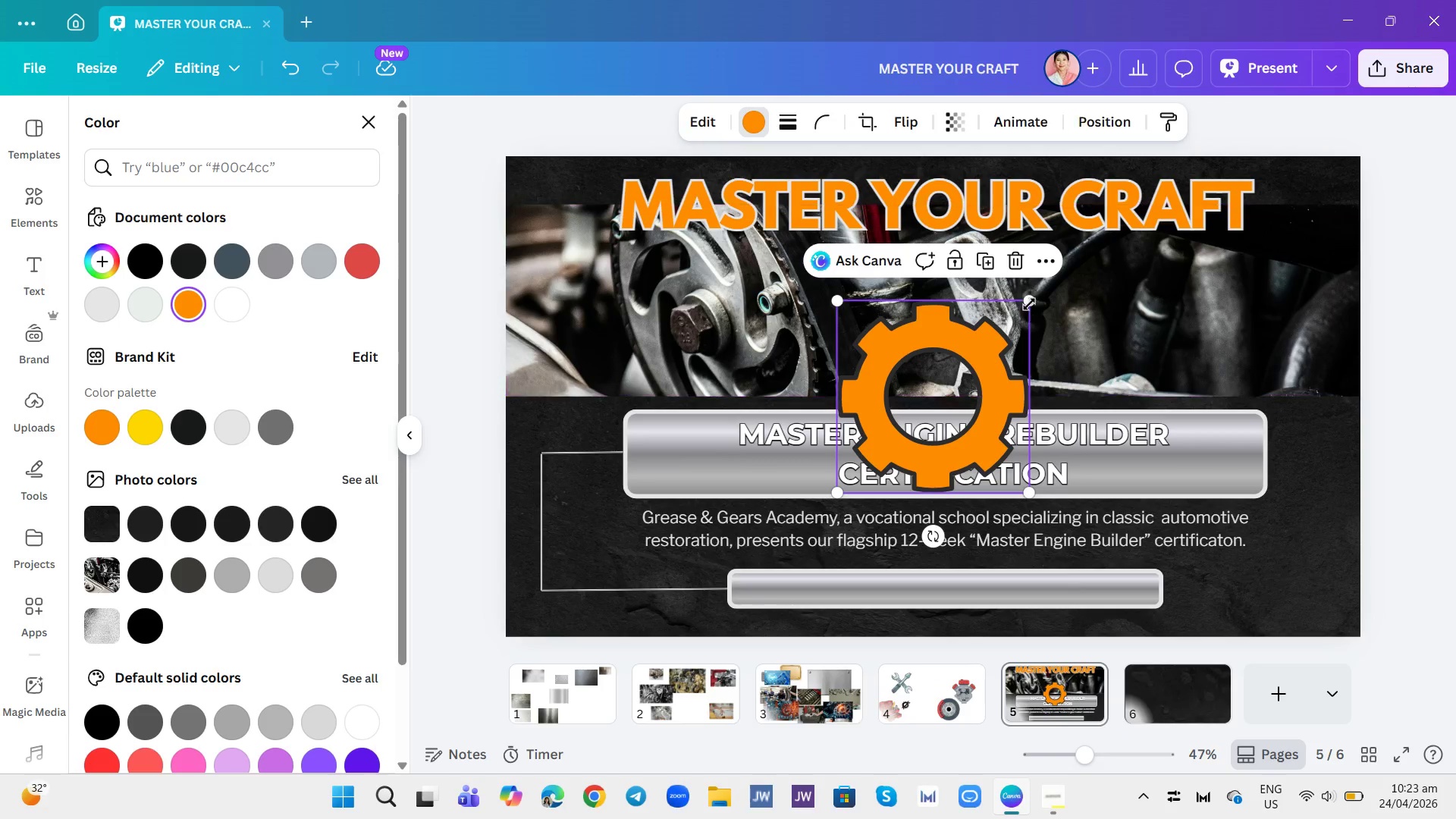 
left_click_drag(start_coordinate=[1029, 300], to_coordinate=[905, 480])
 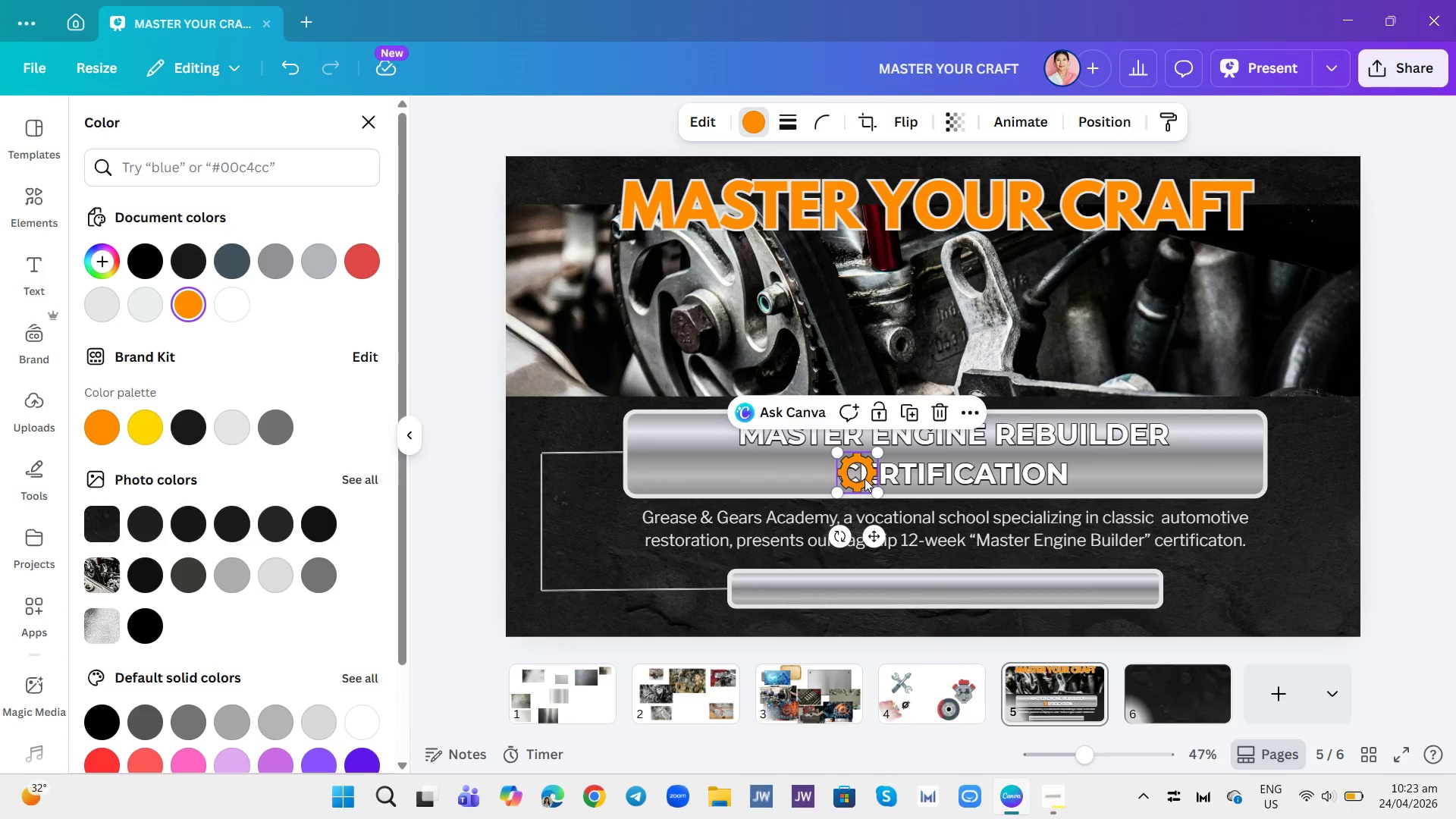 
left_click_drag(start_coordinate=[864, 479], to_coordinate=[573, 479])
 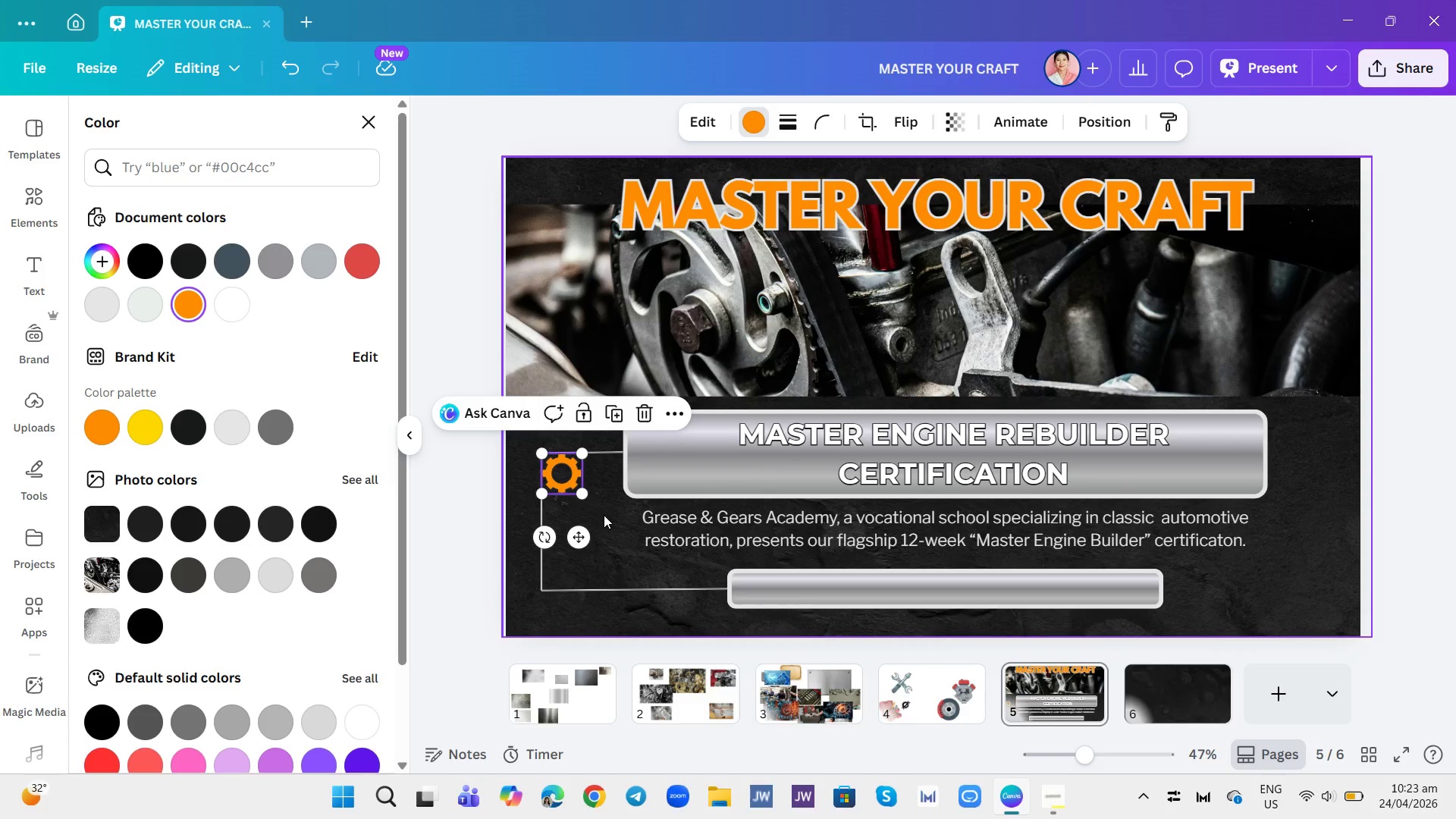 
left_click([606, 516])
 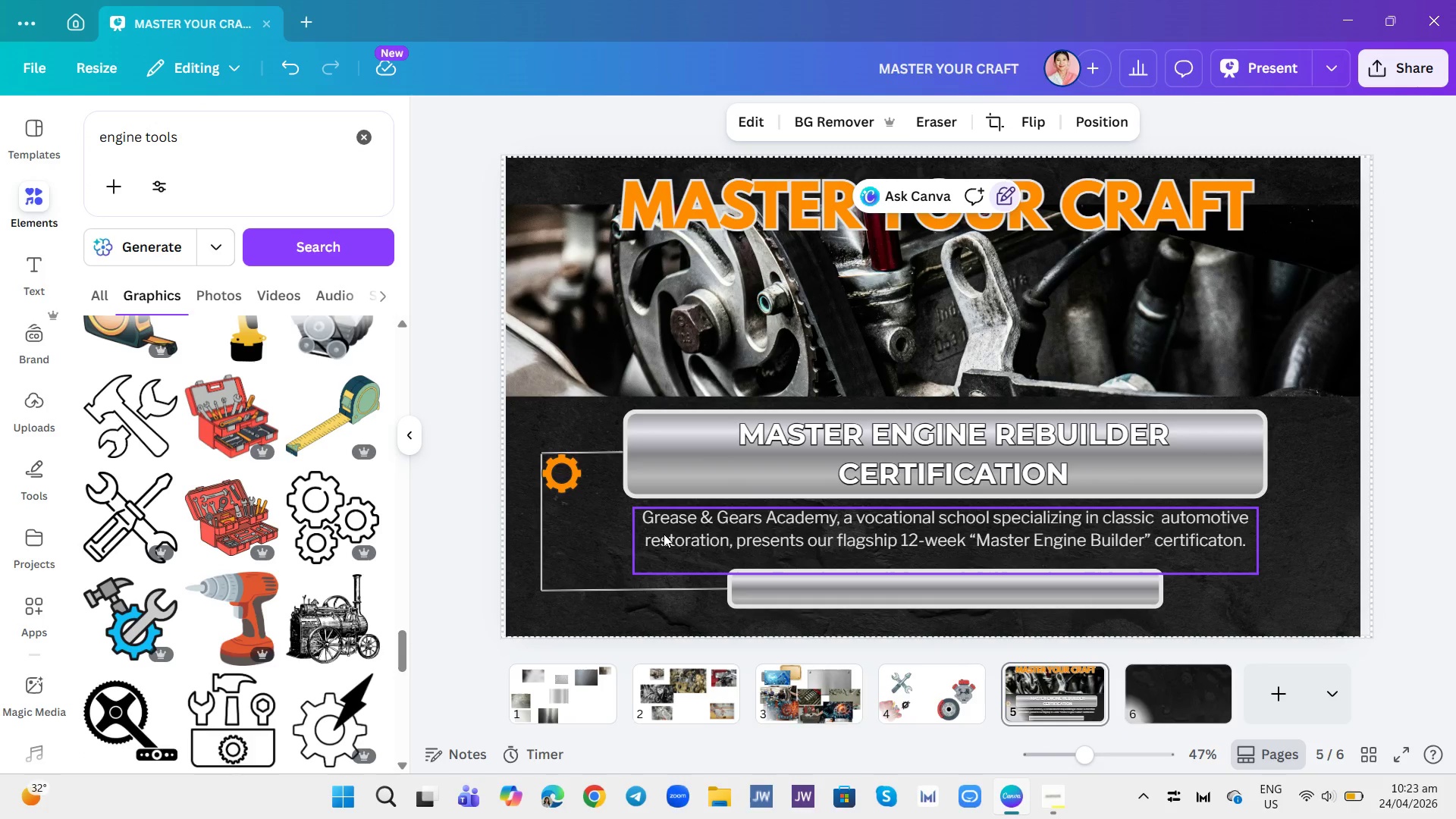 
left_click([838, 591])
 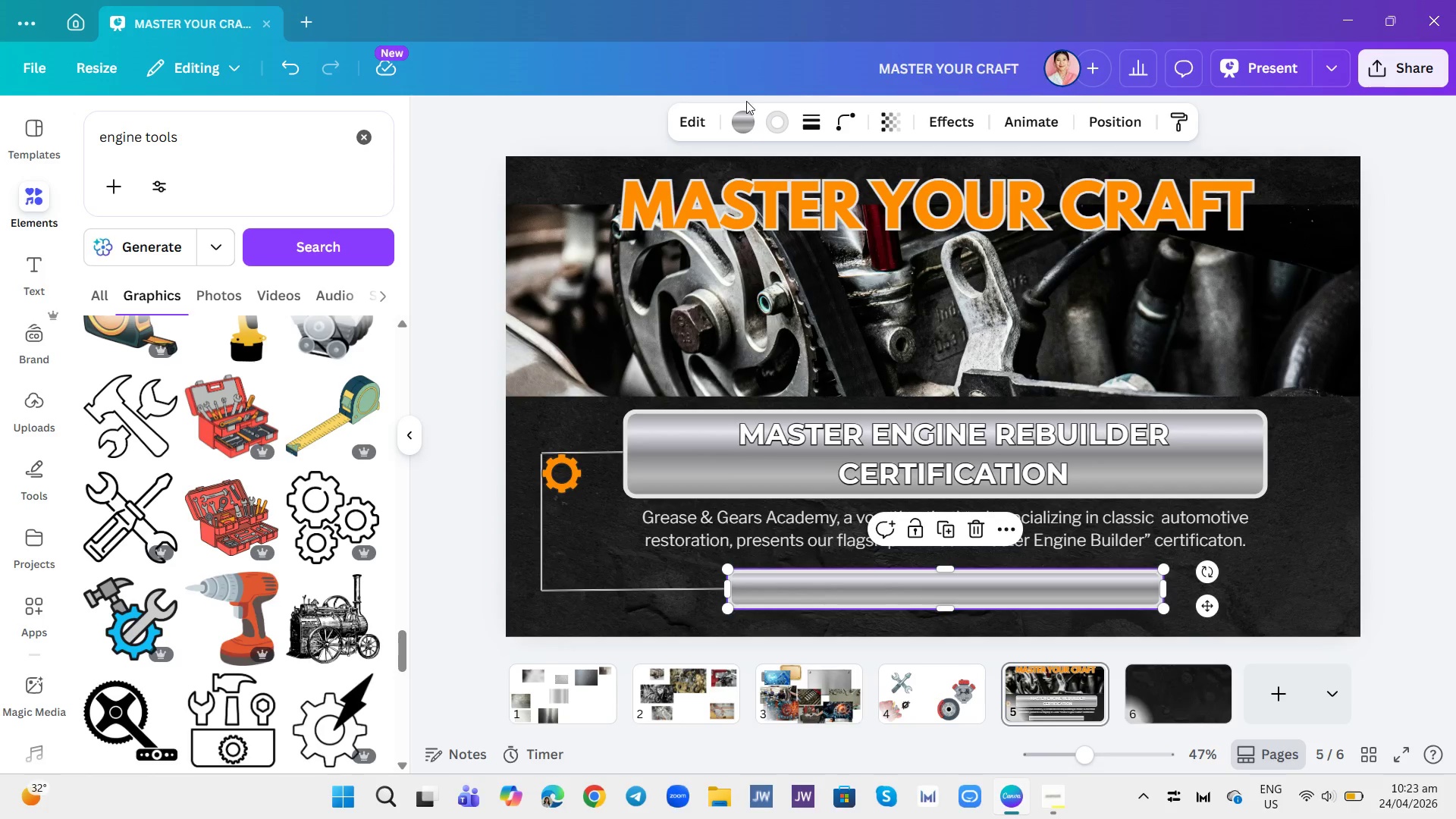 
left_click([750, 130])
 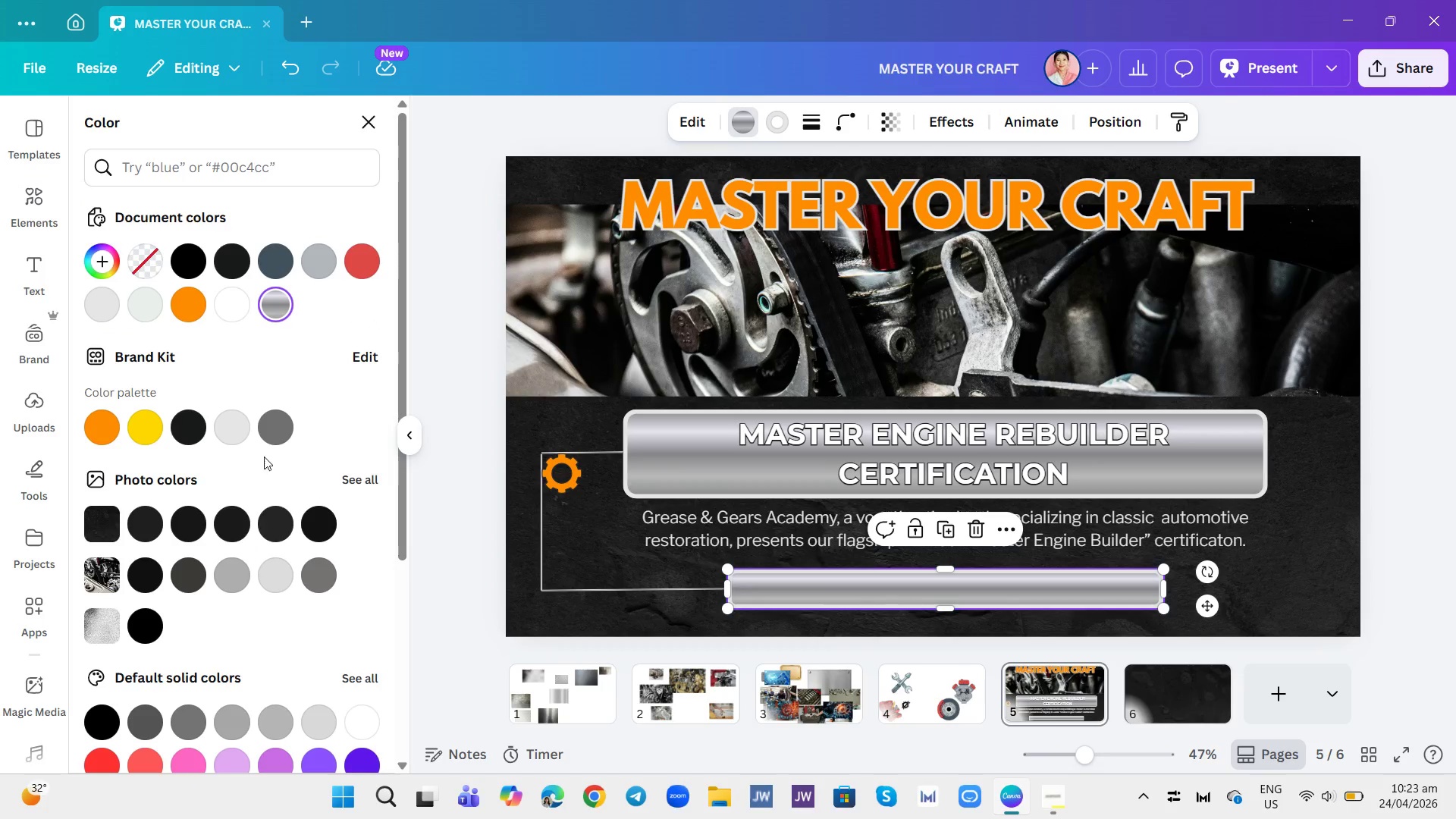 
scroll: coordinate [292, 487], scroll_direction: down, amount: 11.0
 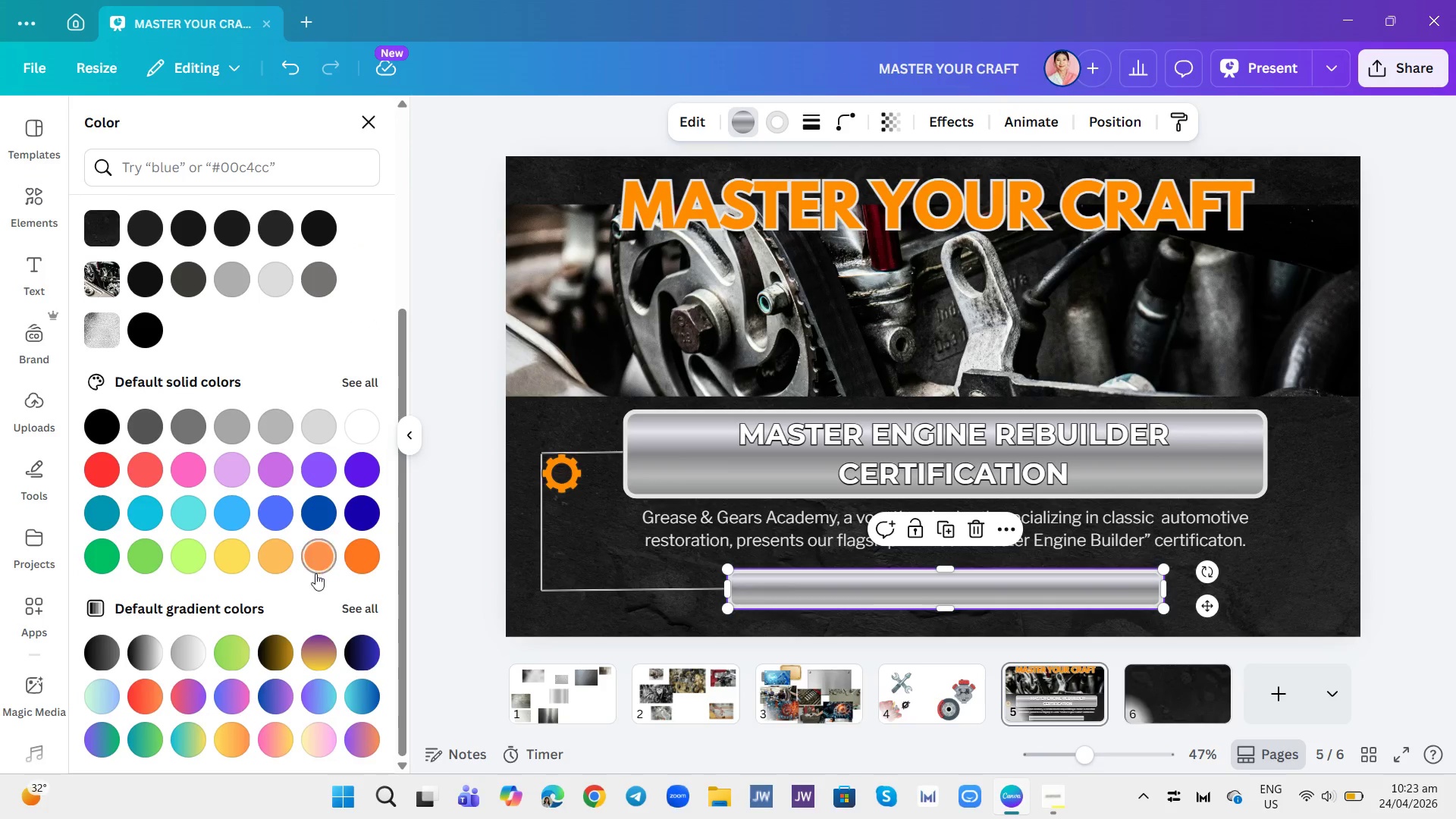 
scroll: coordinate [297, 497], scroll_direction: up, amount: 2.0
 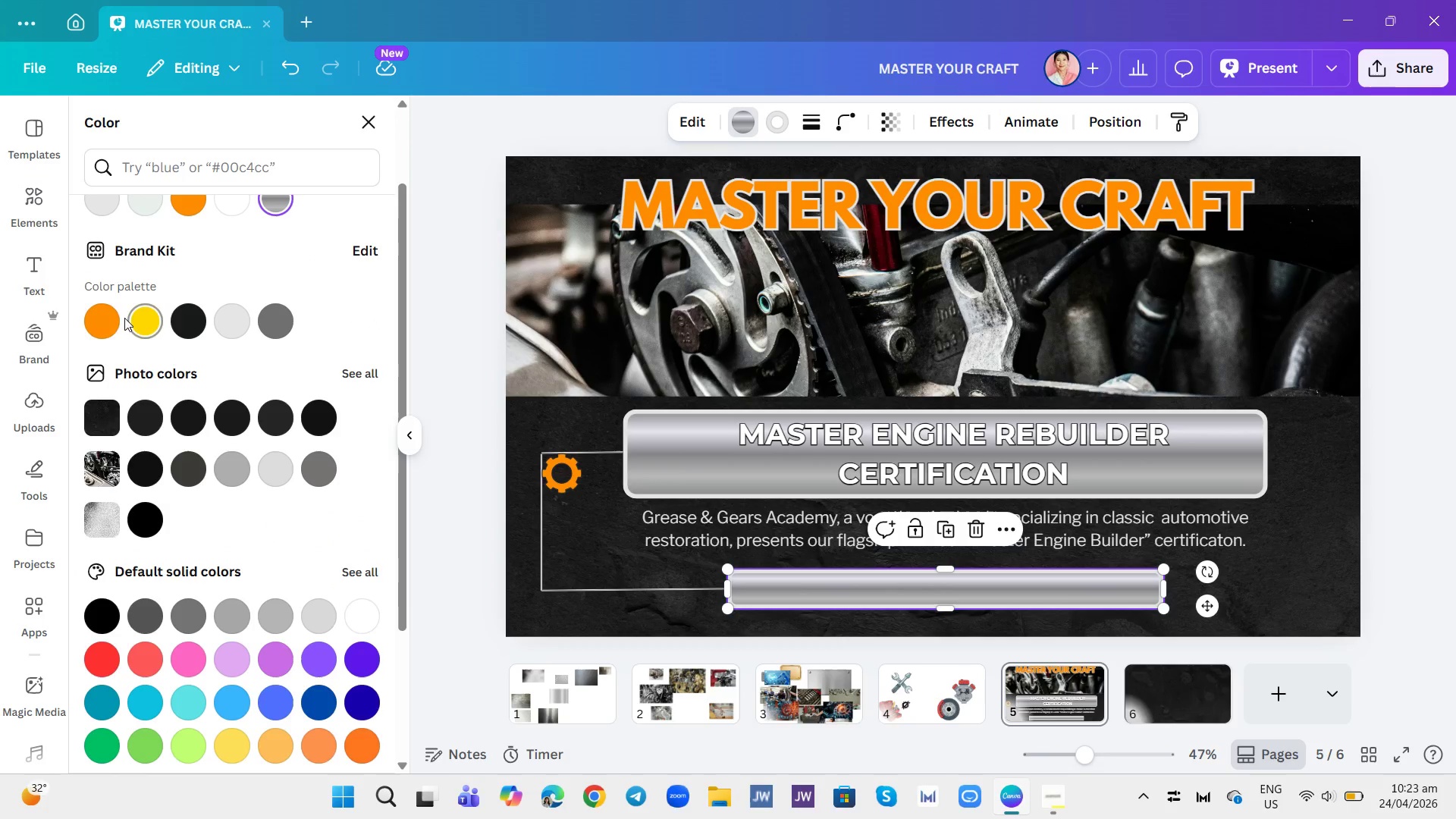 
left_click([108, 311])
 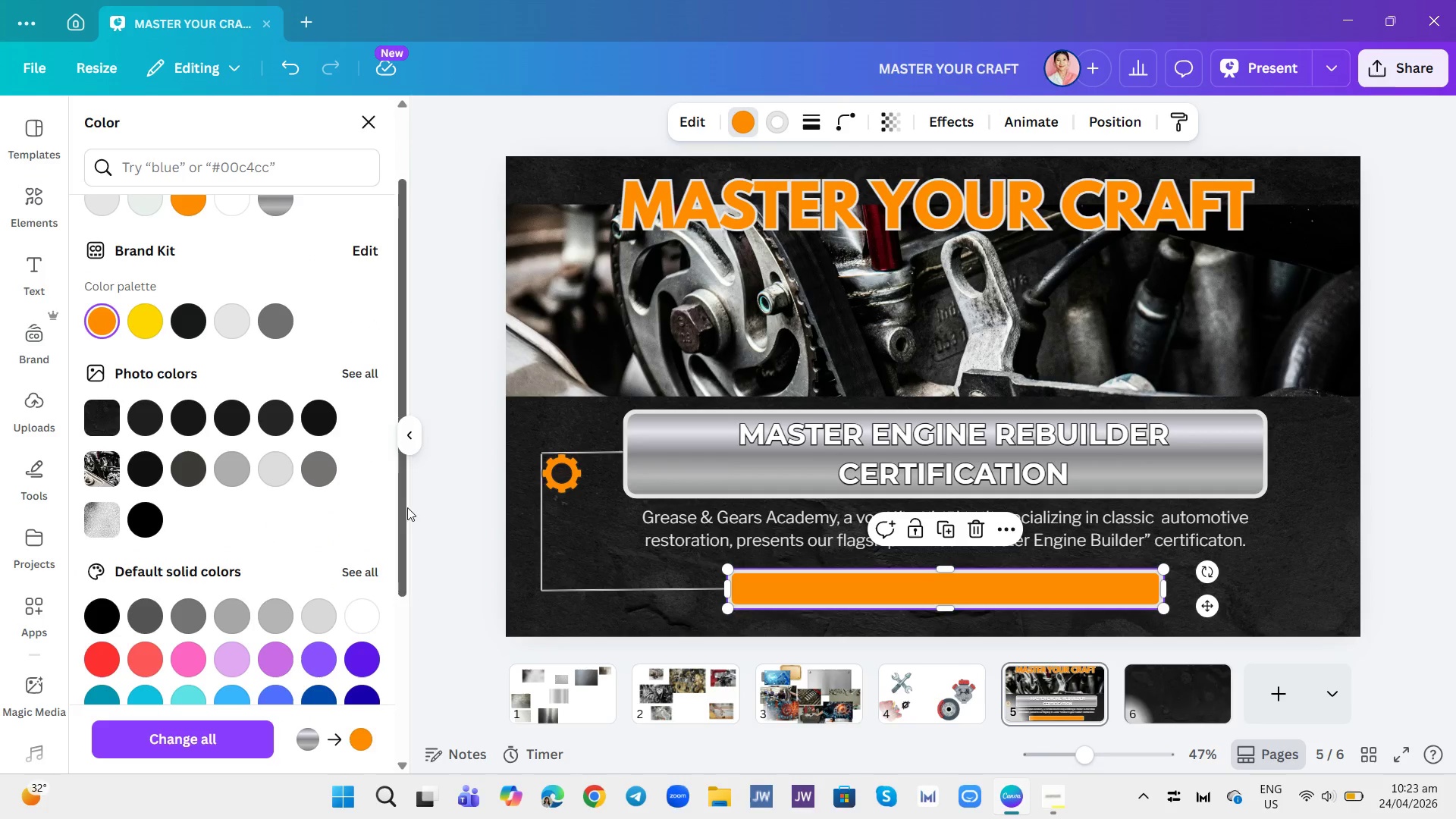 
scroll: coordinate [339, 524], scroll_direction: down, amount: 4.0
 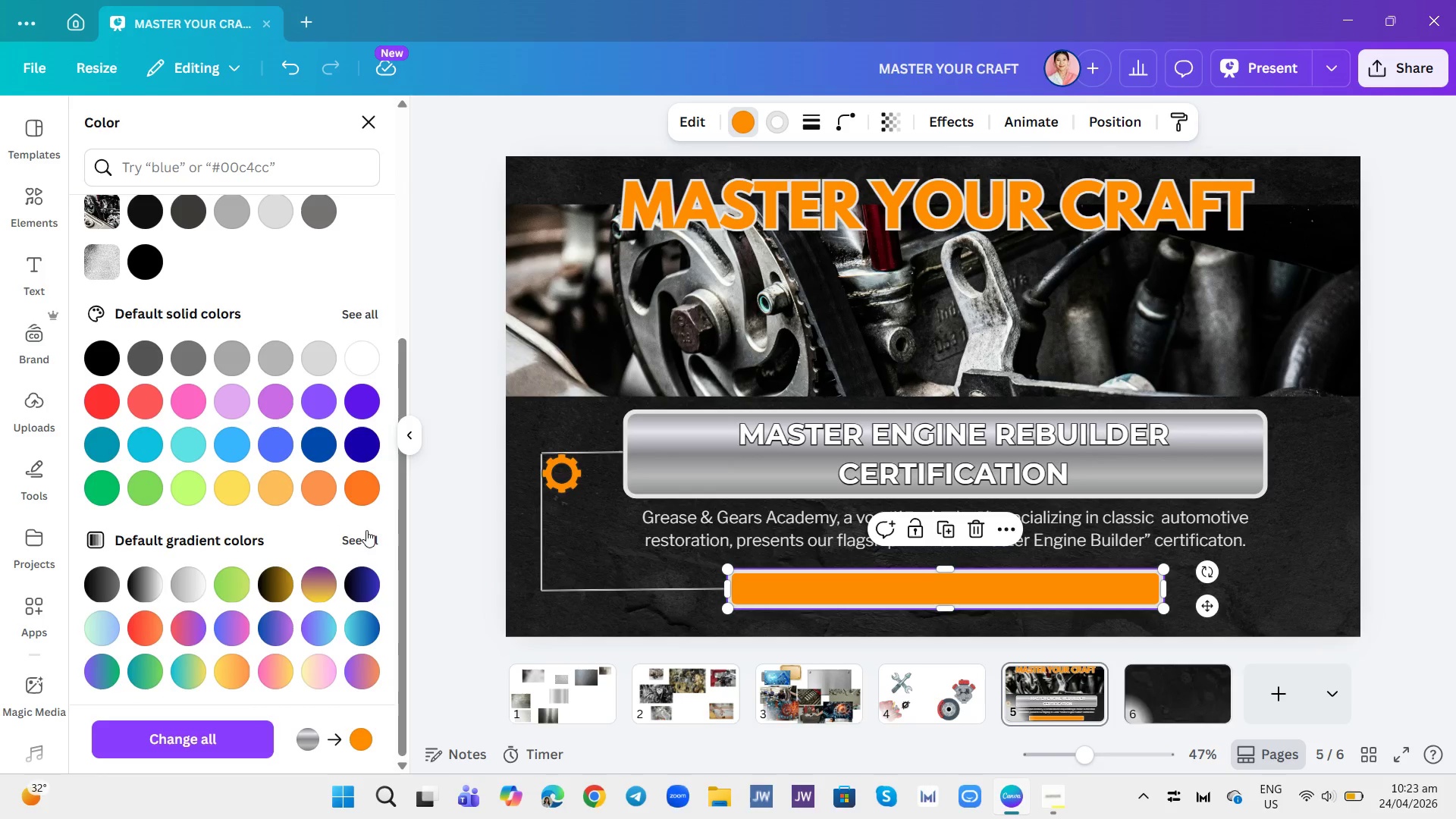 
left_click([366, 544])
 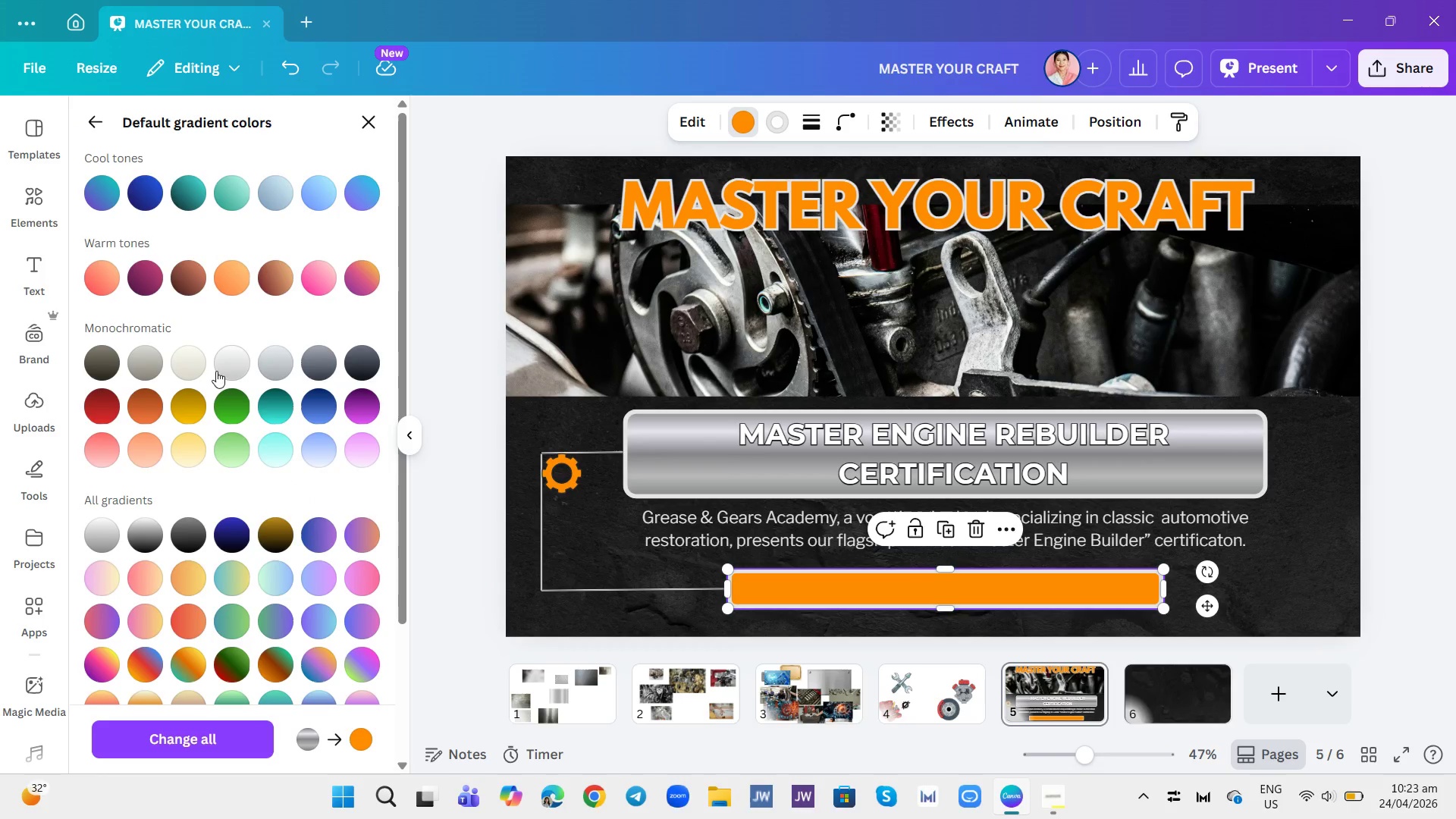 
left_click([240, 288])
 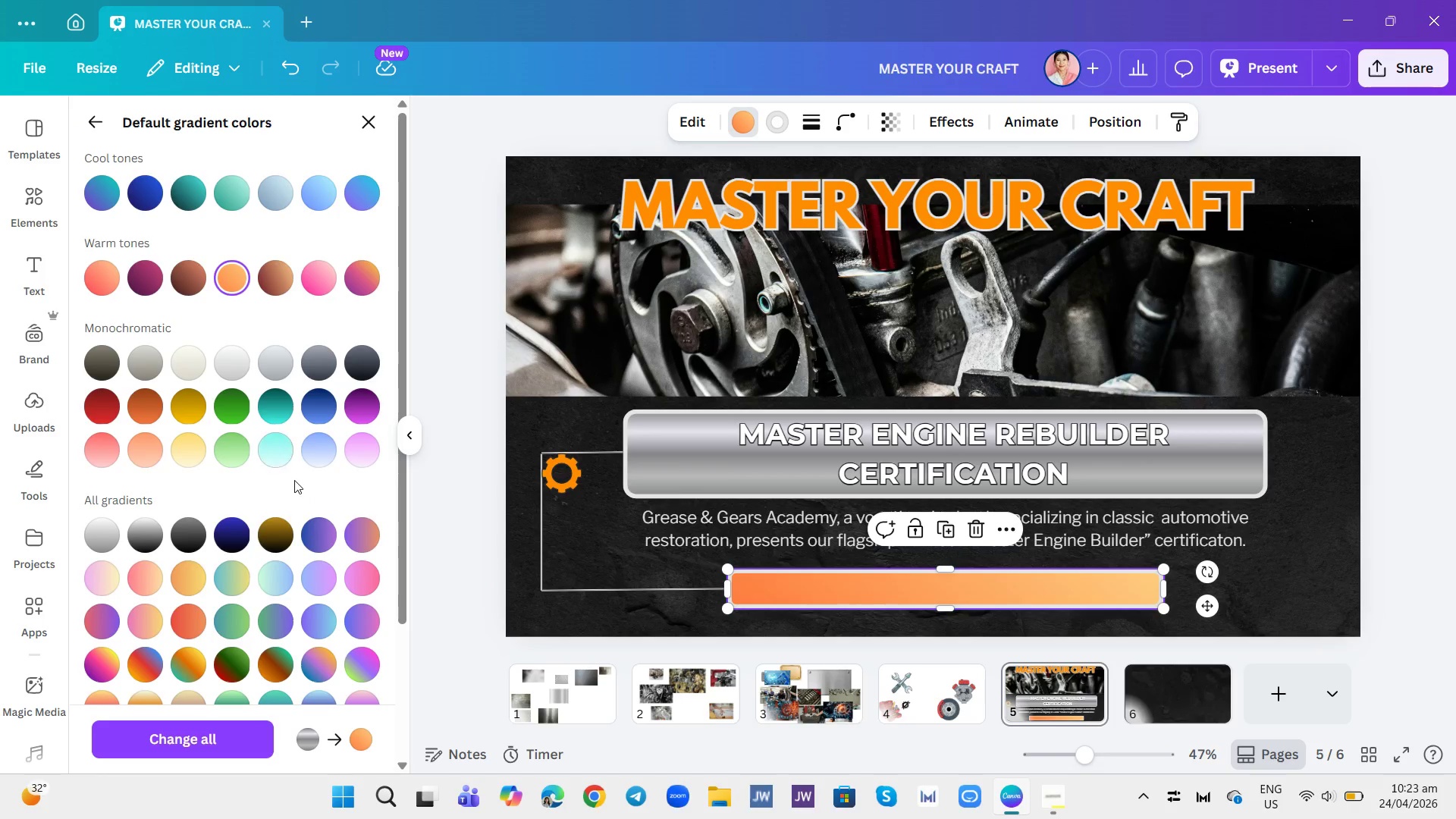 
scroll: coordinate [218, 575], scroll_direction: down, amount: 1.0
 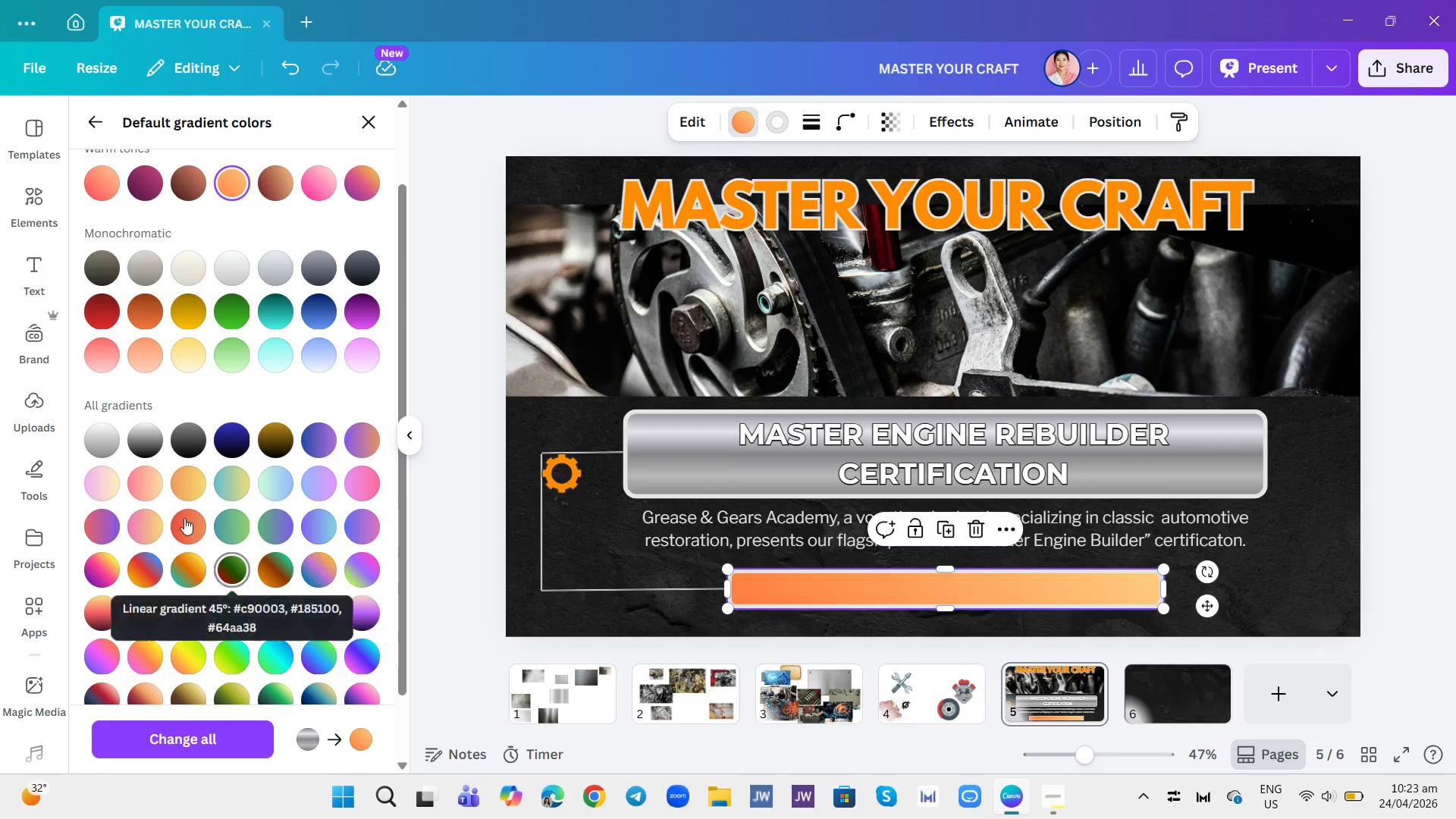 
left_click([184, 518])
 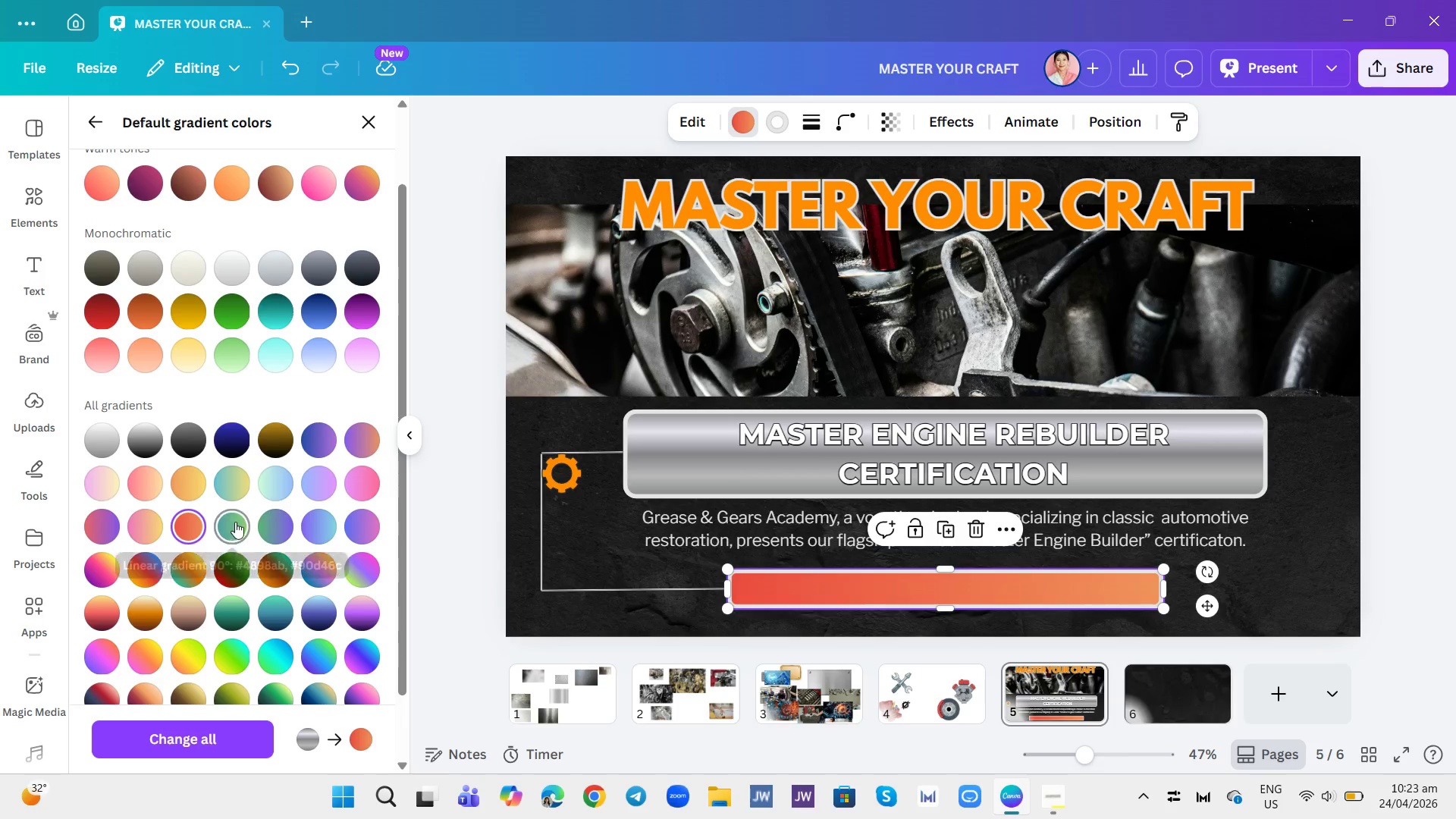 
scroll: coordinate [287, 526], scroll_direction: down, amount: 10.0
 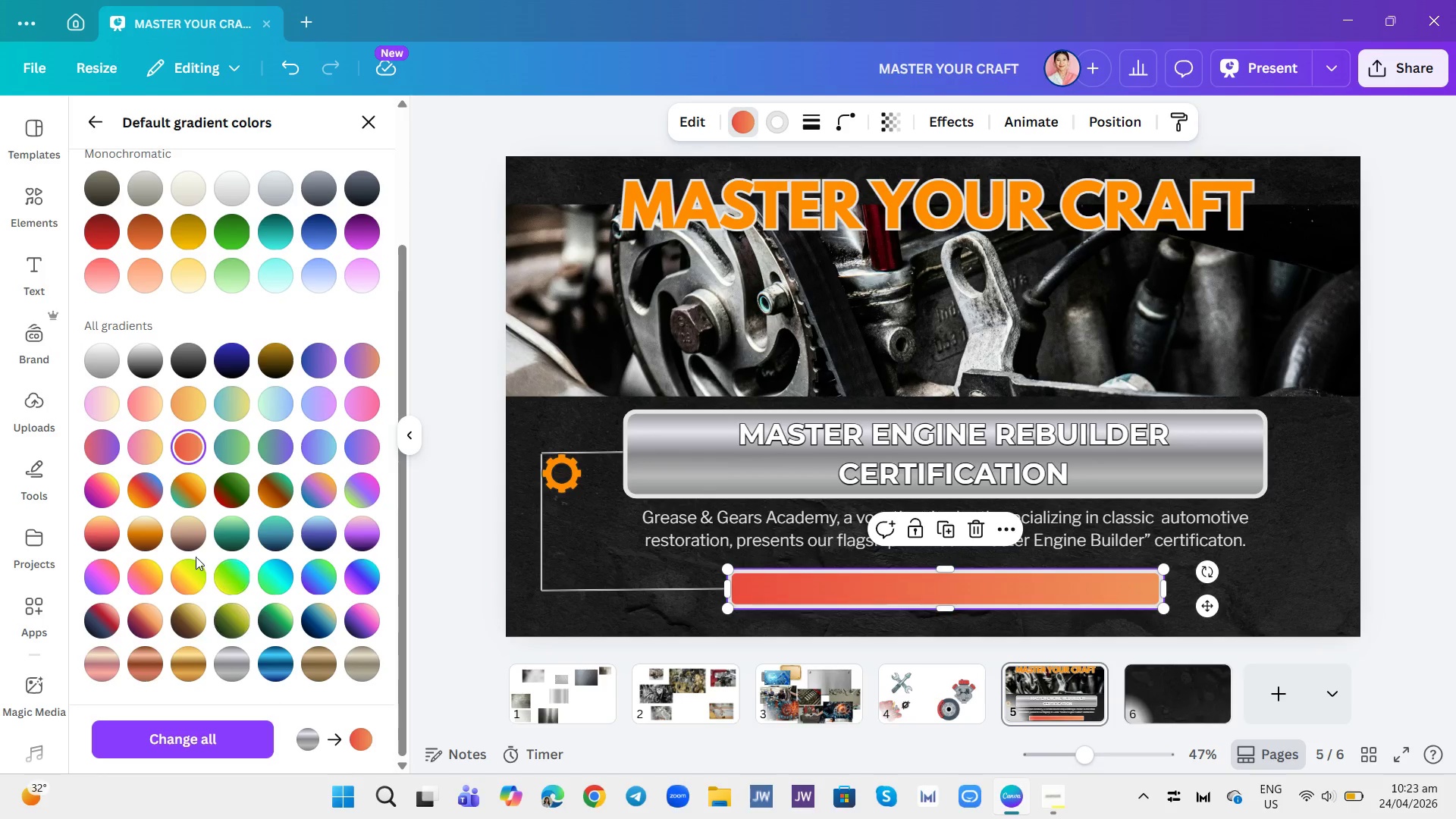 
left_click([155, 574])
 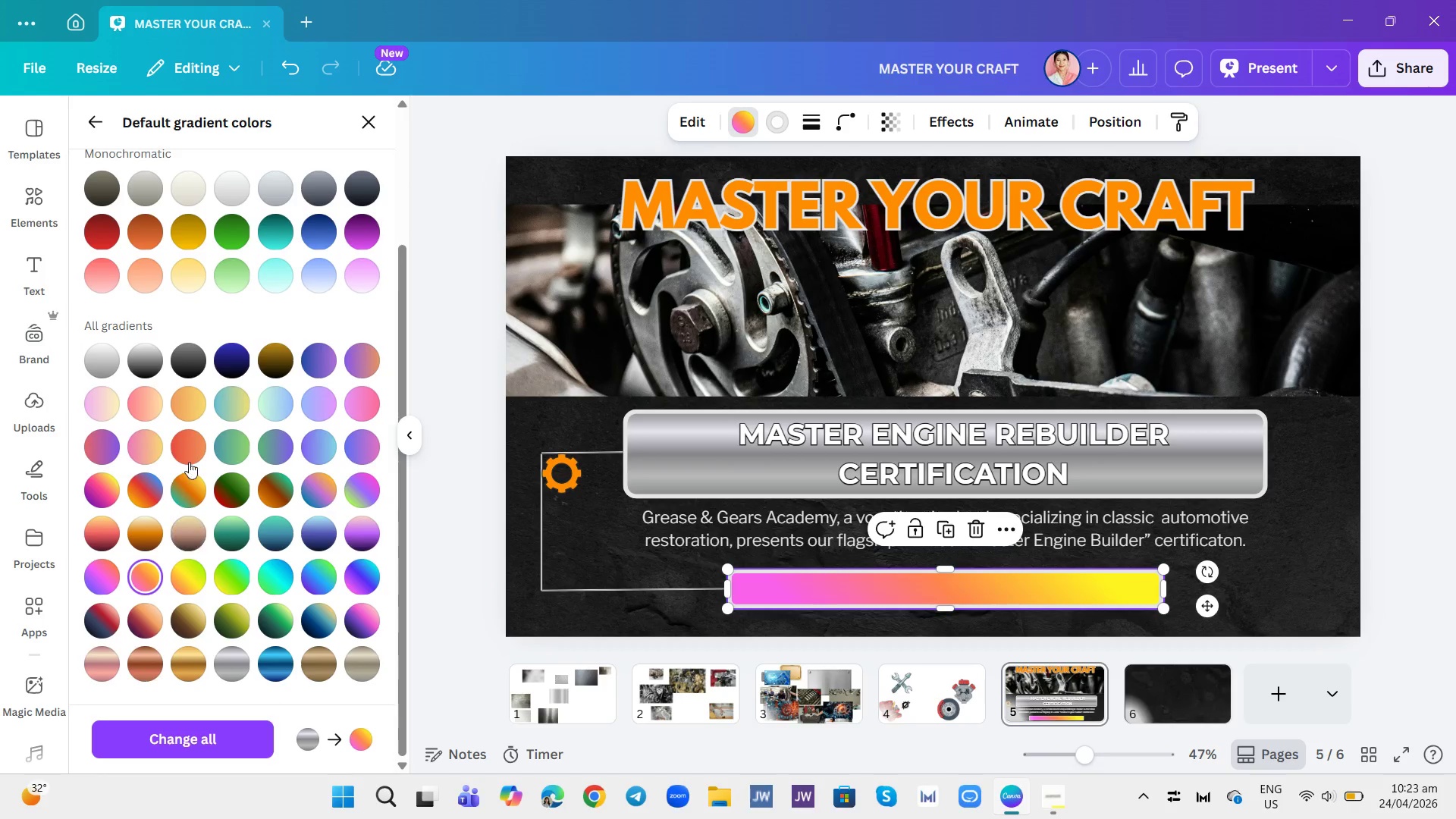 
left_click([154, 444])
 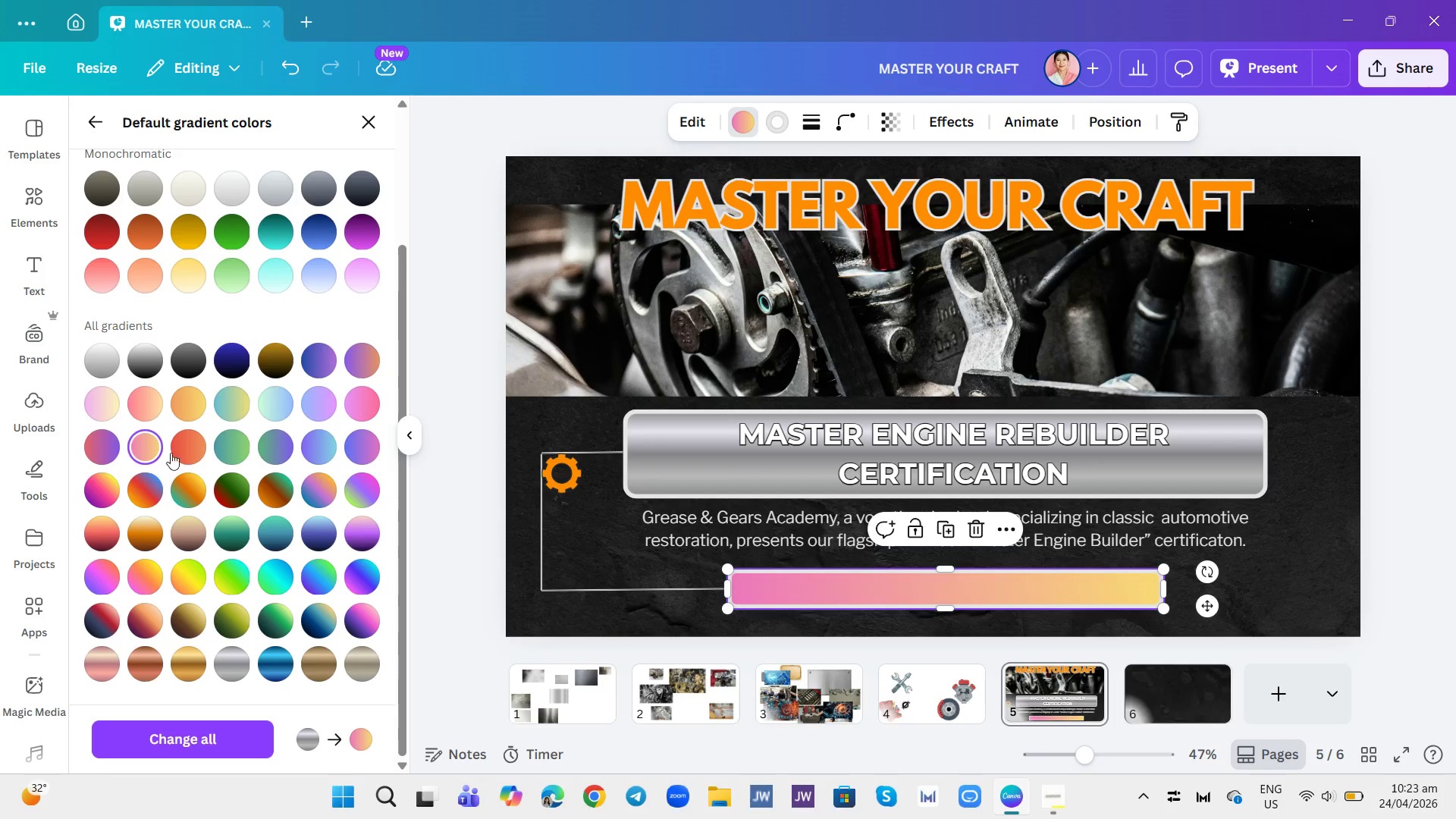 
left_click([179, 454])
 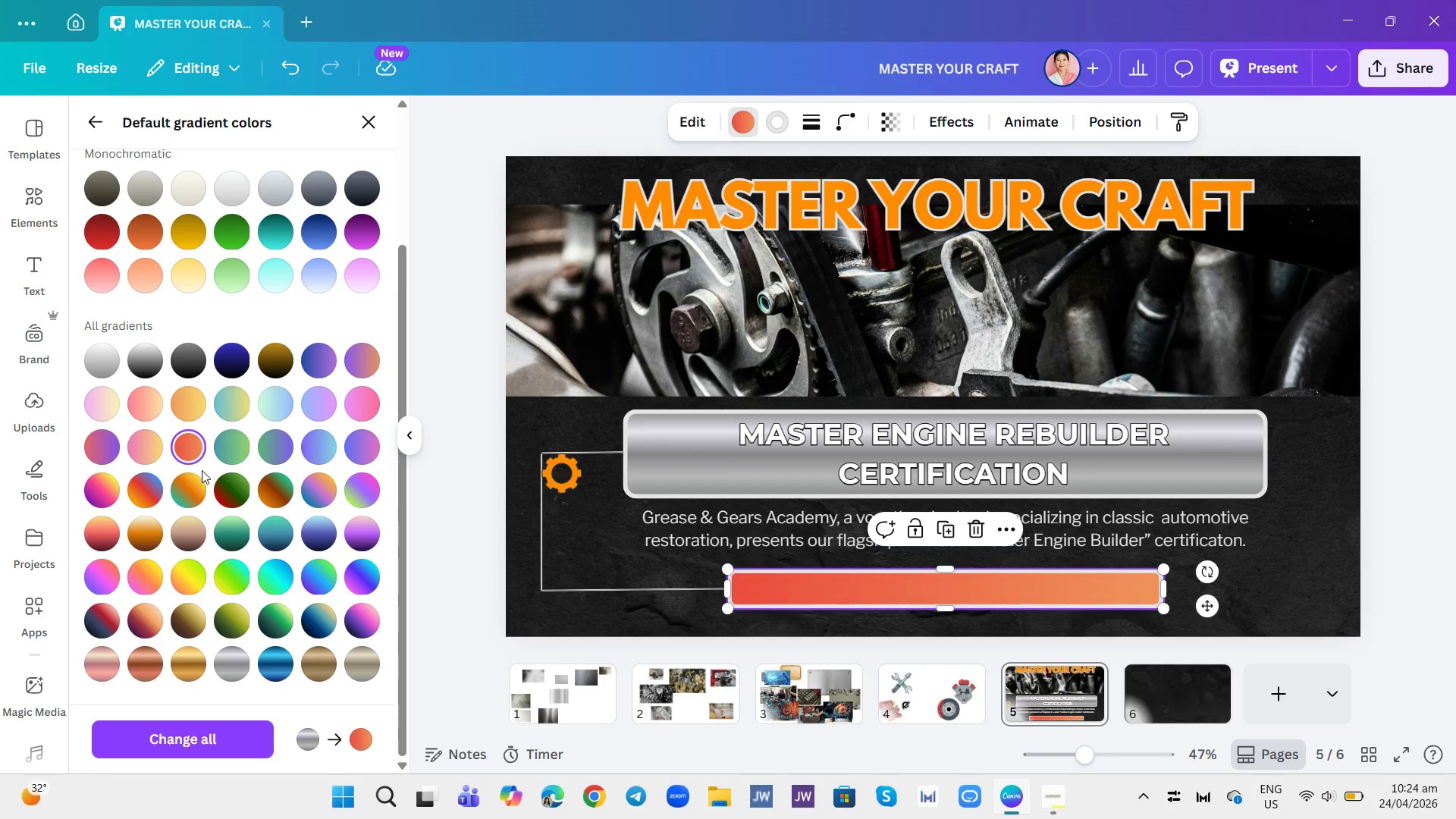 
wait(6.0)
 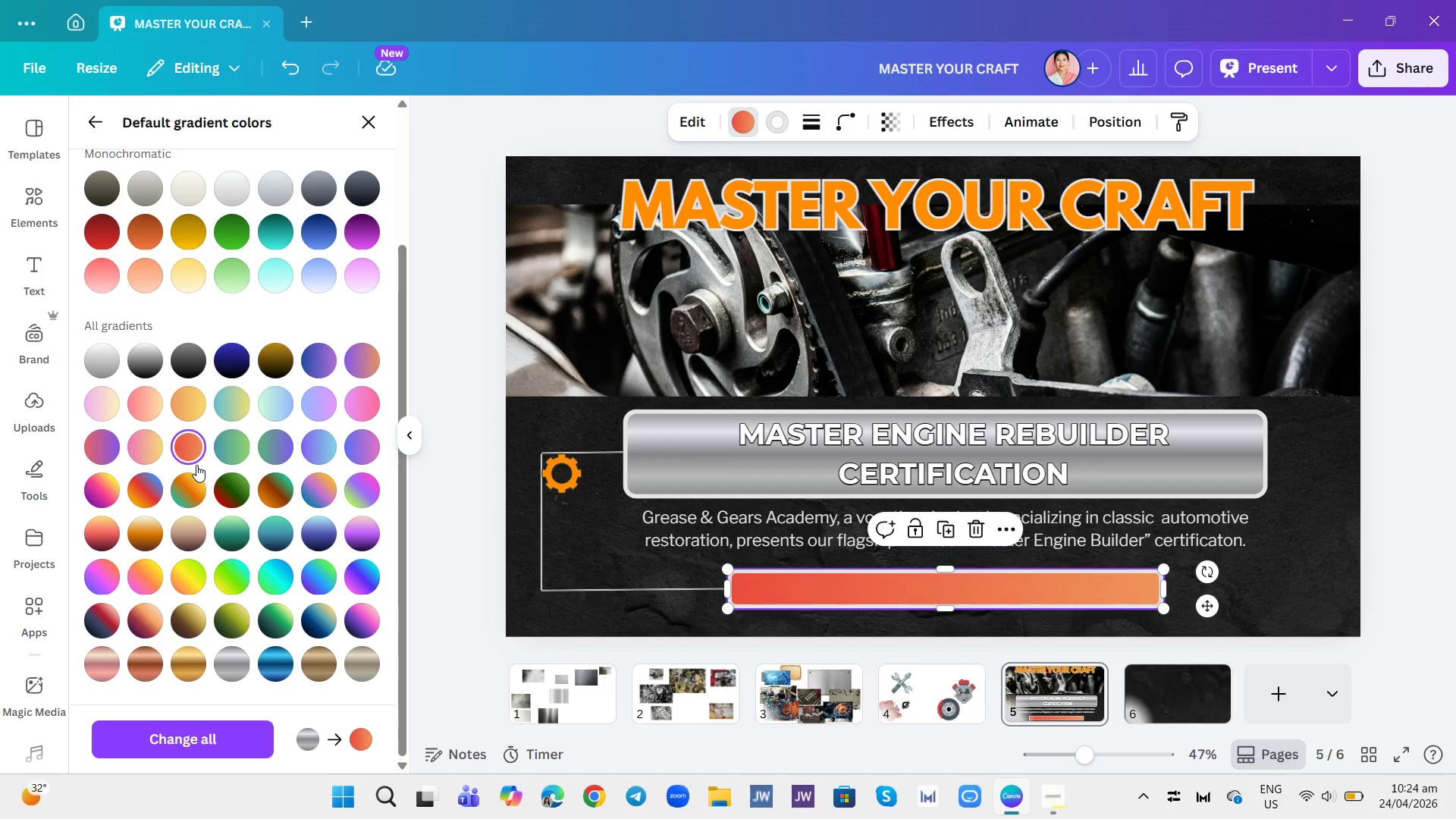 
scroll: coordinate [310, 541], scroll_direction: down, amount: 1.0
 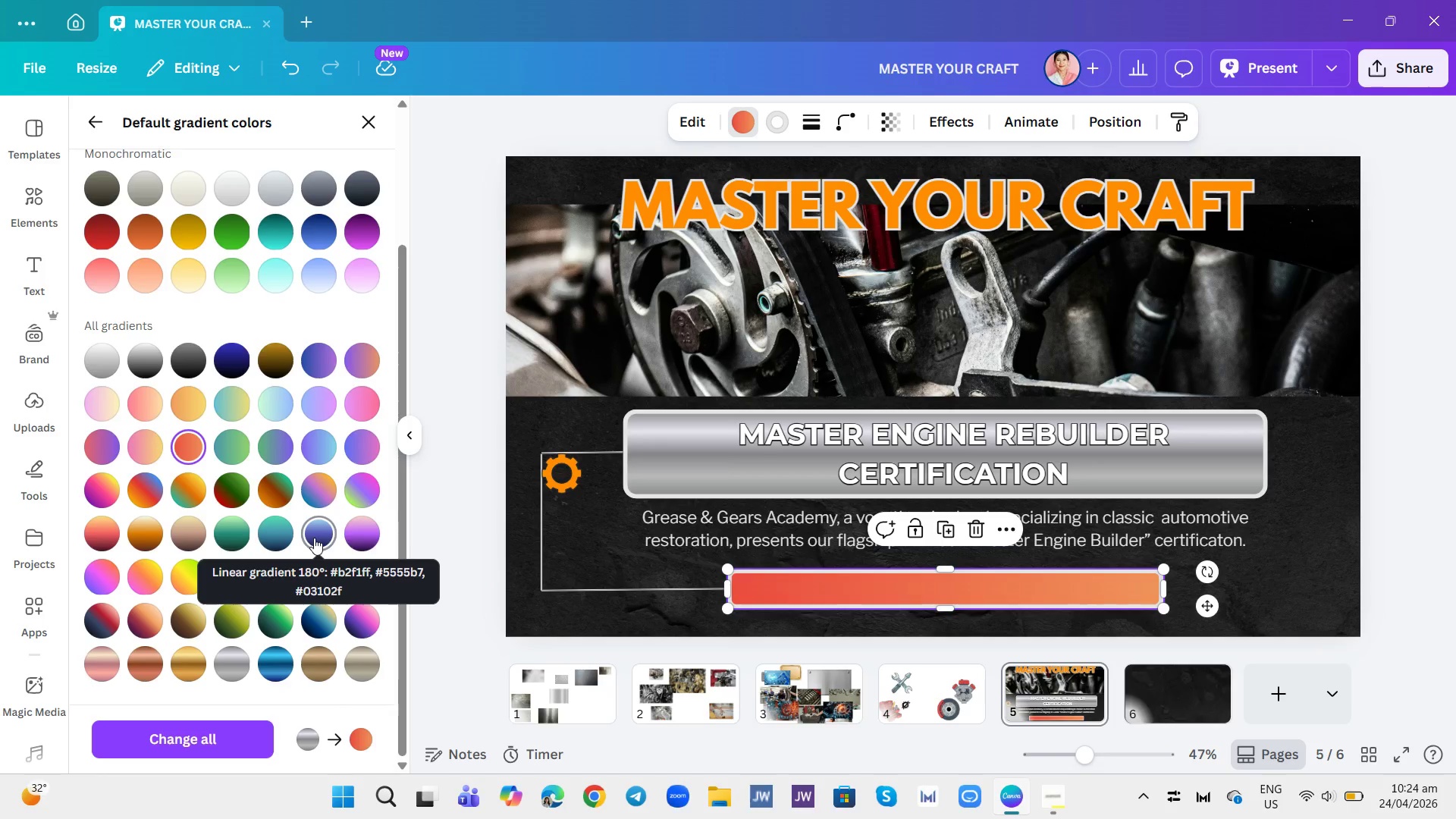 
scroll: coordinate [314, 538], scroll_direction: up, amount: 2.0
 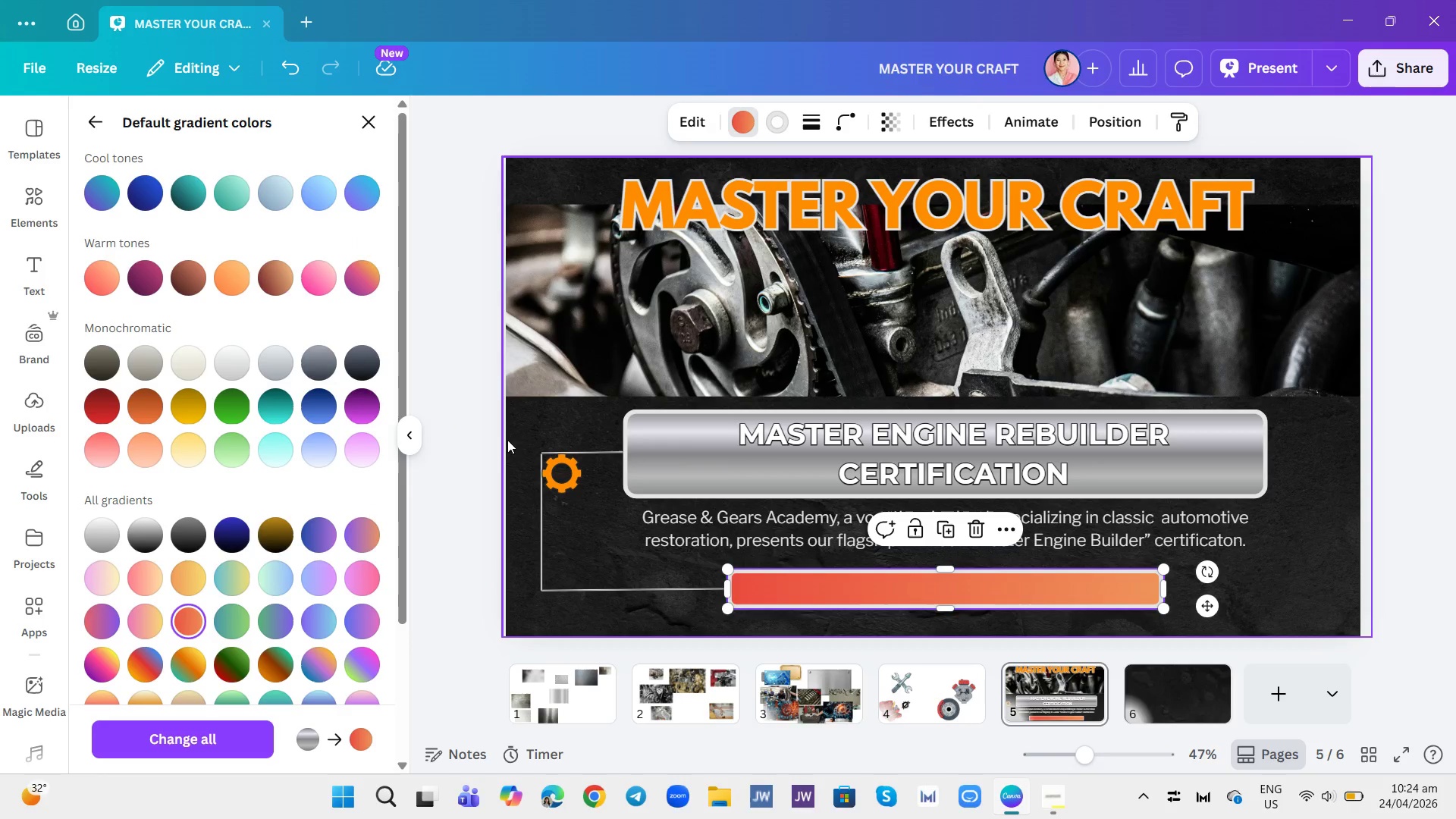 
wait(5.94)
 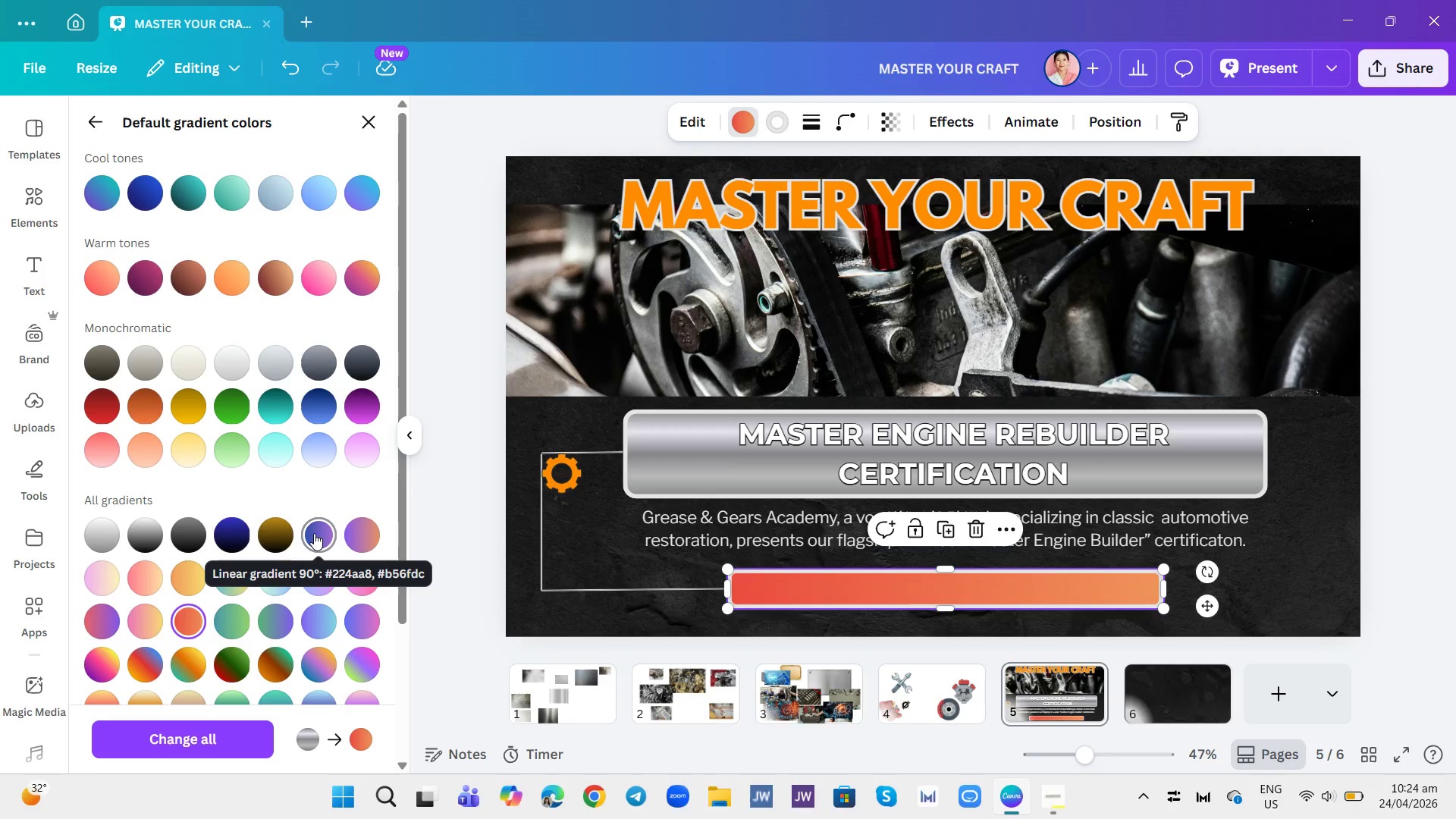 
left_click([1390, 312])
 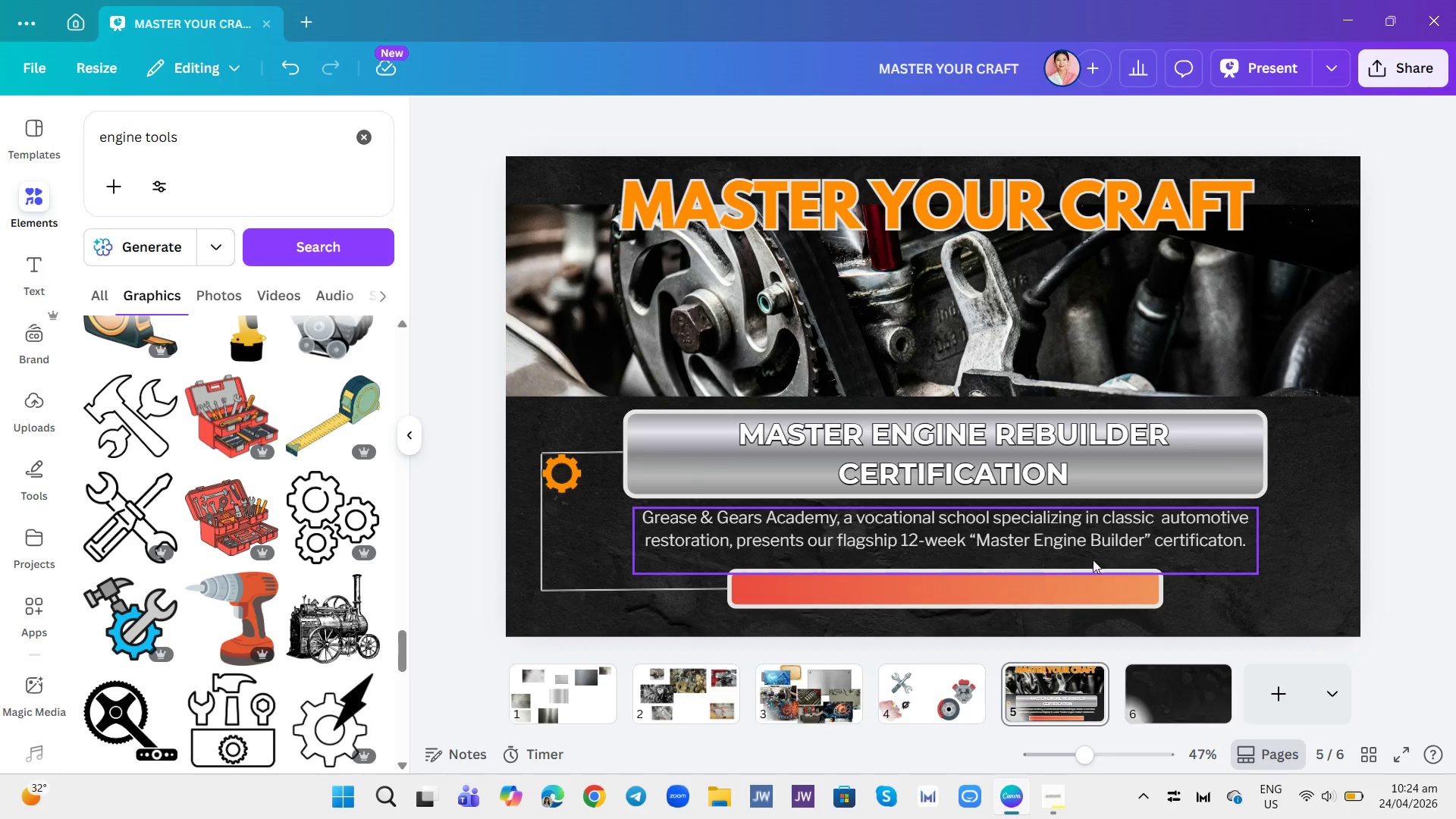 
left_click([971, 599])
 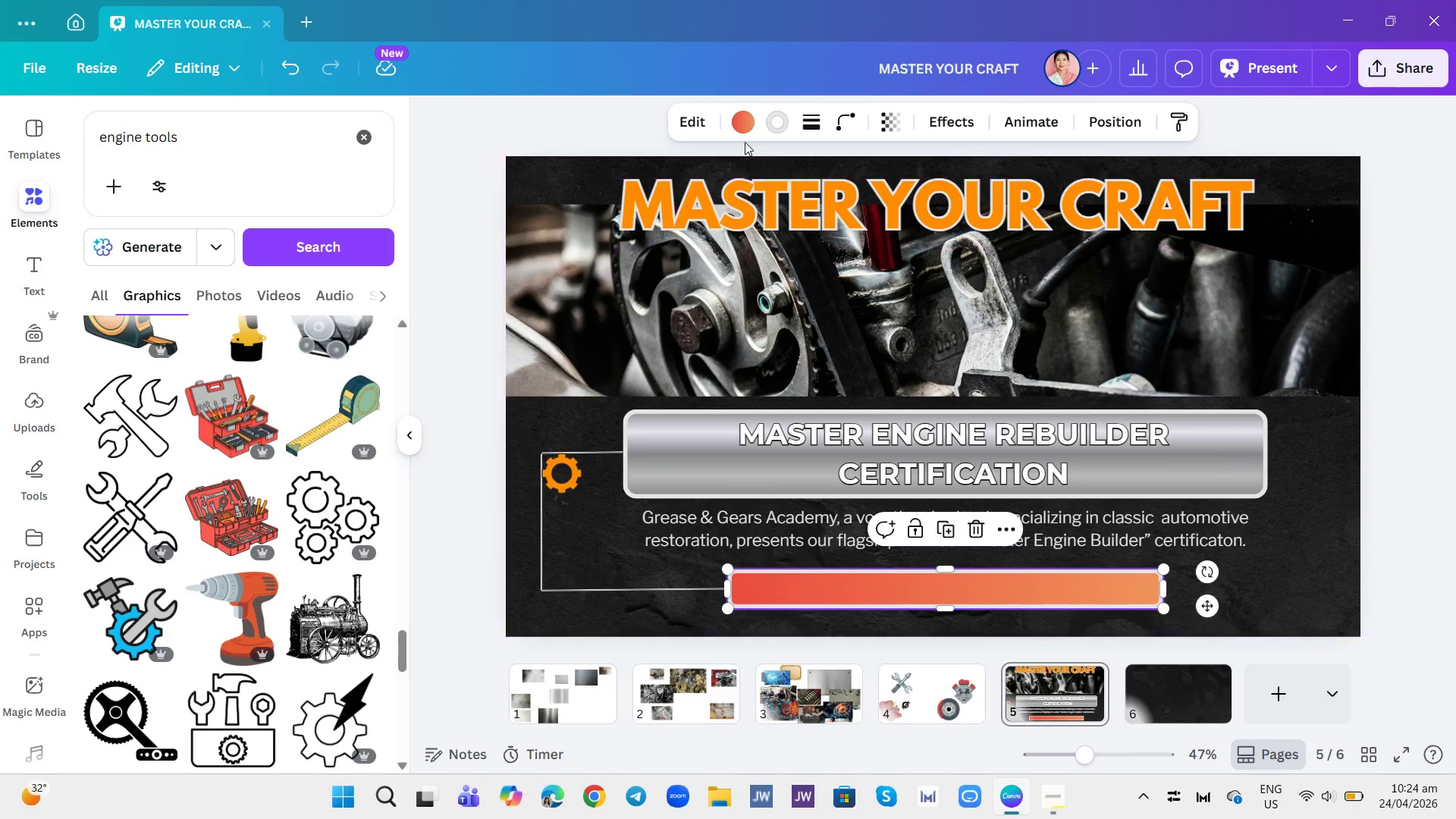 
left_click([737, 115])
 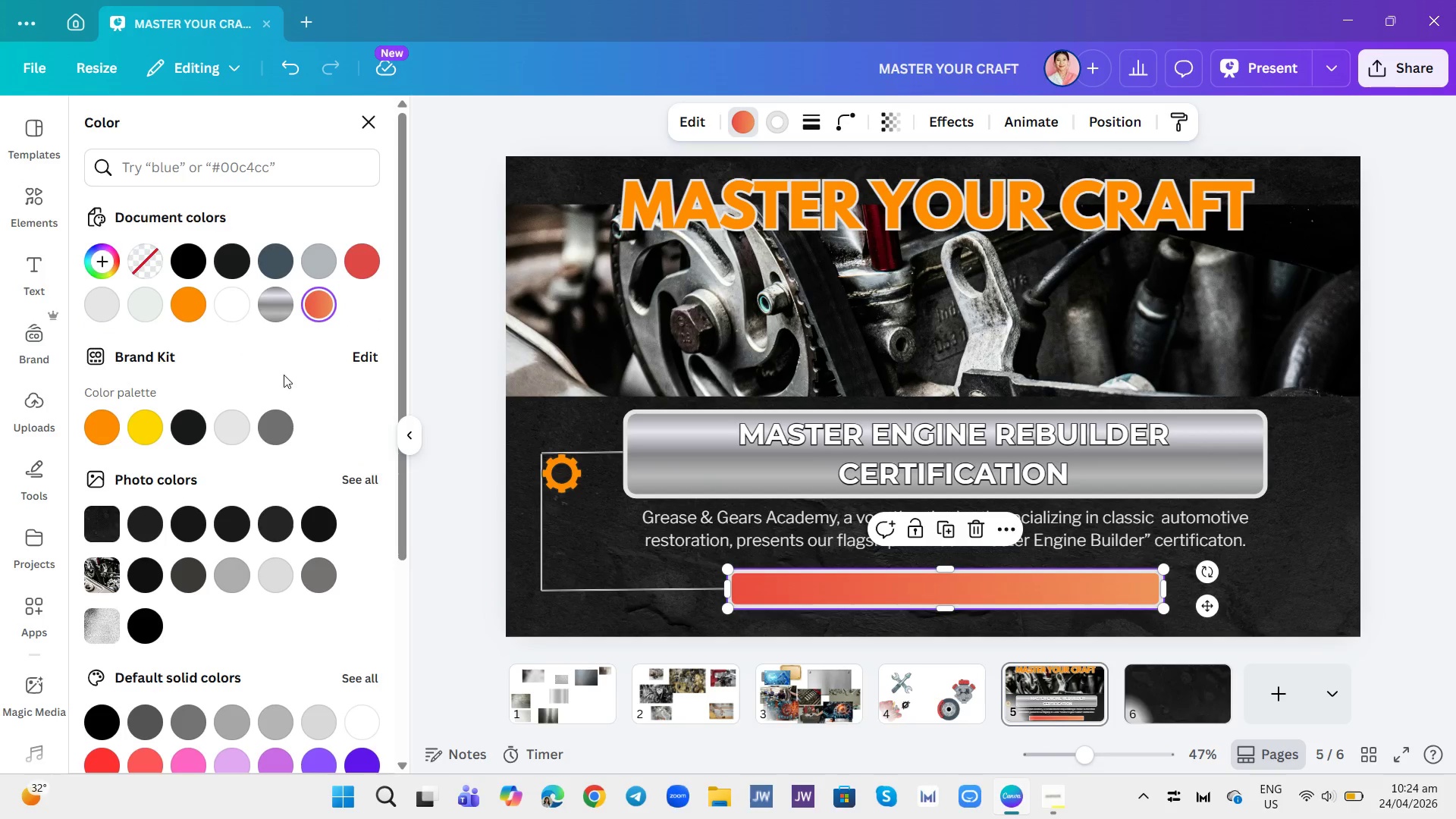 
scroll: coordinate [343, 584], scroll_direction: down, amount: 4.0
 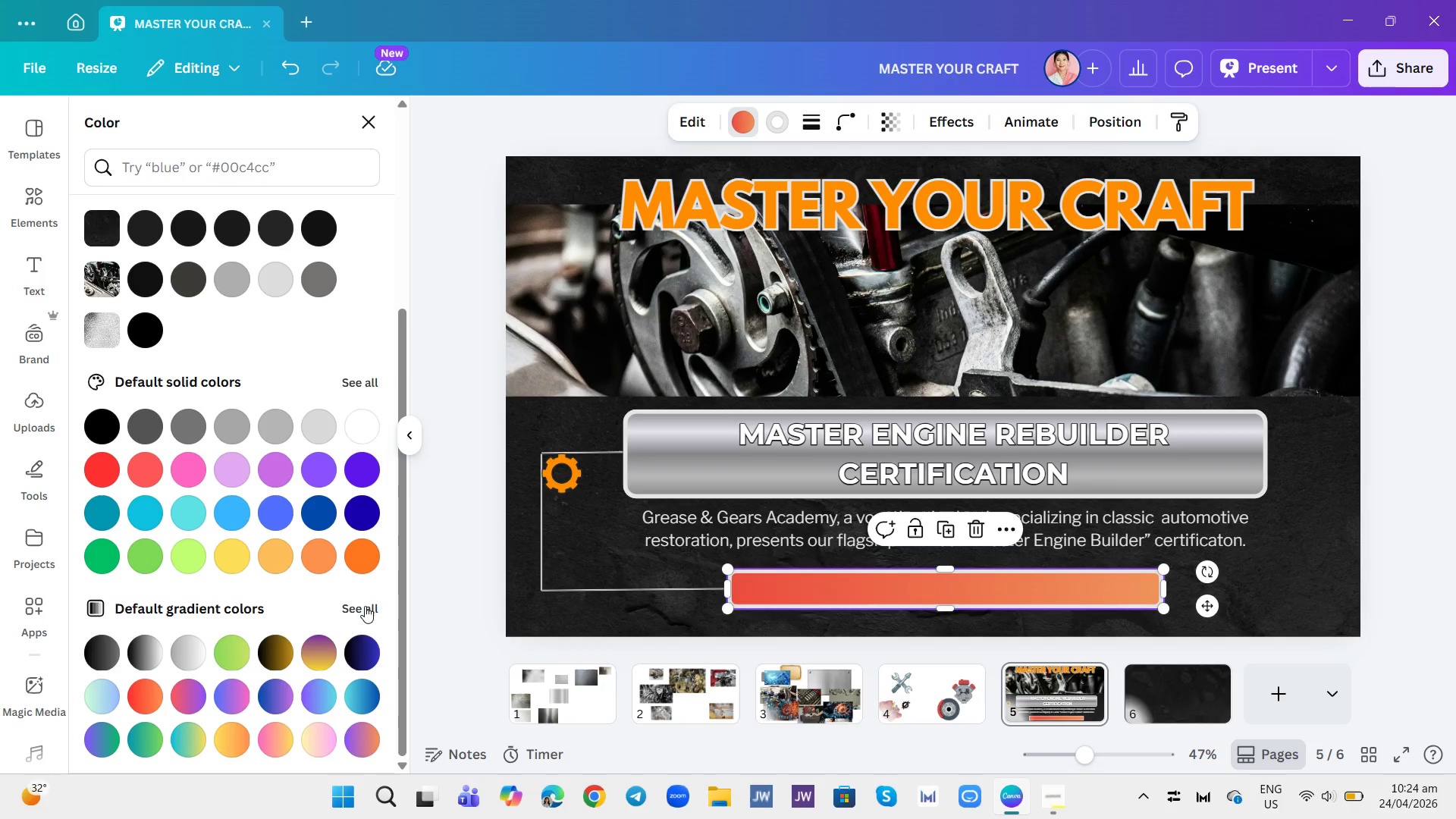 
left_click([366, 607])
 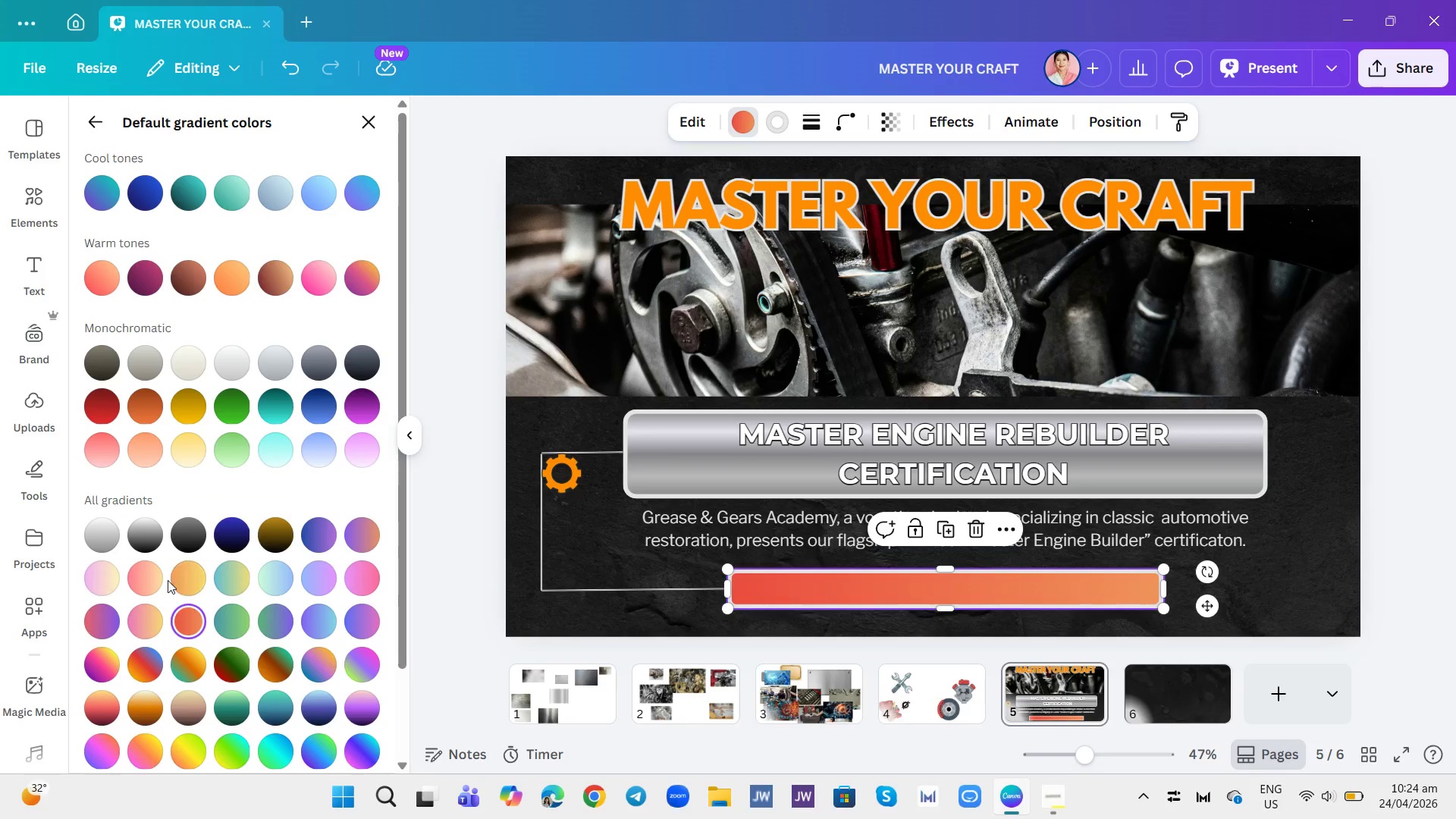 
left_click([149, 400])
 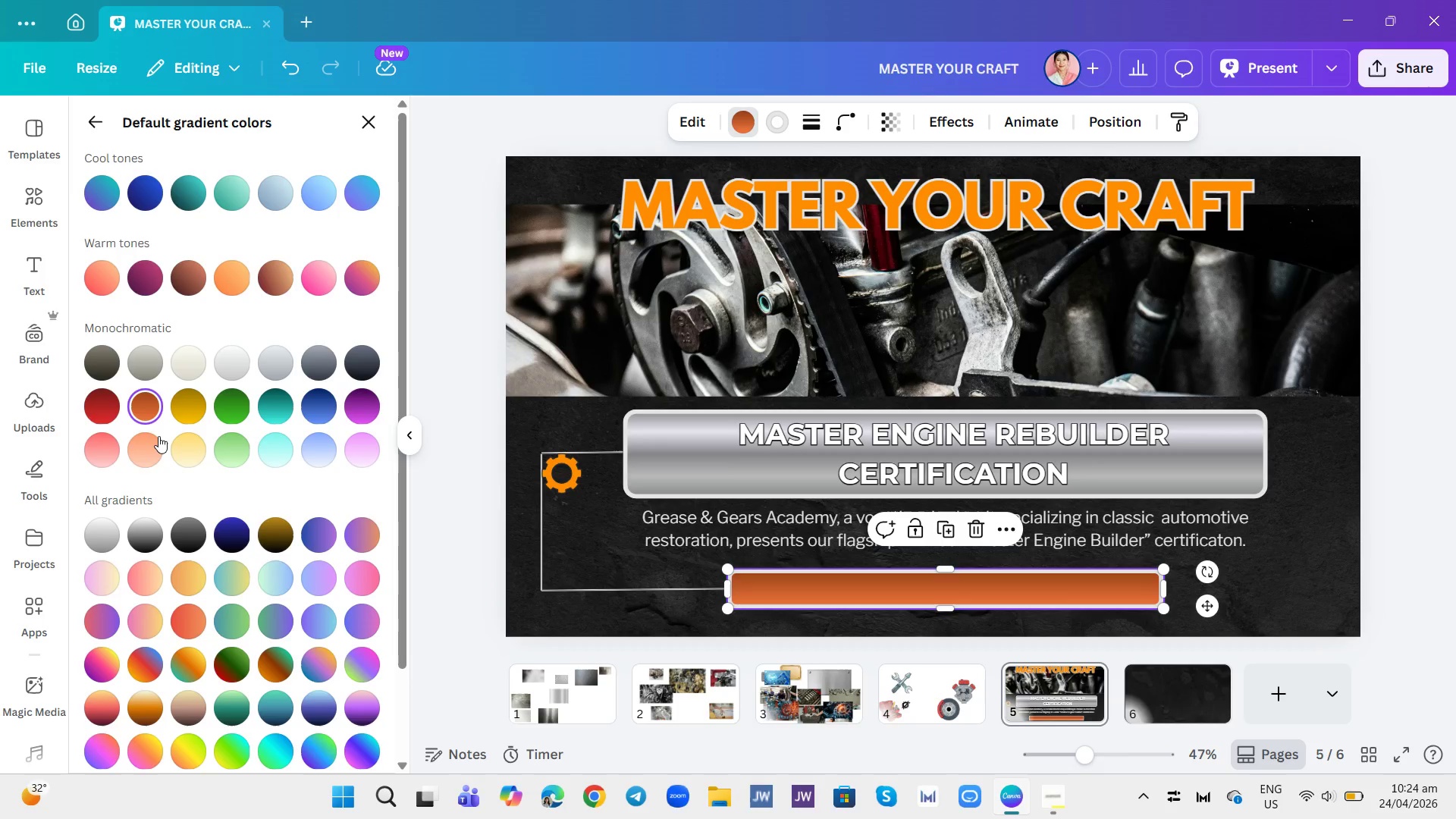 
left_click([143, 456])
 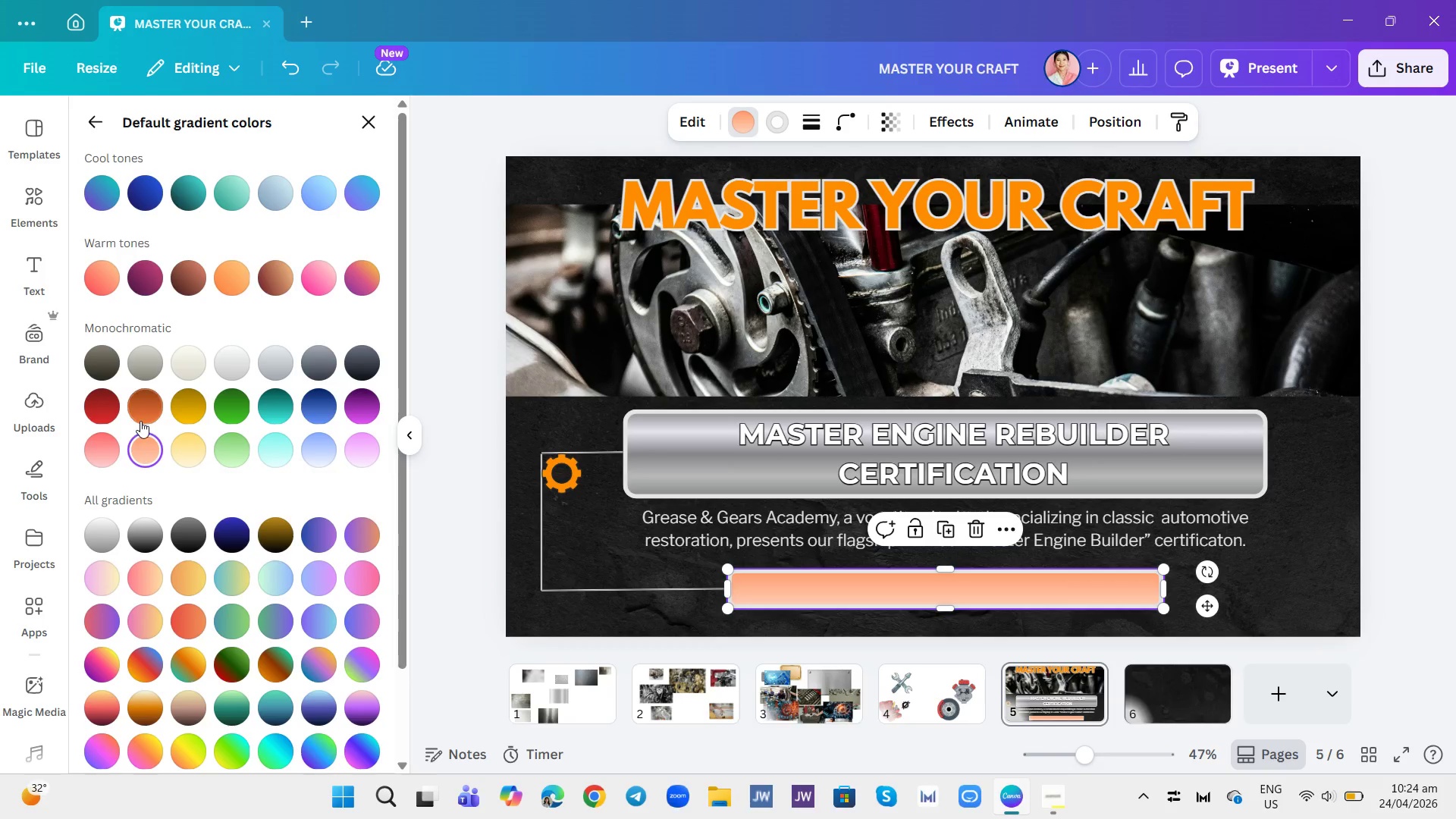 
left_click([138, 412])
 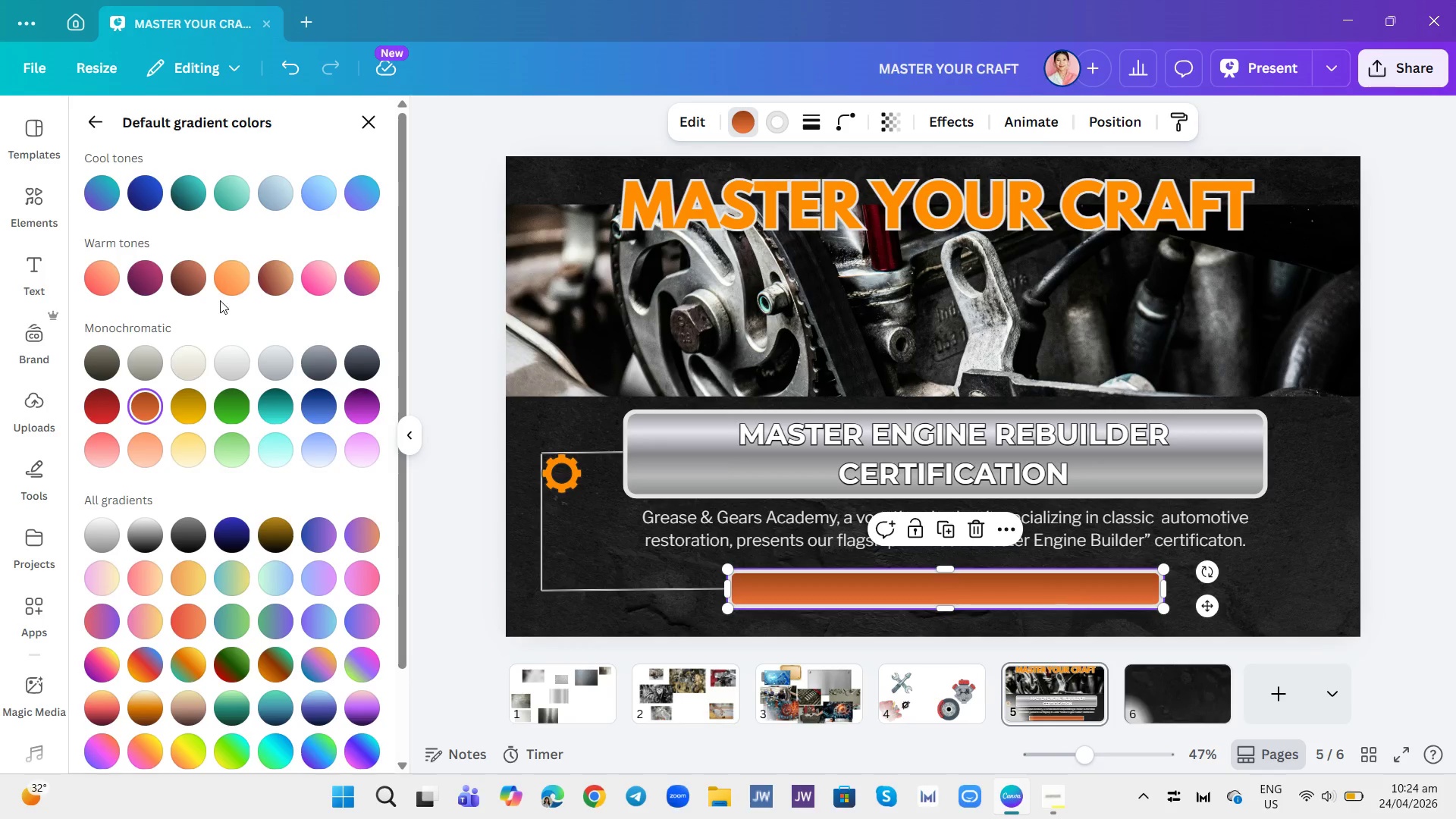 
left_click([236, 277])
 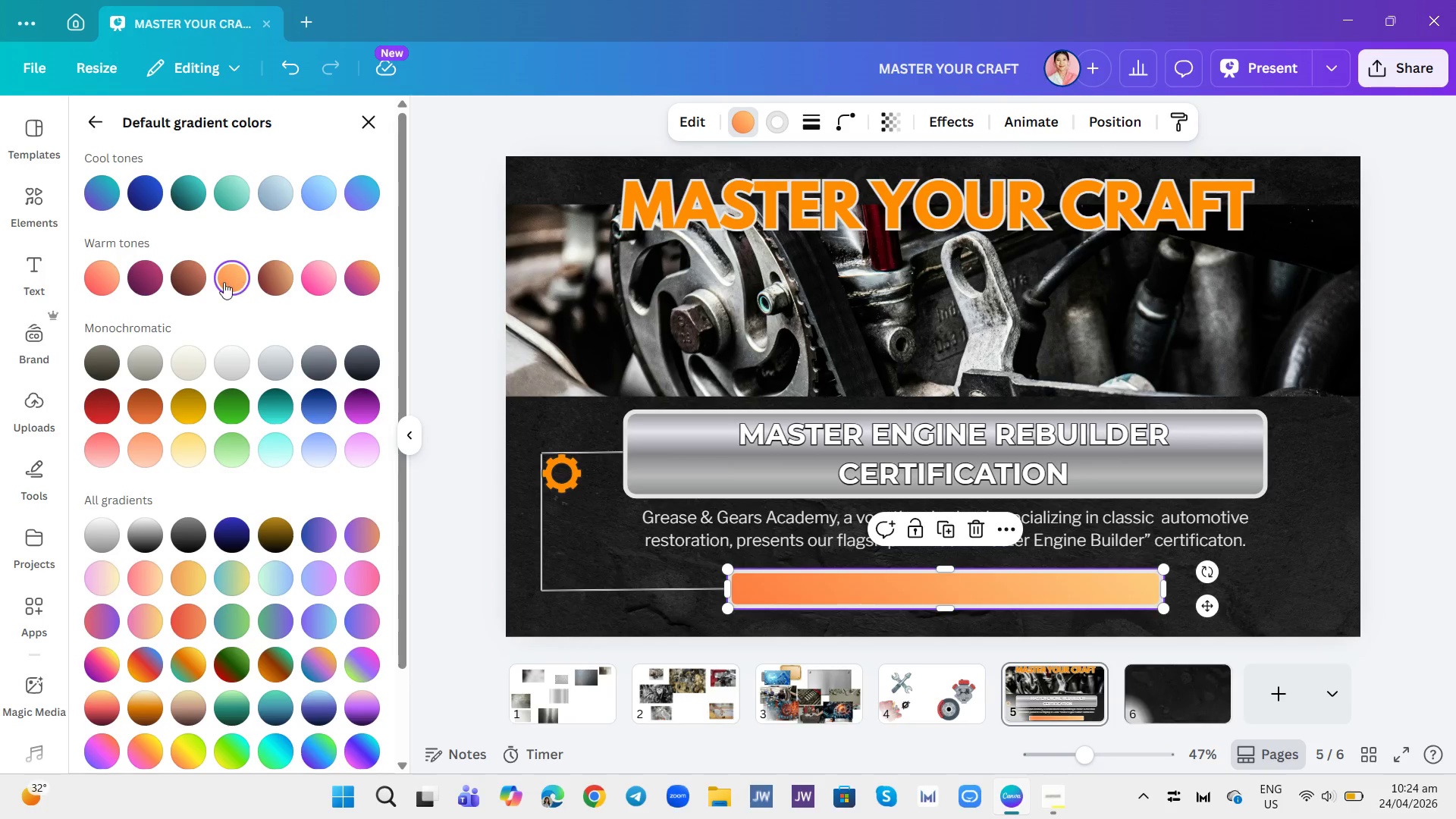 
left_click([105, 286])
 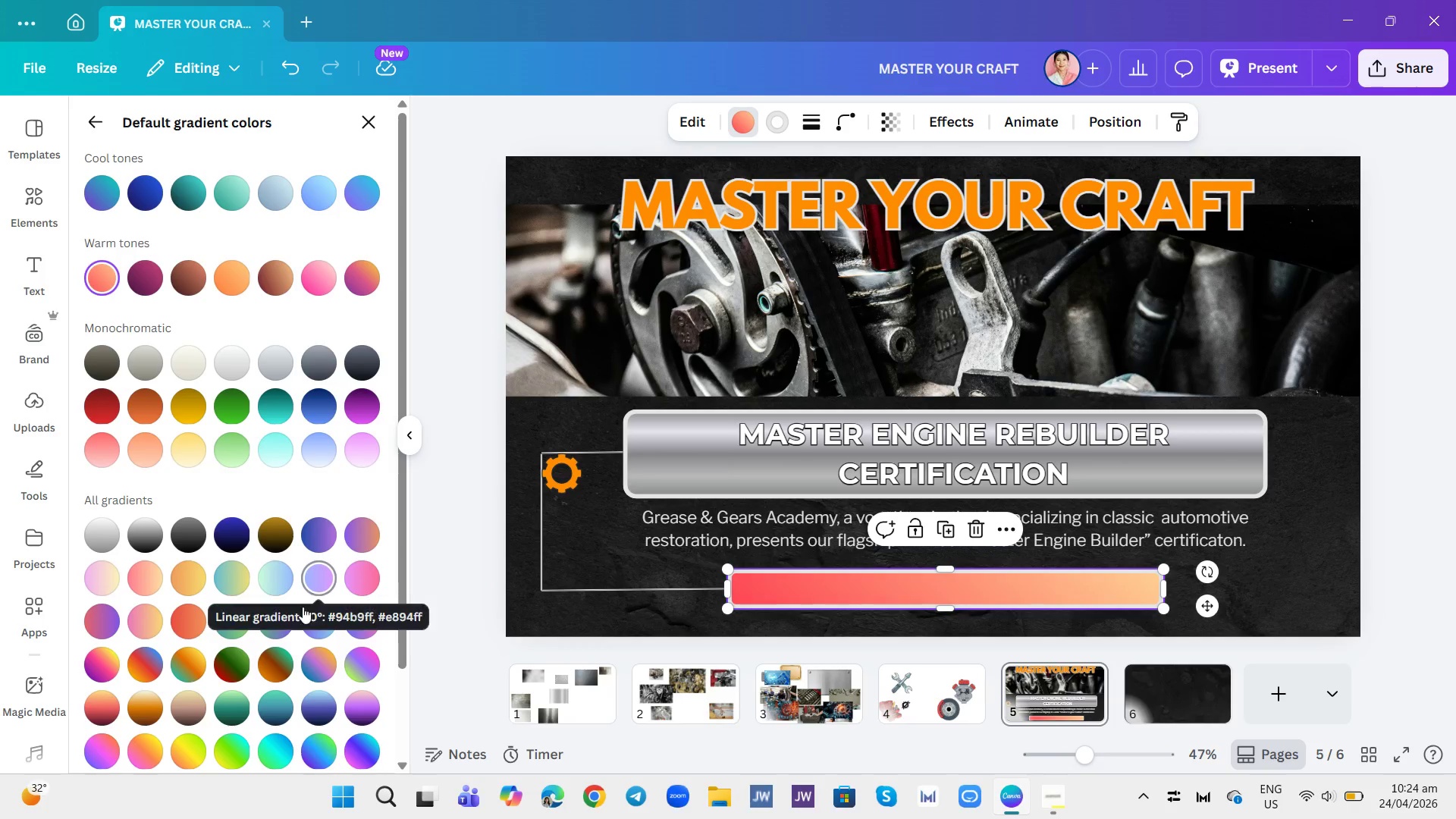 
scroll: coordinate [271, 631], scroll_direction: down, amount: 2.0
 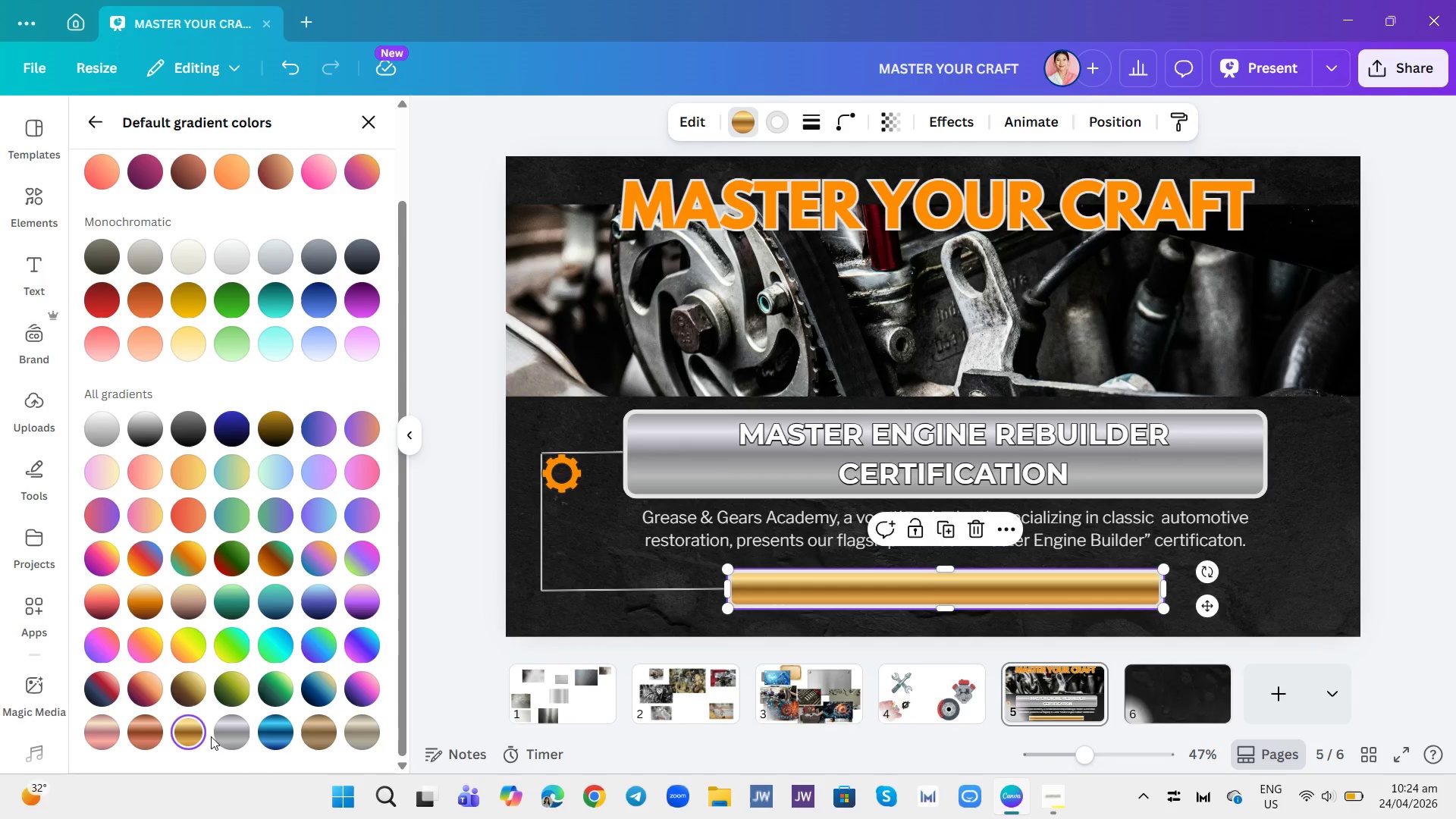 
wait(11.9)
 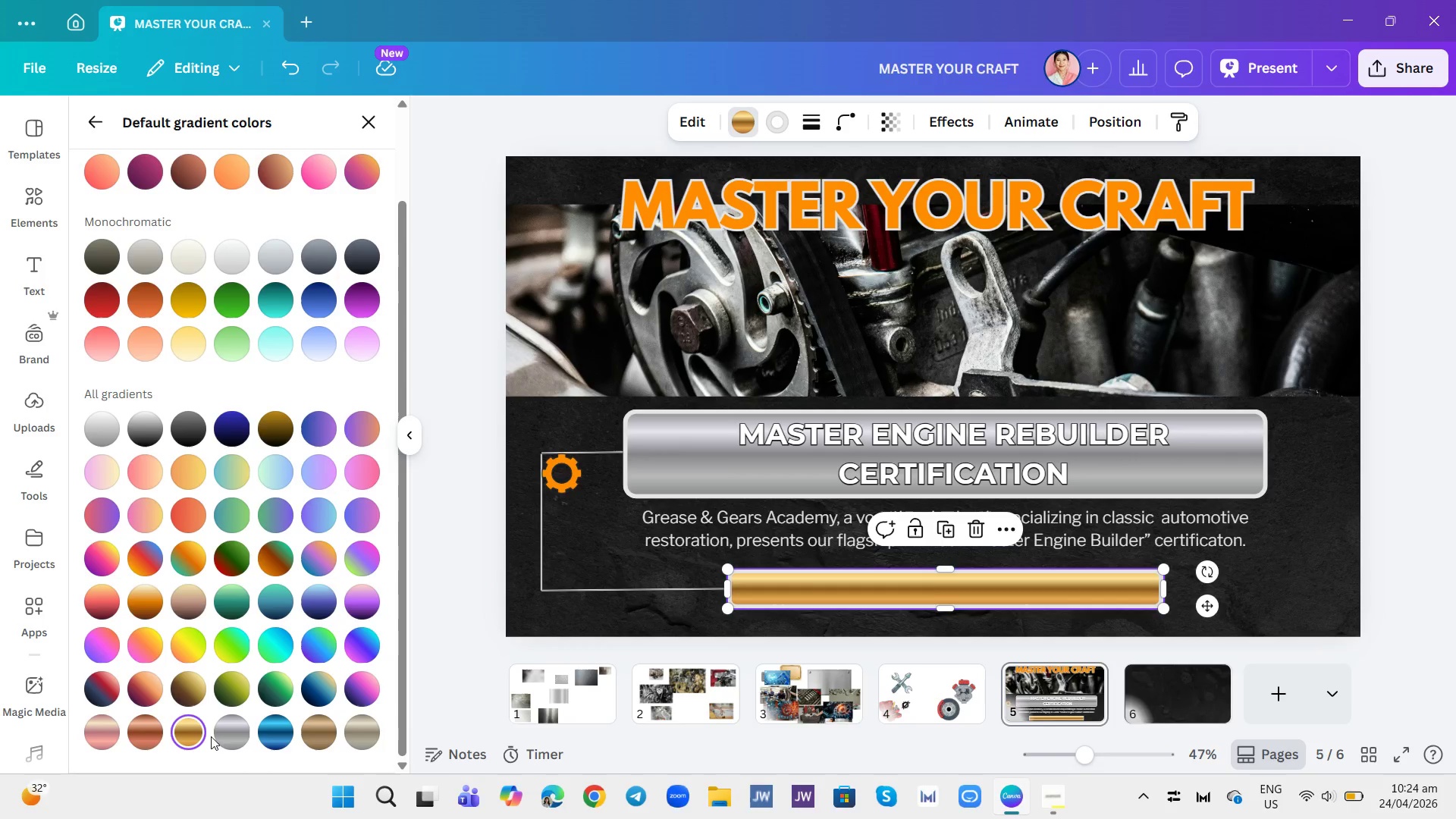 
left_click([177, 517])
 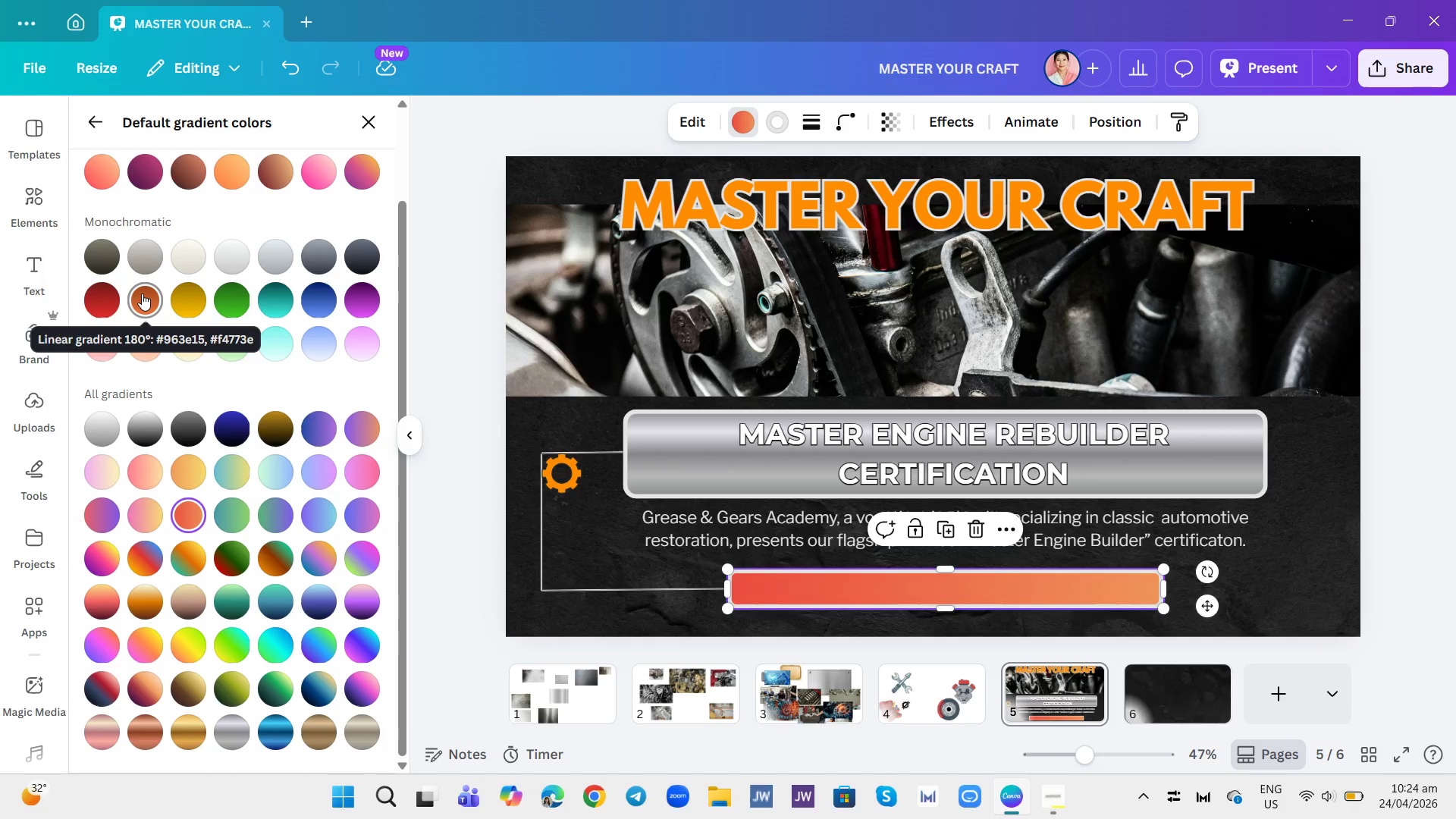 
left_click_drag(start_coordinate=[142, 293], to_coordinate=[144, 298])
 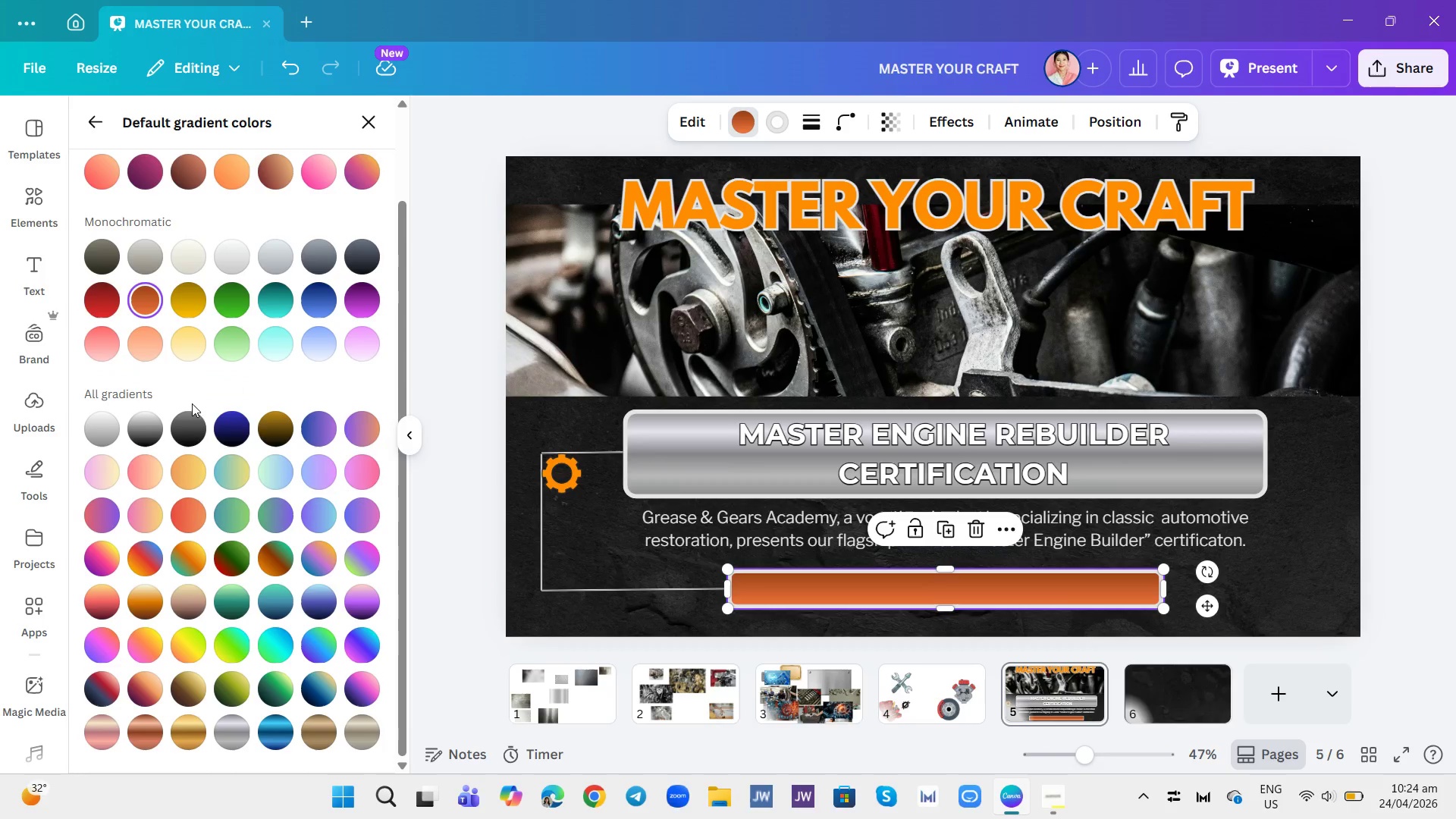 
scroll: coordinate [256, 472], scroll_direction: up, amount: 2.0
 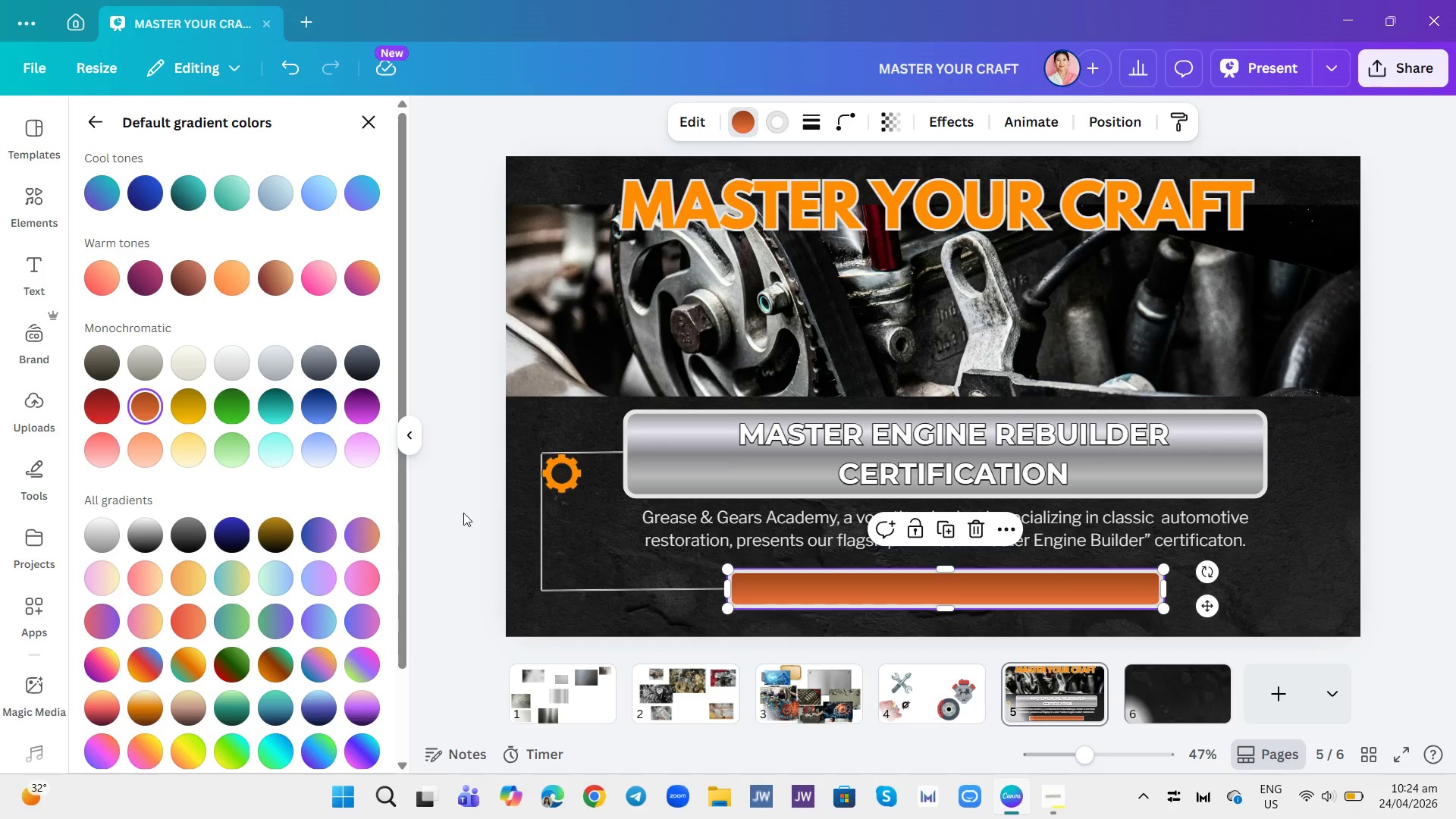 
left_click([406, 420])
 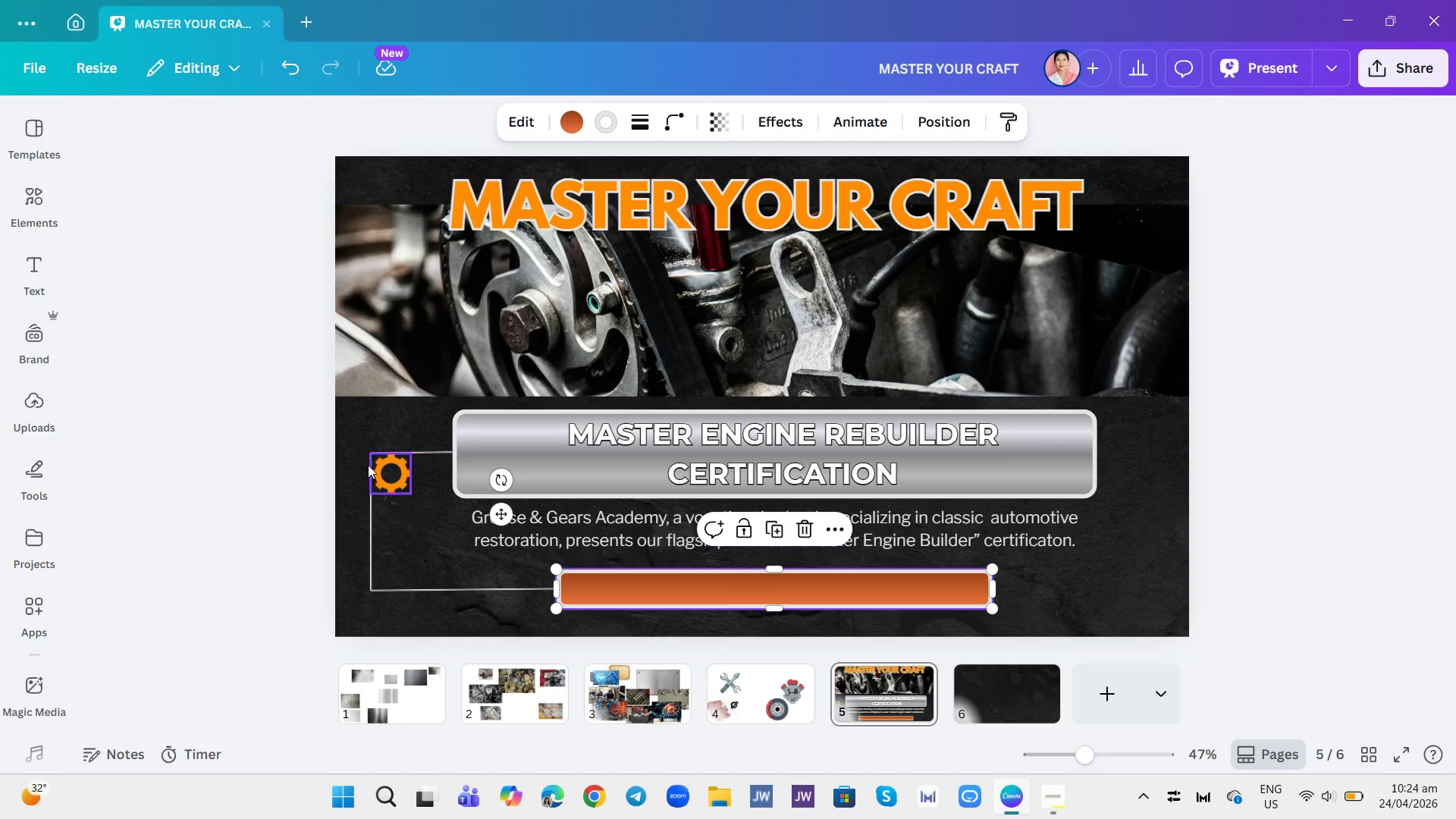 
left_click([287, 463])
 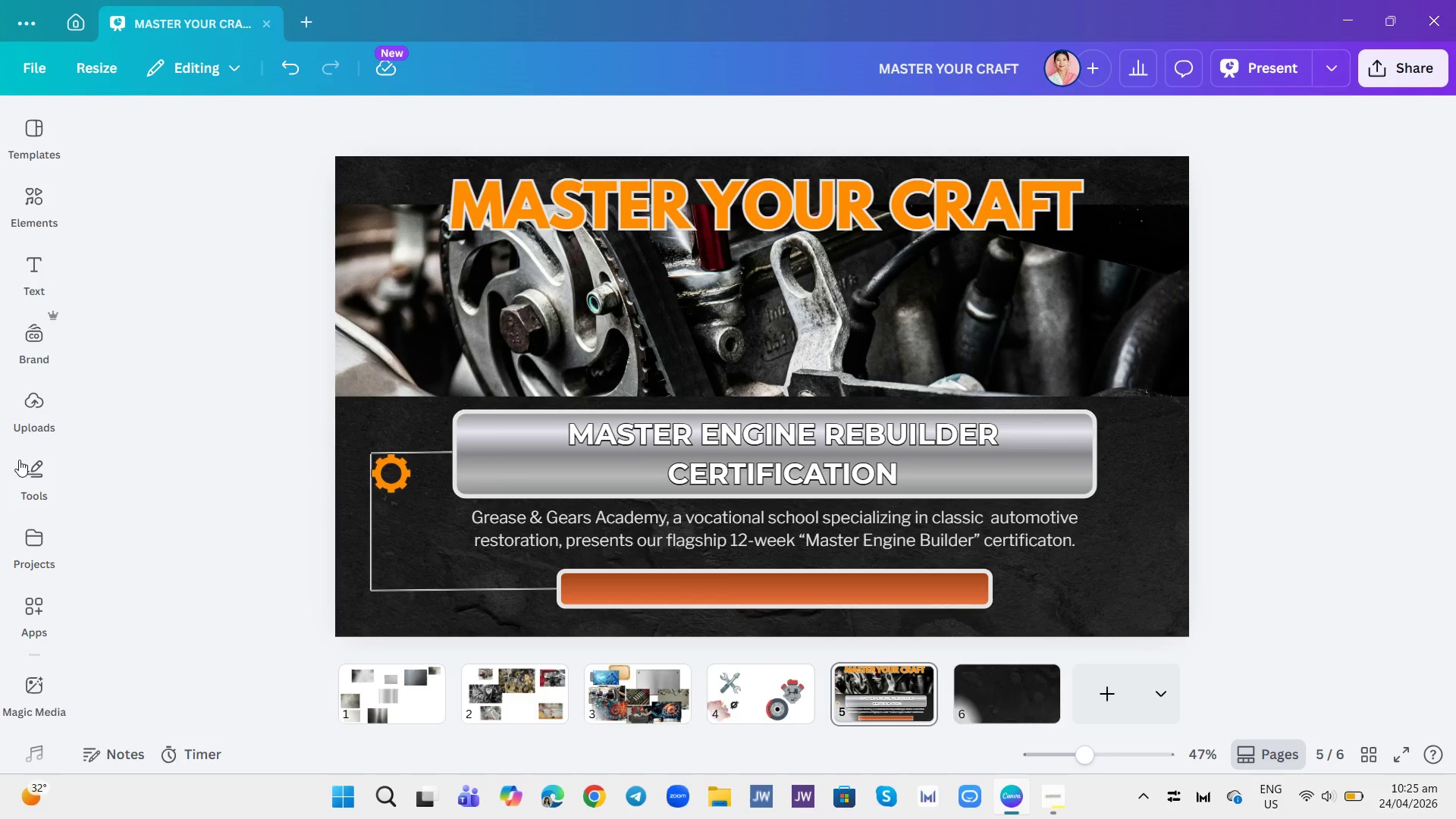 
left_click([37, 271])
 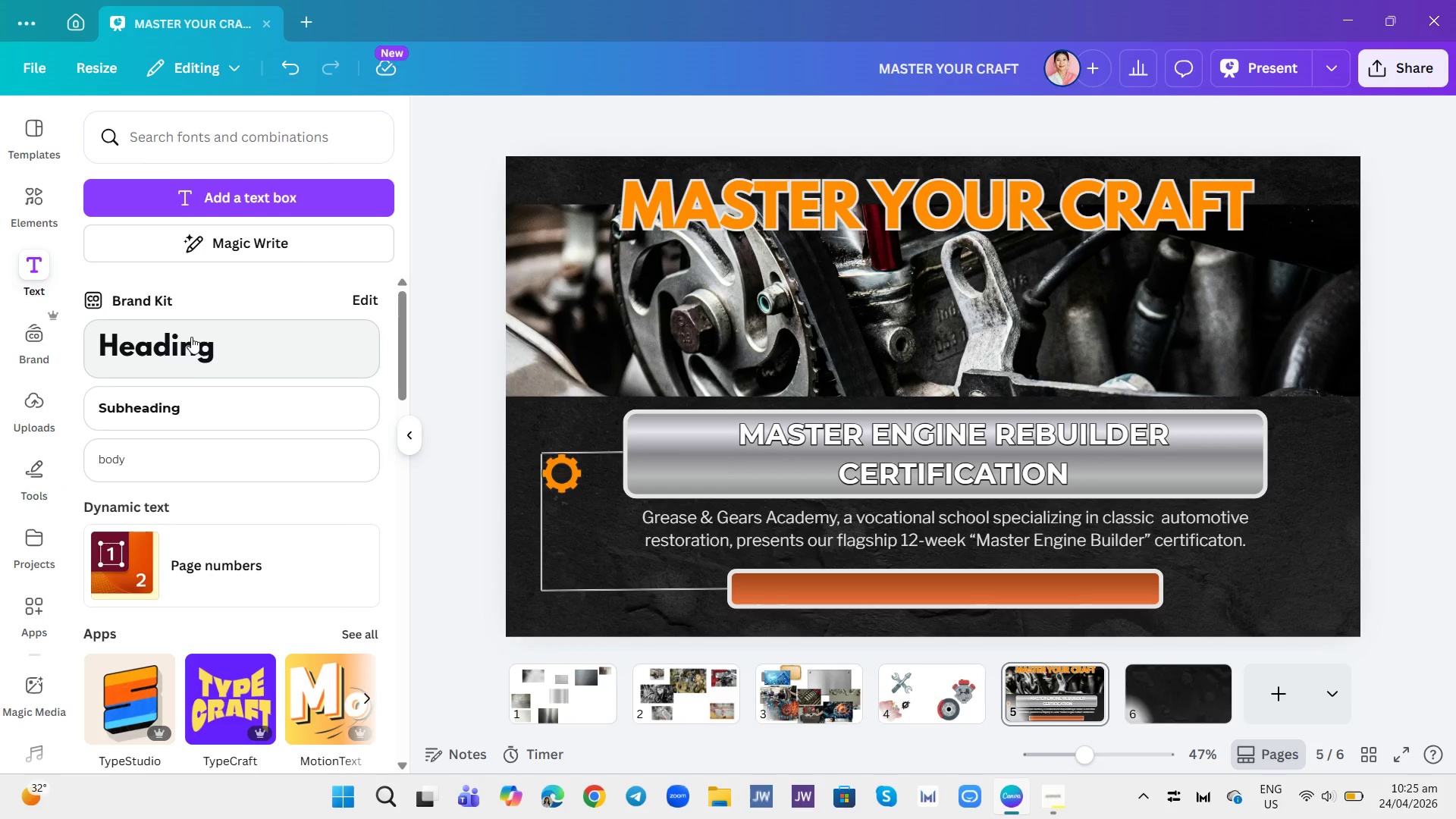 
wait(5.09)
 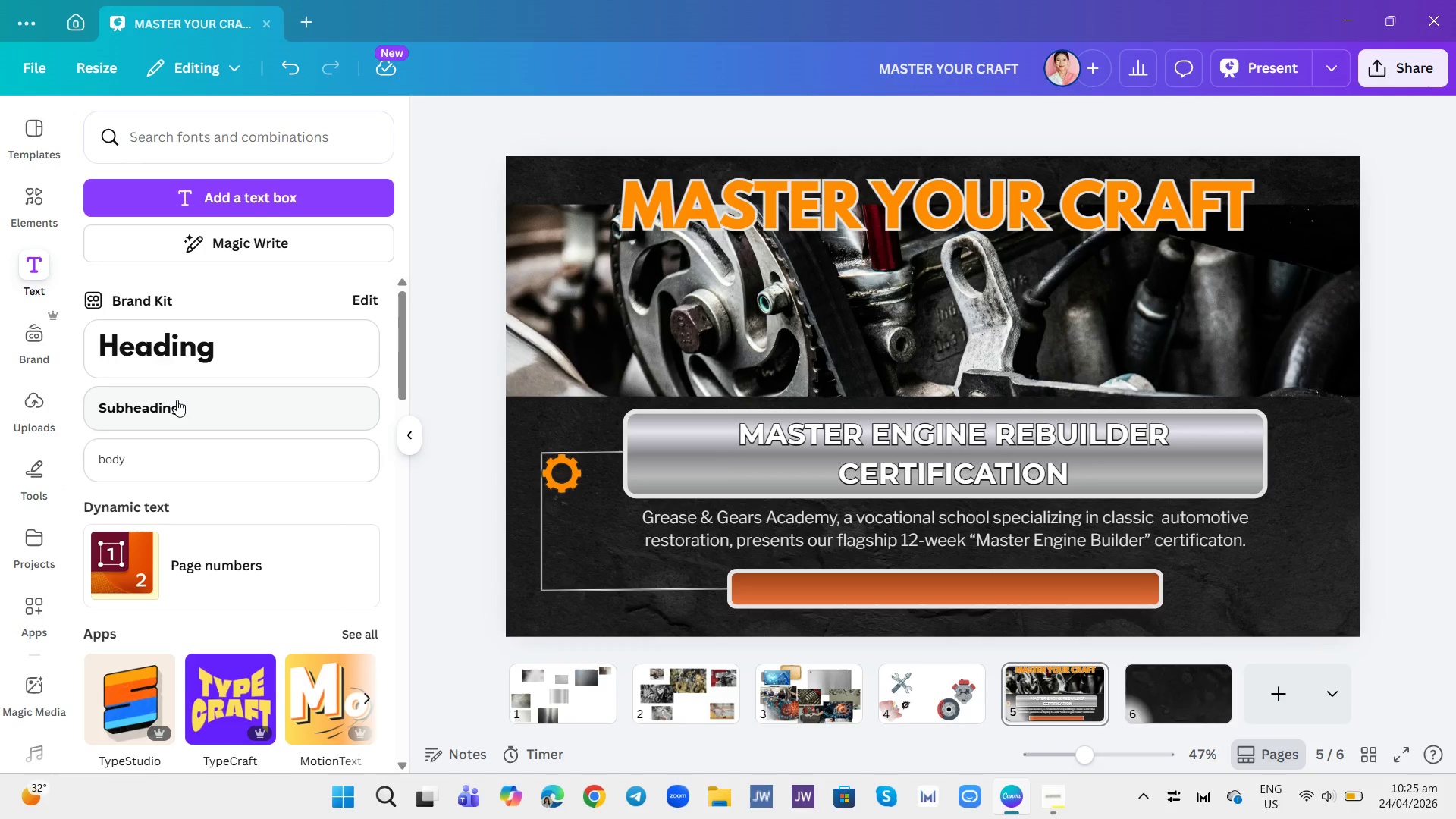 
left_click([191, 337])
 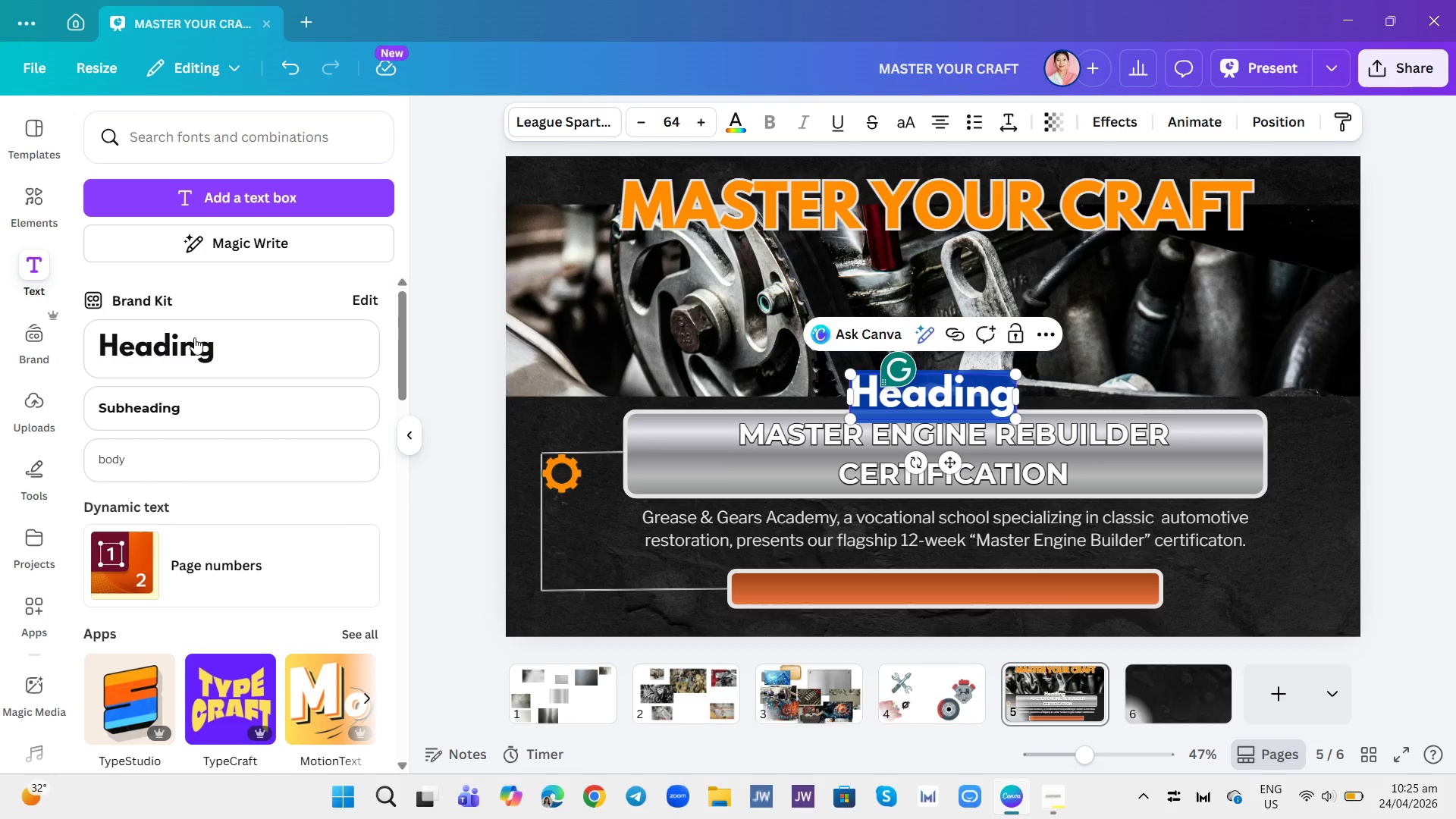 
type(START YOUR ENGINE - APPLY NOW)
 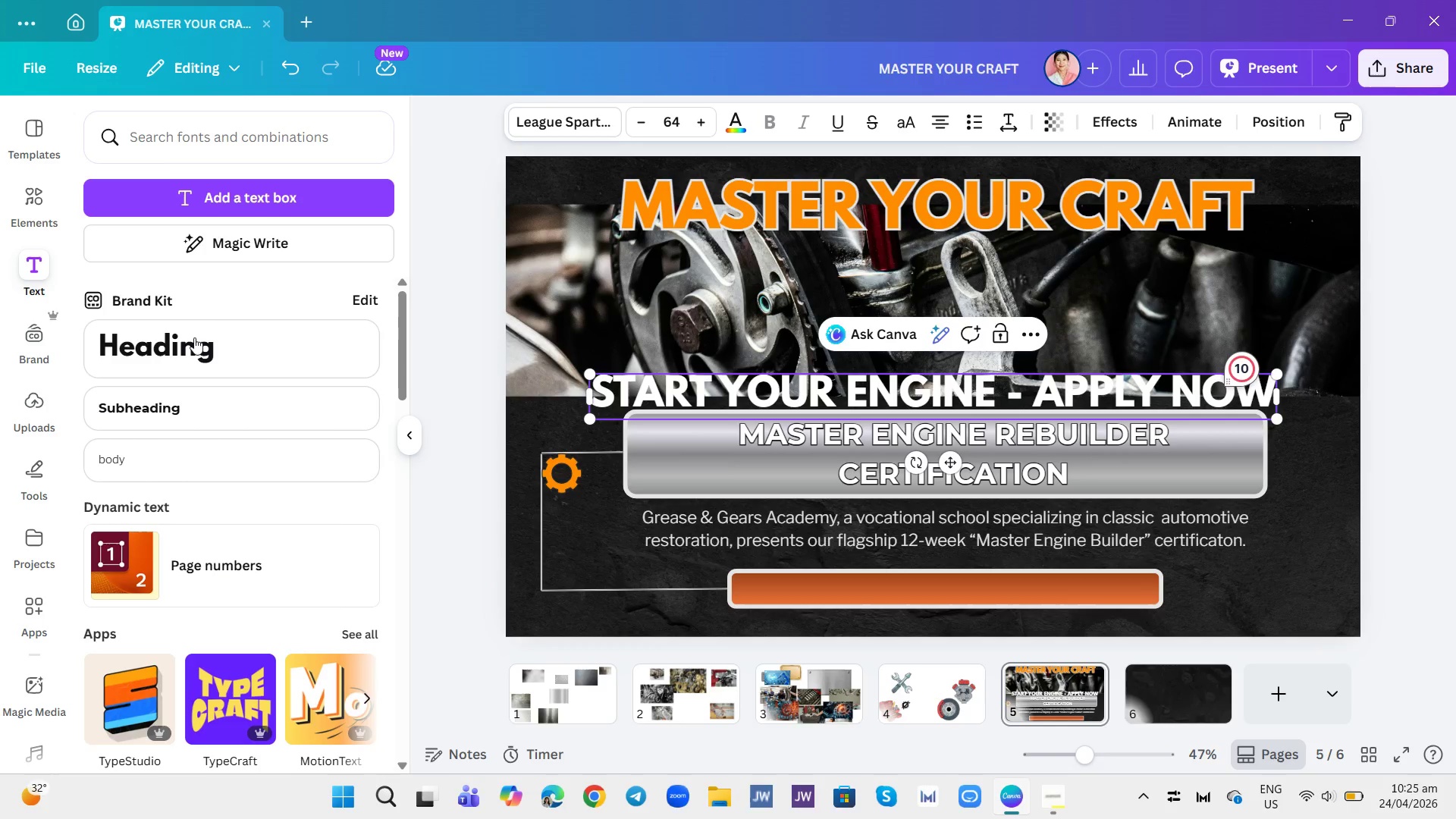 
key(Control+A)
 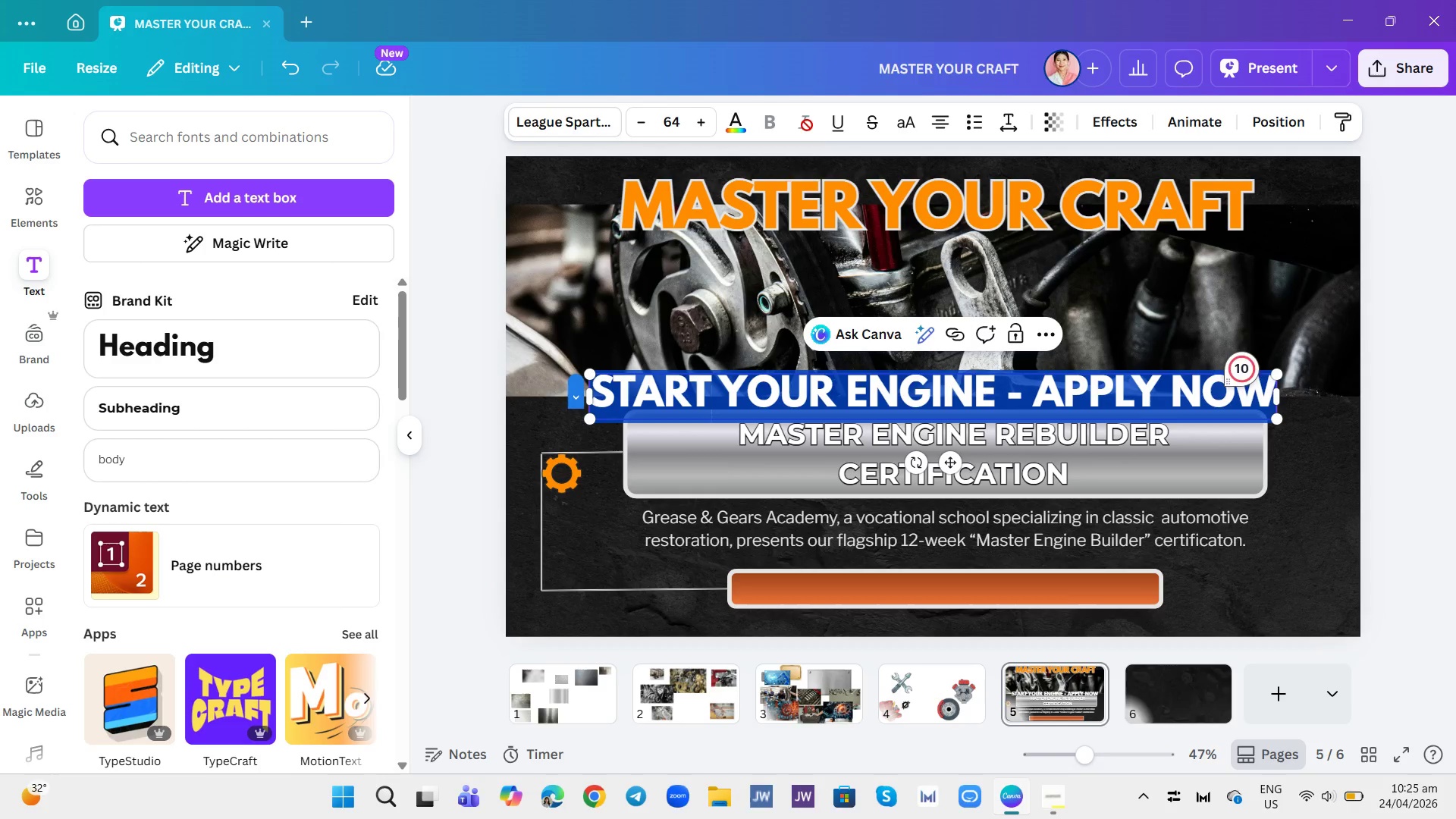 
left_click([740, 115])
 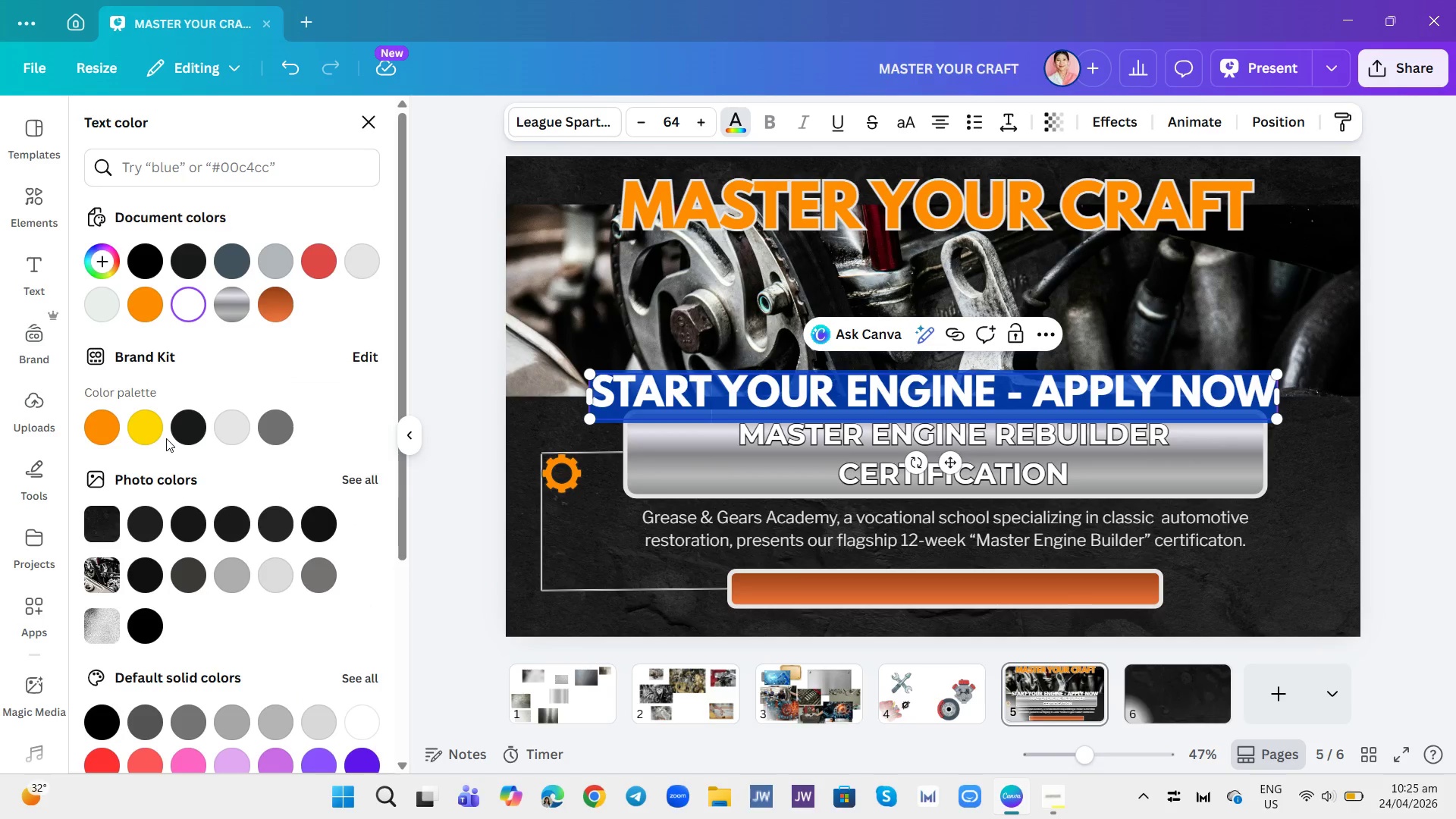 
left_click([182, 429])
 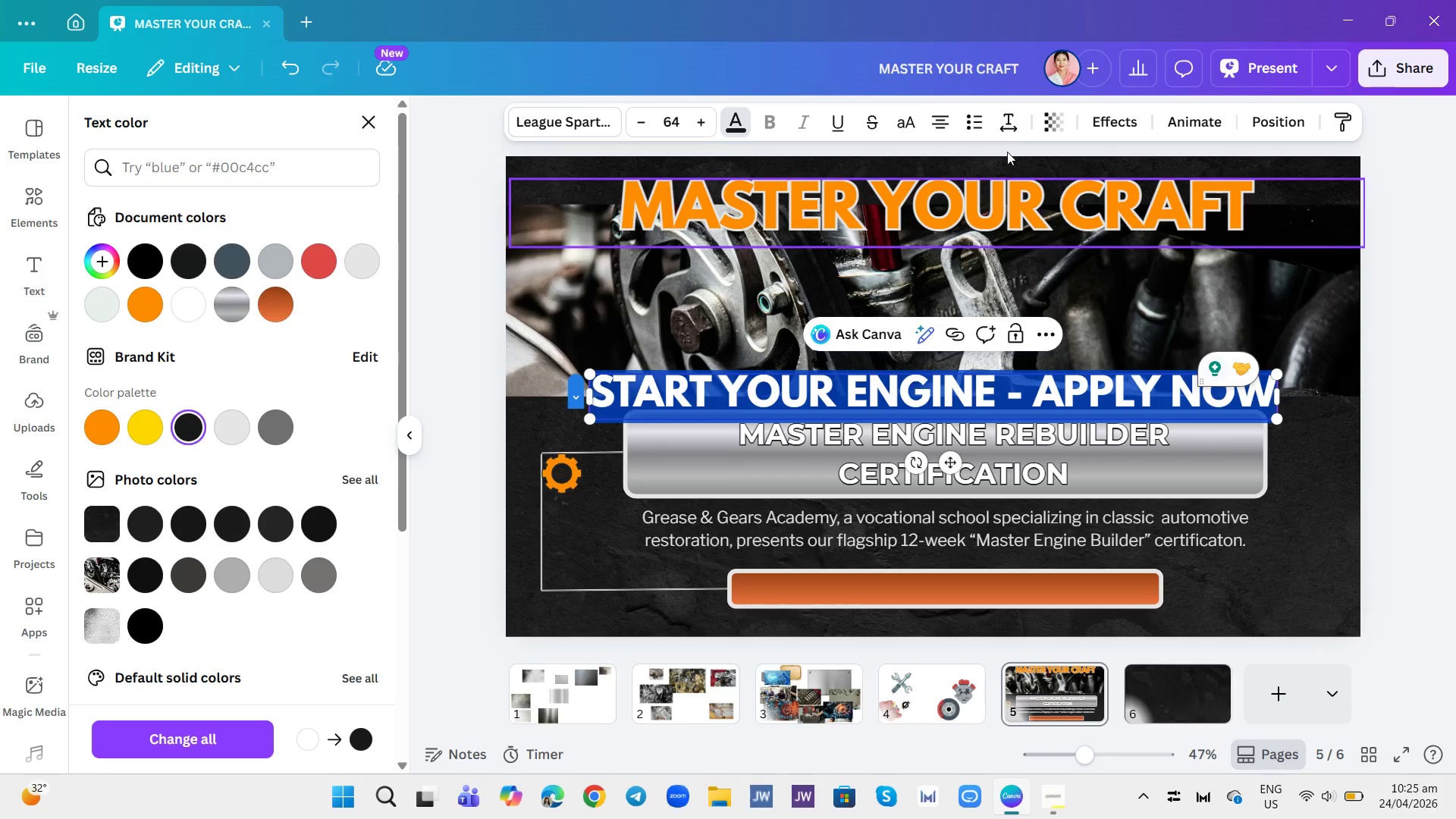 
left_click([1117, 118])
 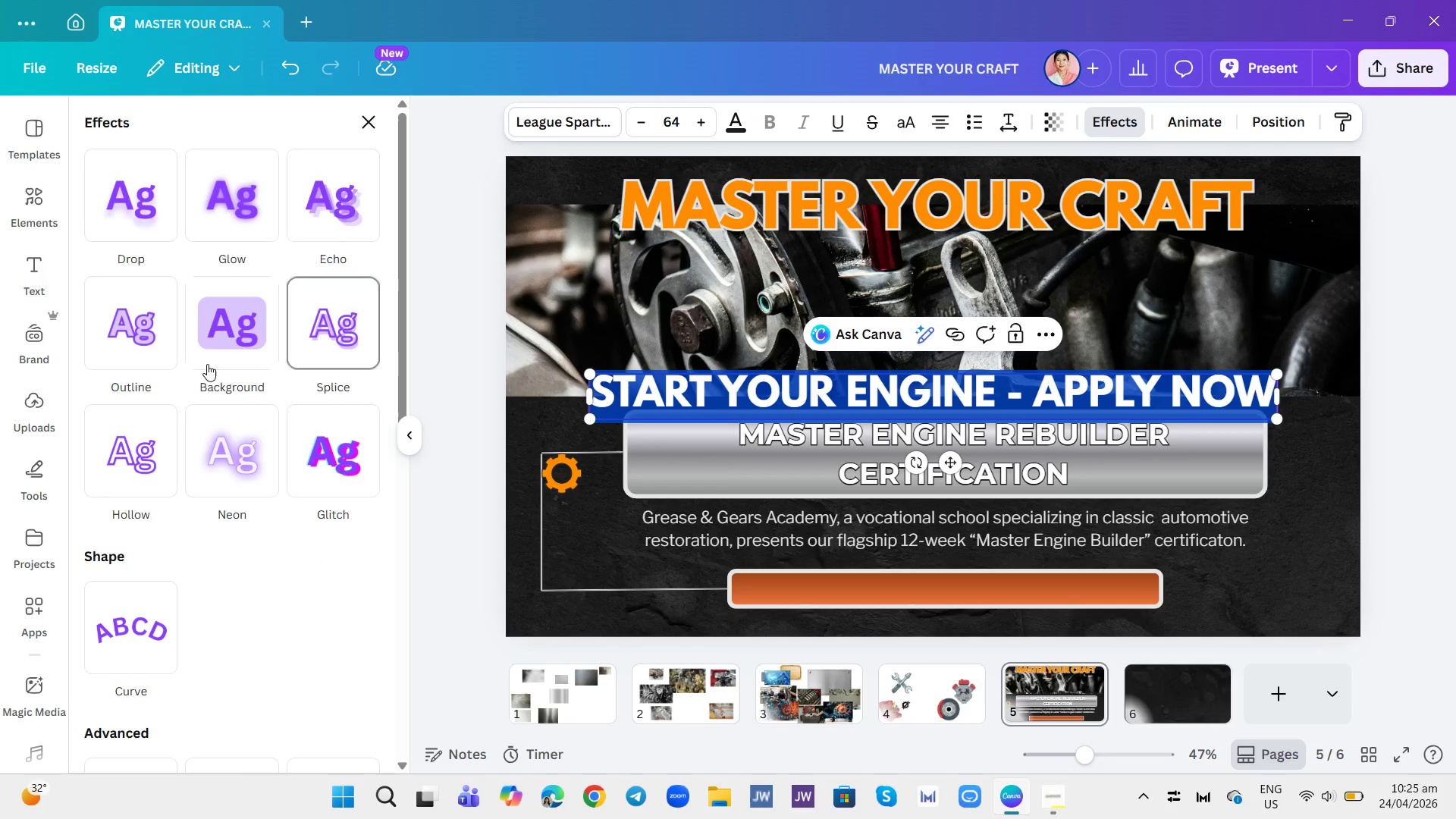 
left_click([149, 334])
 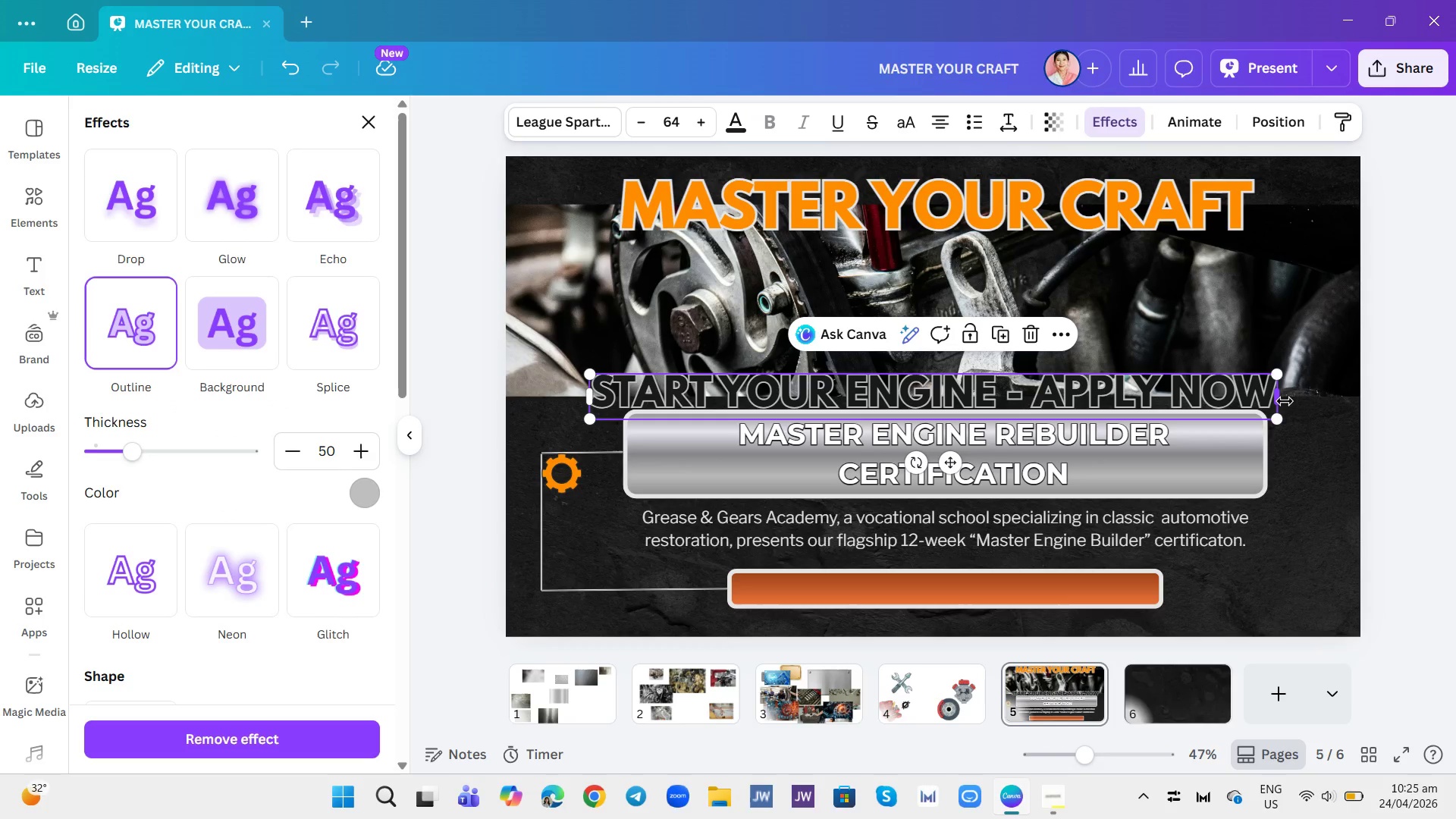 
wait(5.11)
 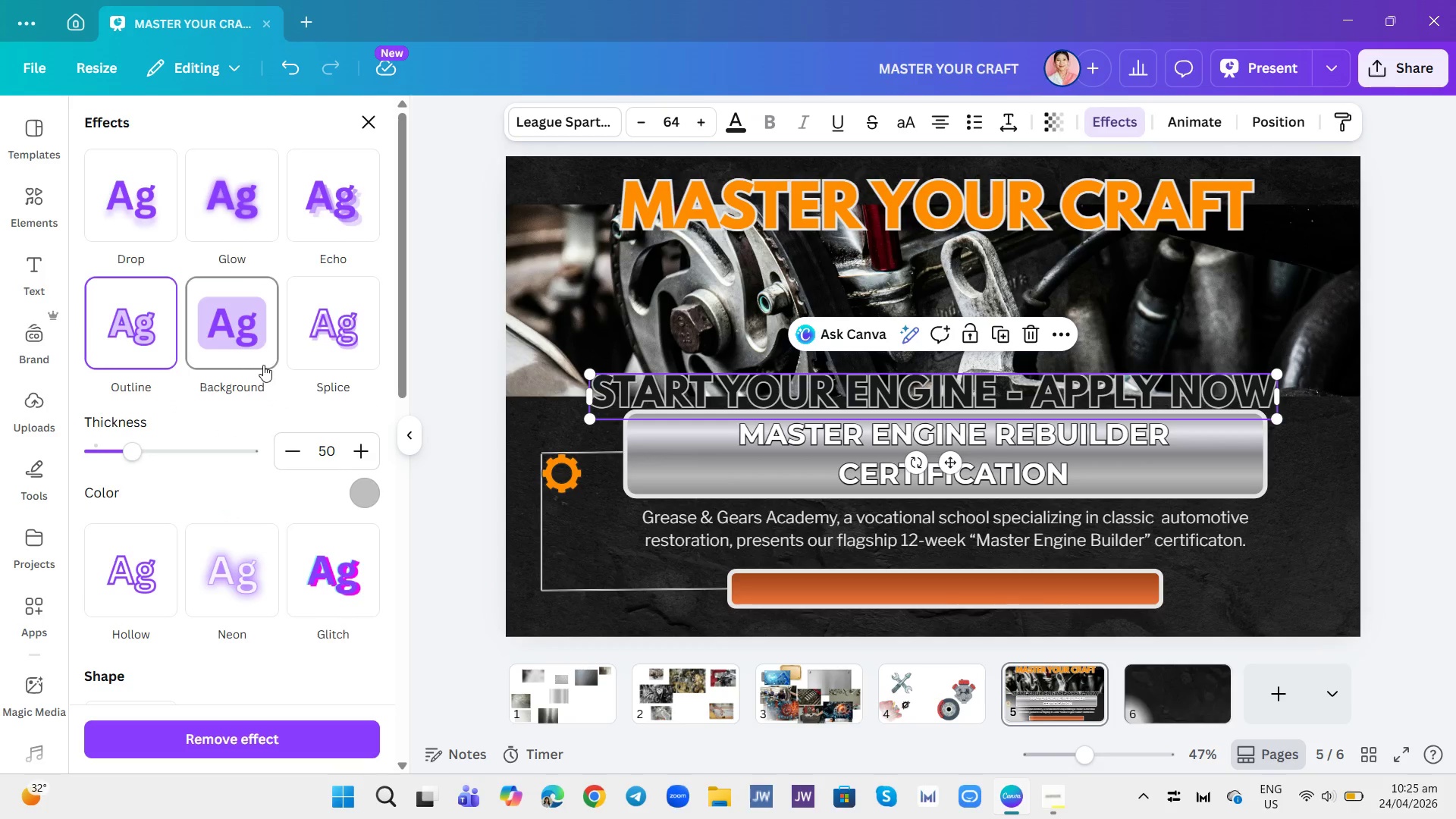 
left_click([675, 127])
 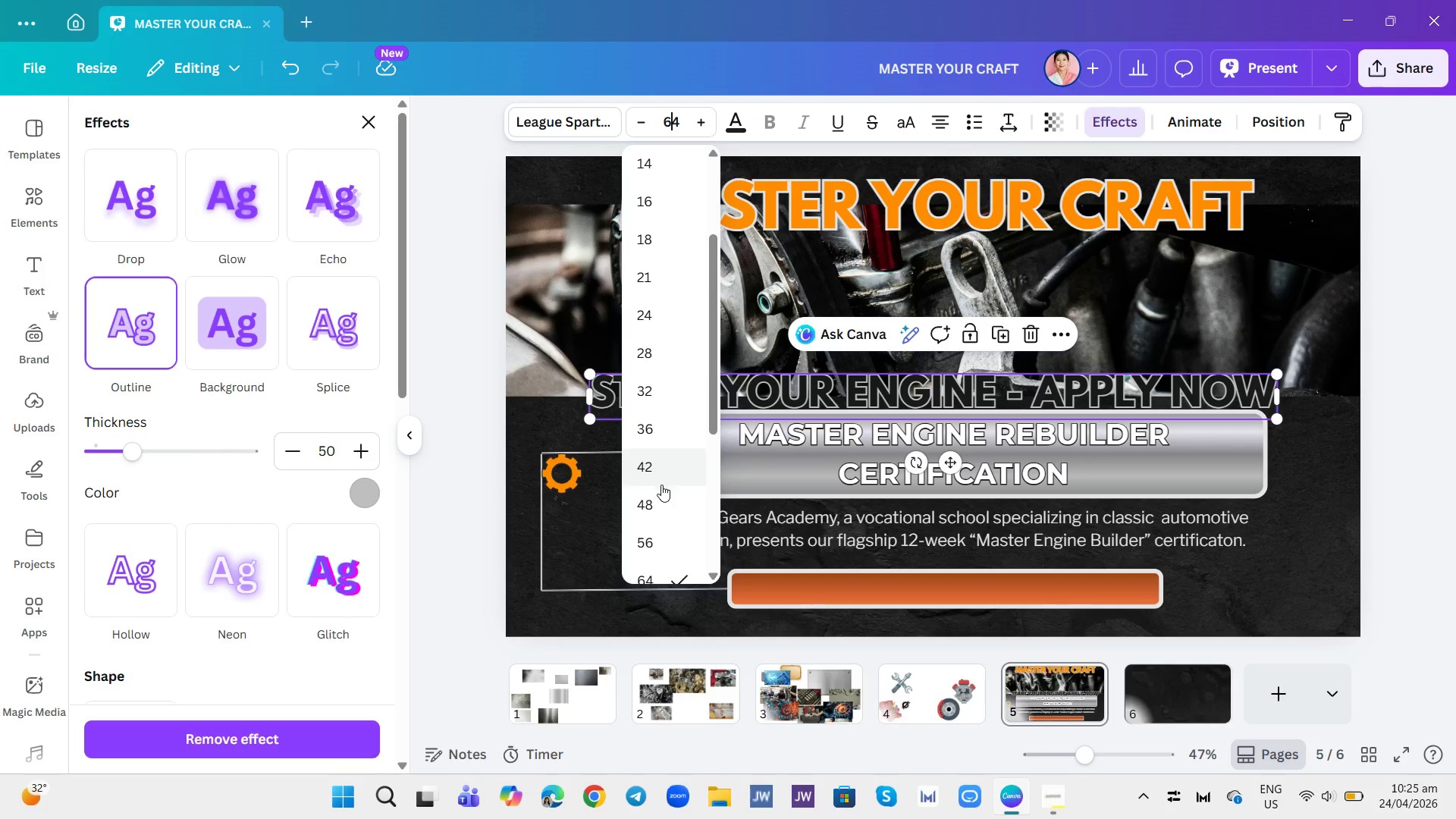 
left_click([651, 498])
 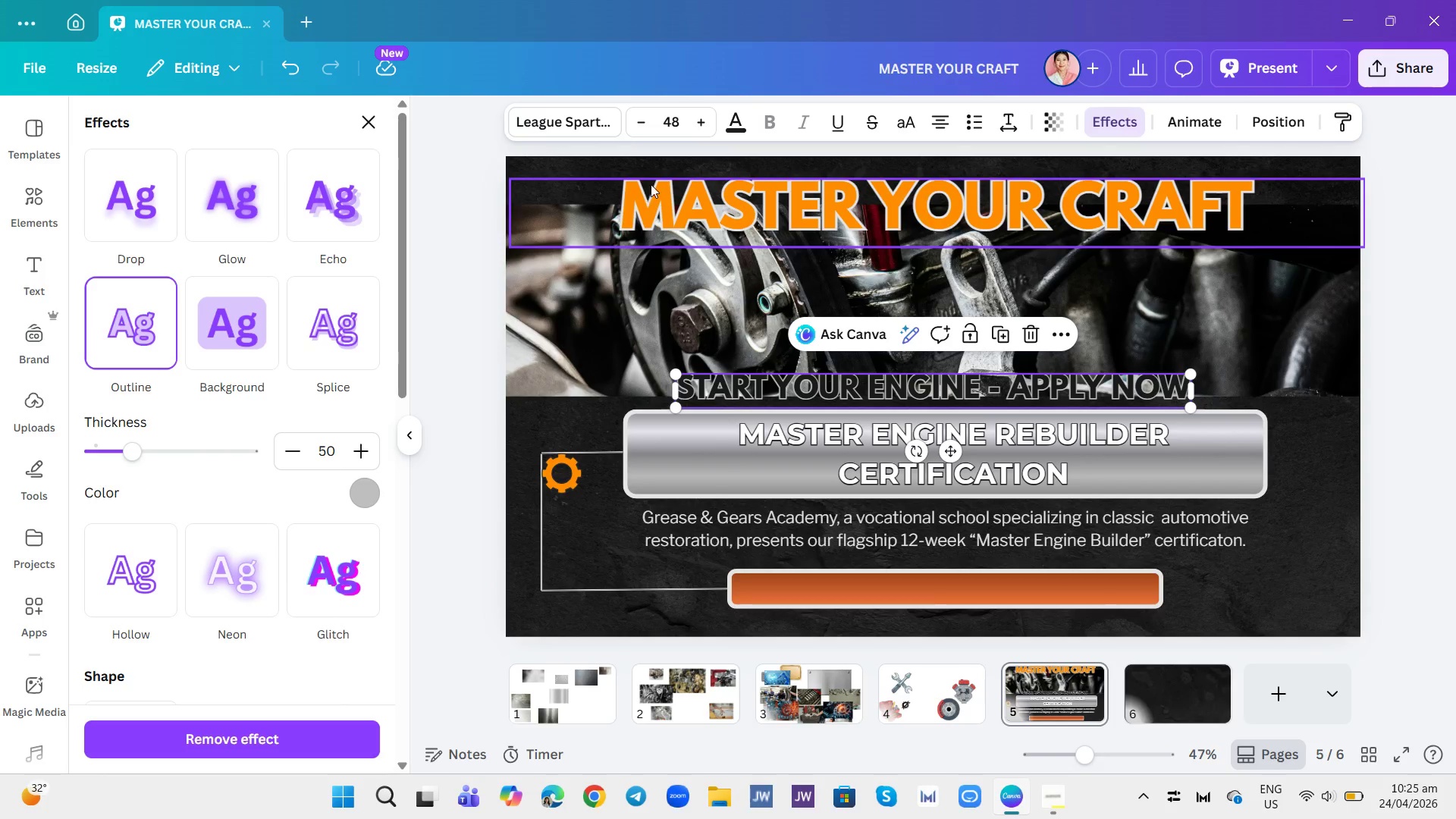 
left_click([670, 113])
 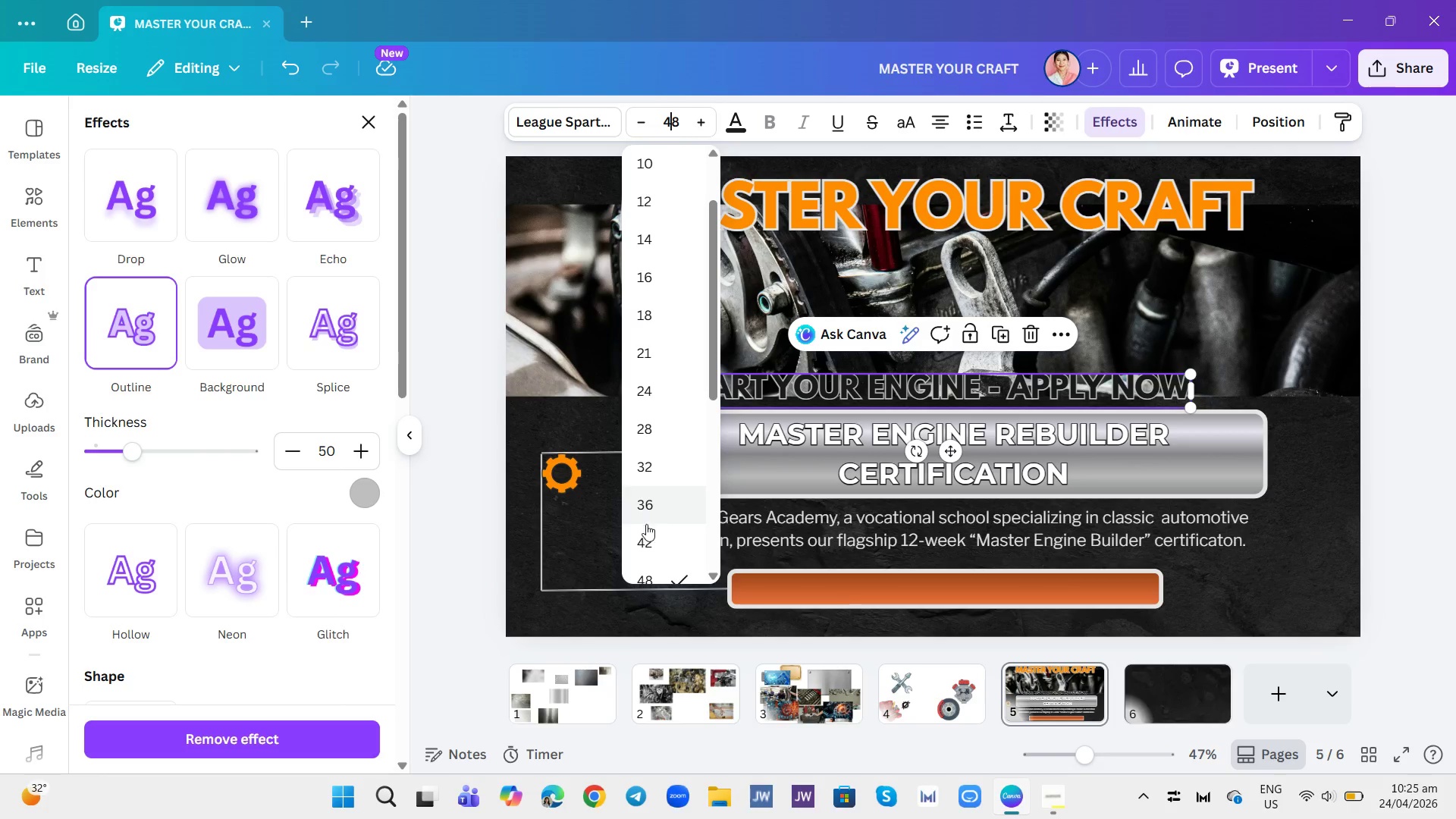 
left_click([645, 537])
 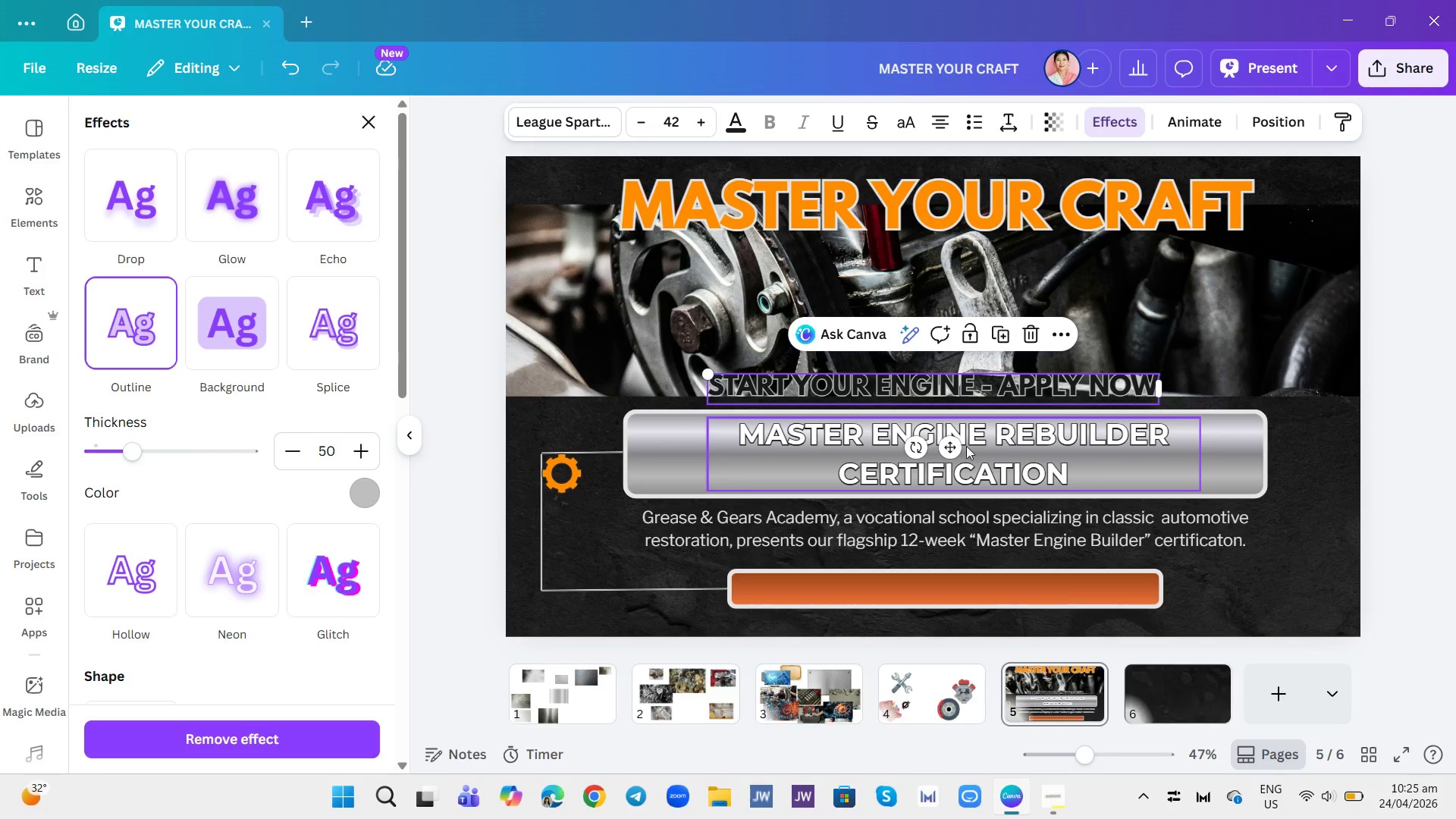 
left_click_drag(start_coordinate=[954, 441], to_coordinate=[995, 620])
 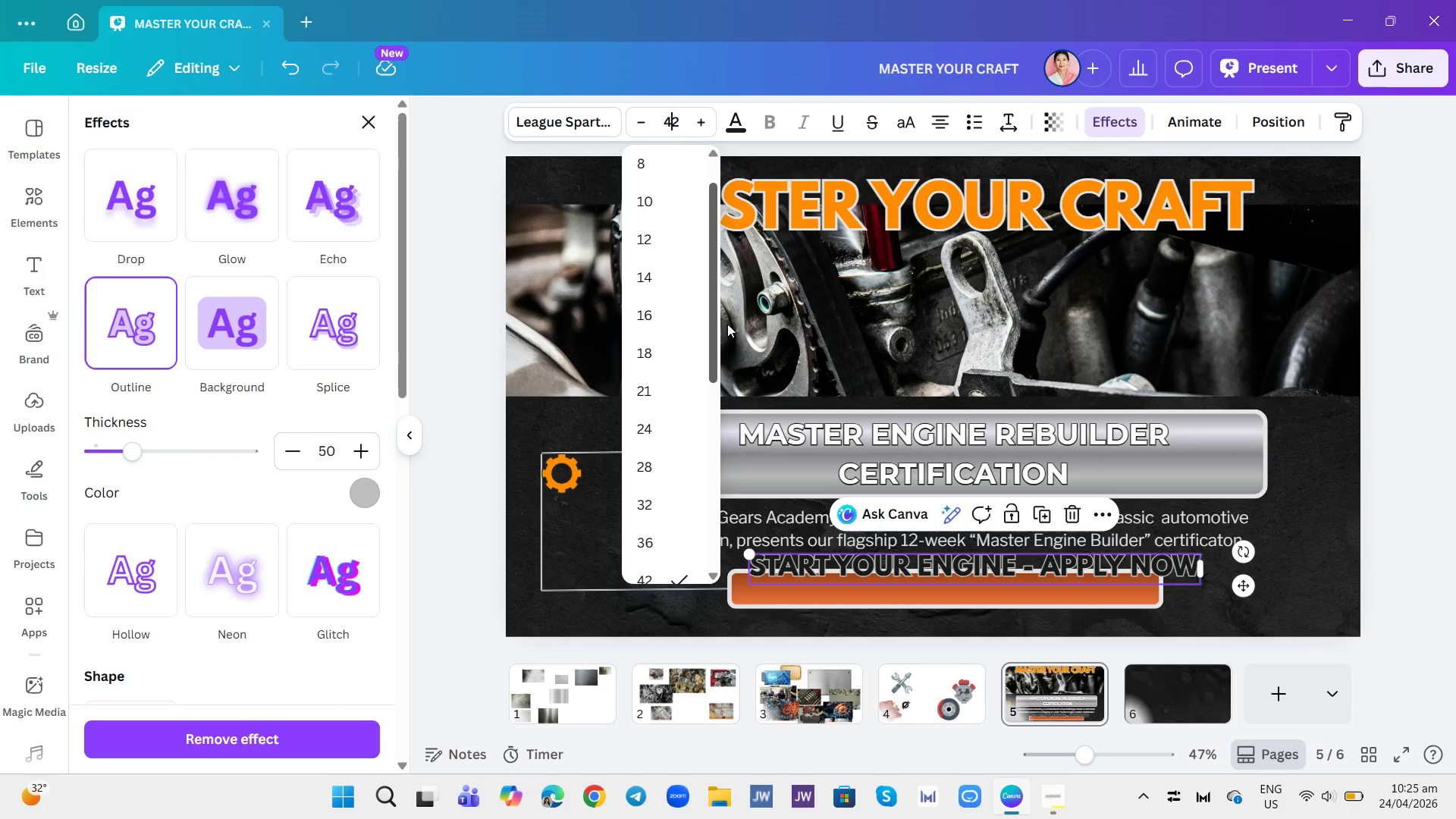 
left_click([651, 539])
 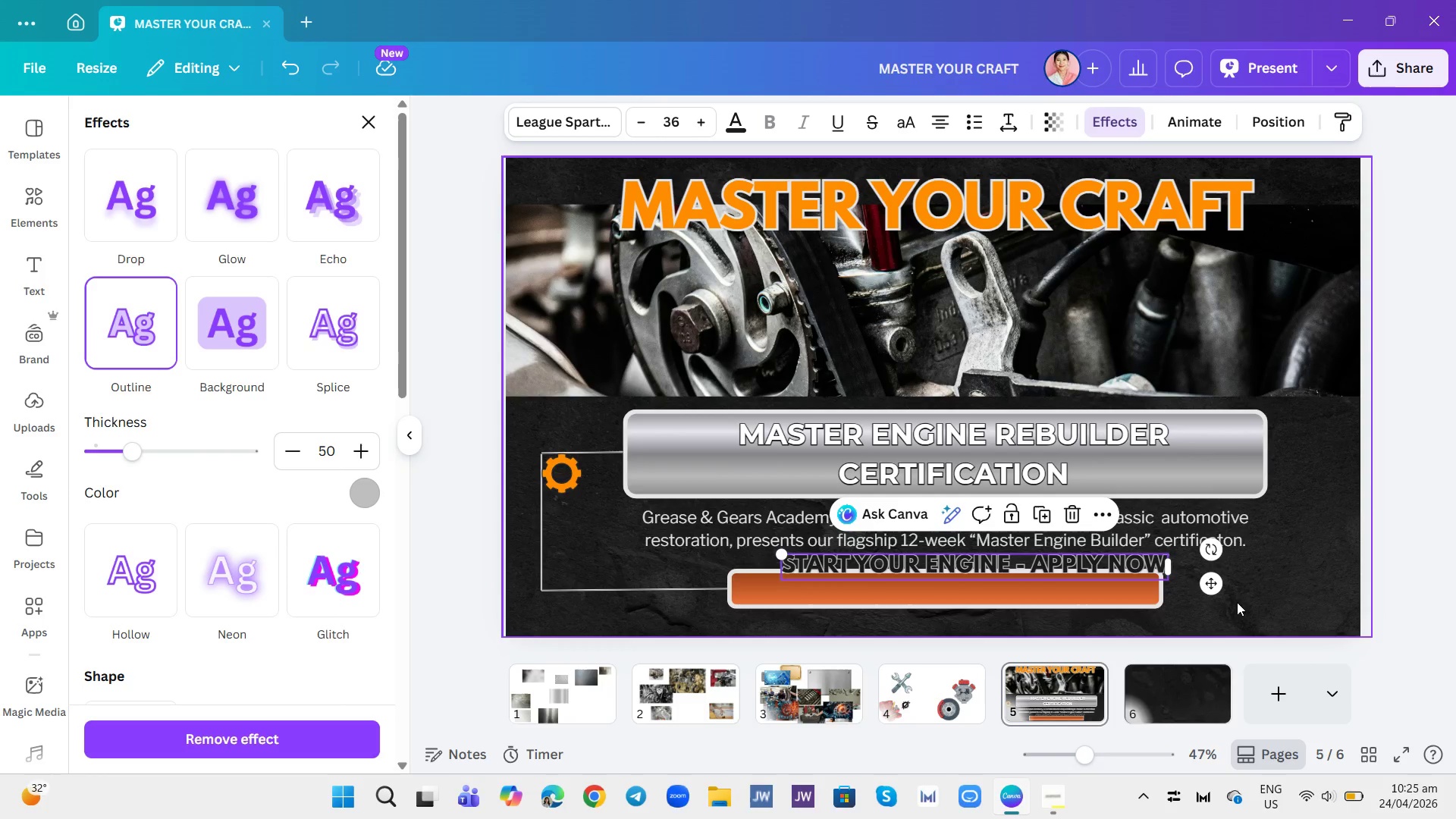 
left_click_drag(start_coordinate=[1216, 584], to_coordinate=[1185, 609])
 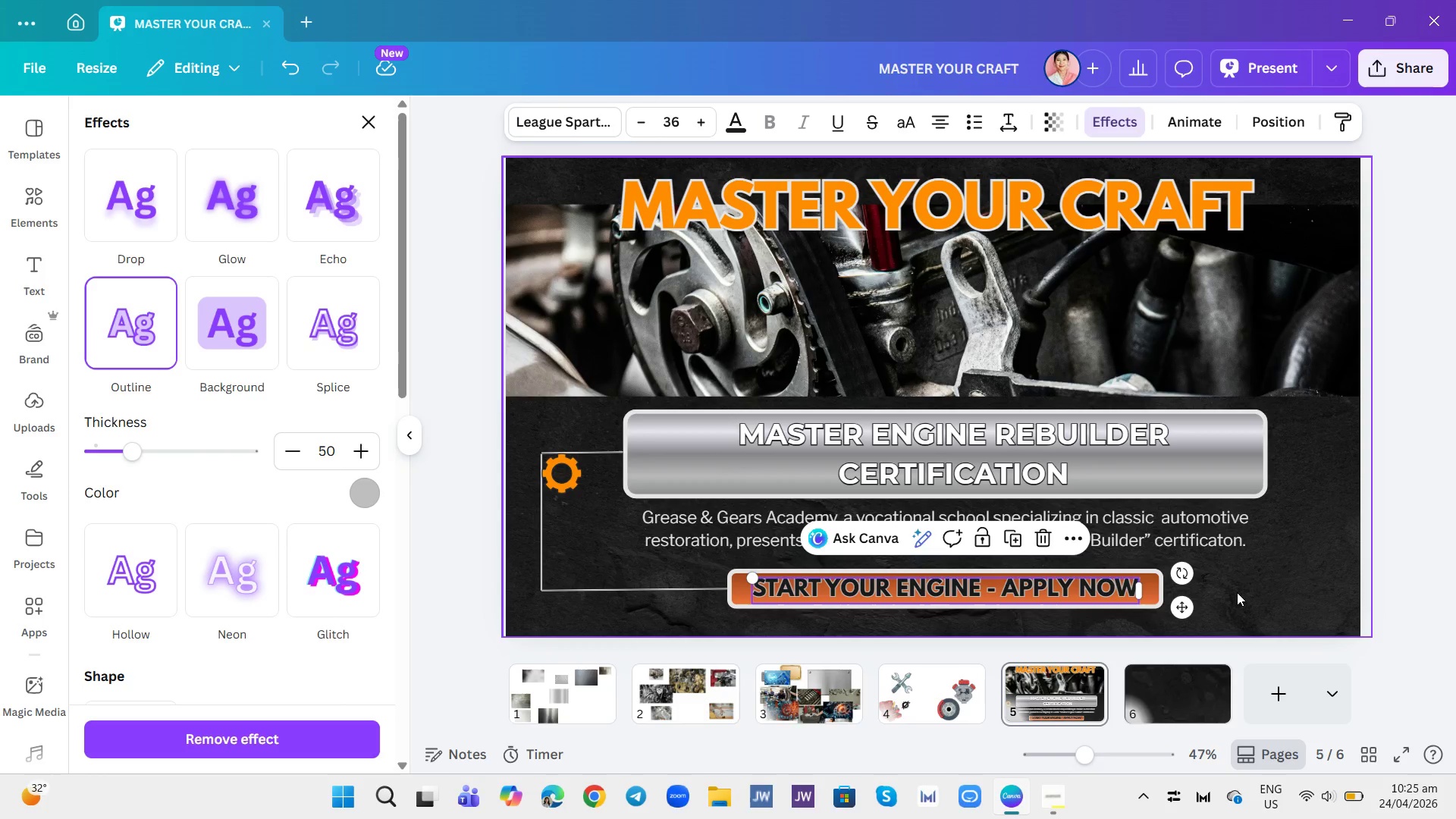 
left_click([1237, 591])
 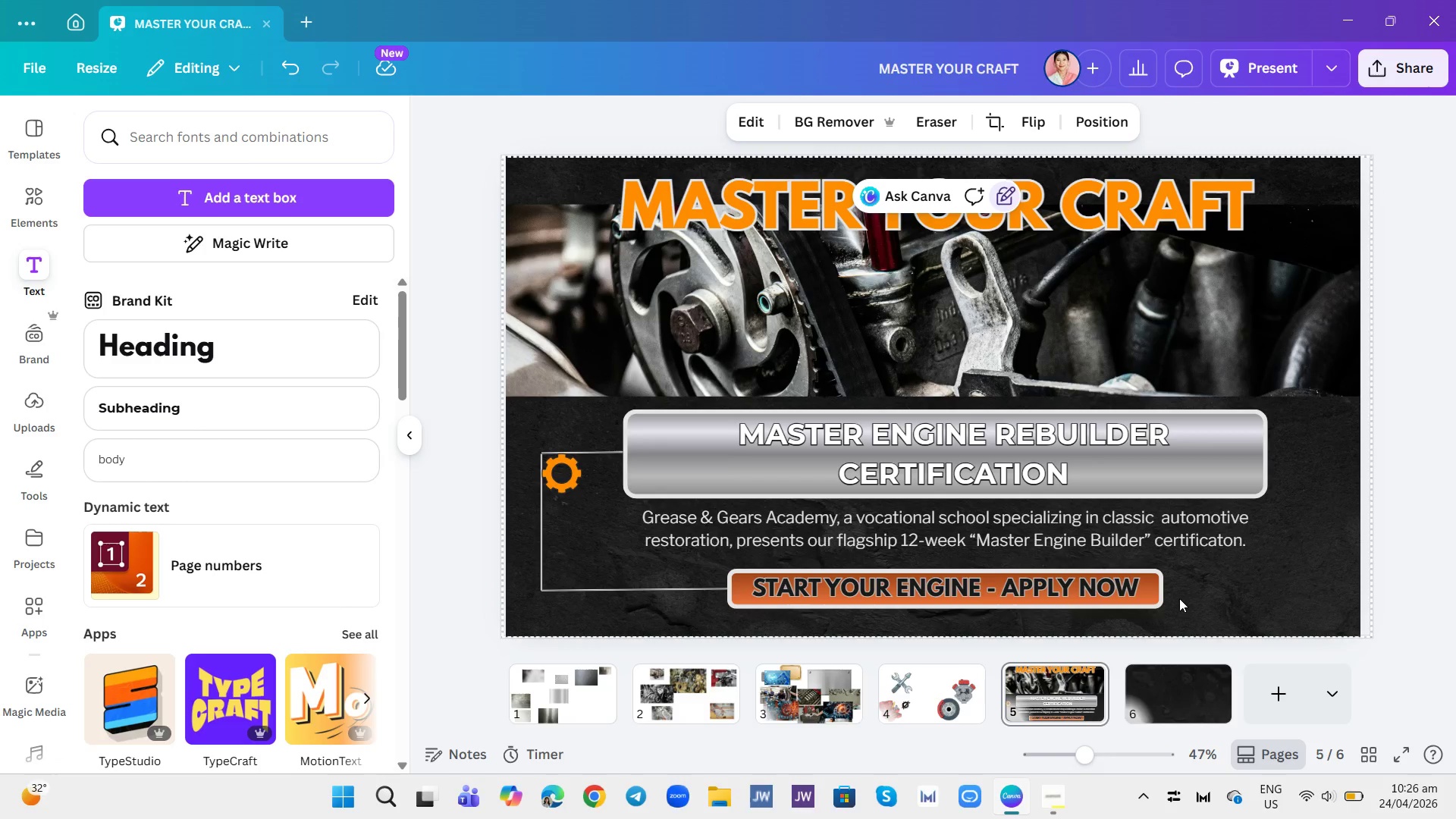 
left_click([1155, 588])
 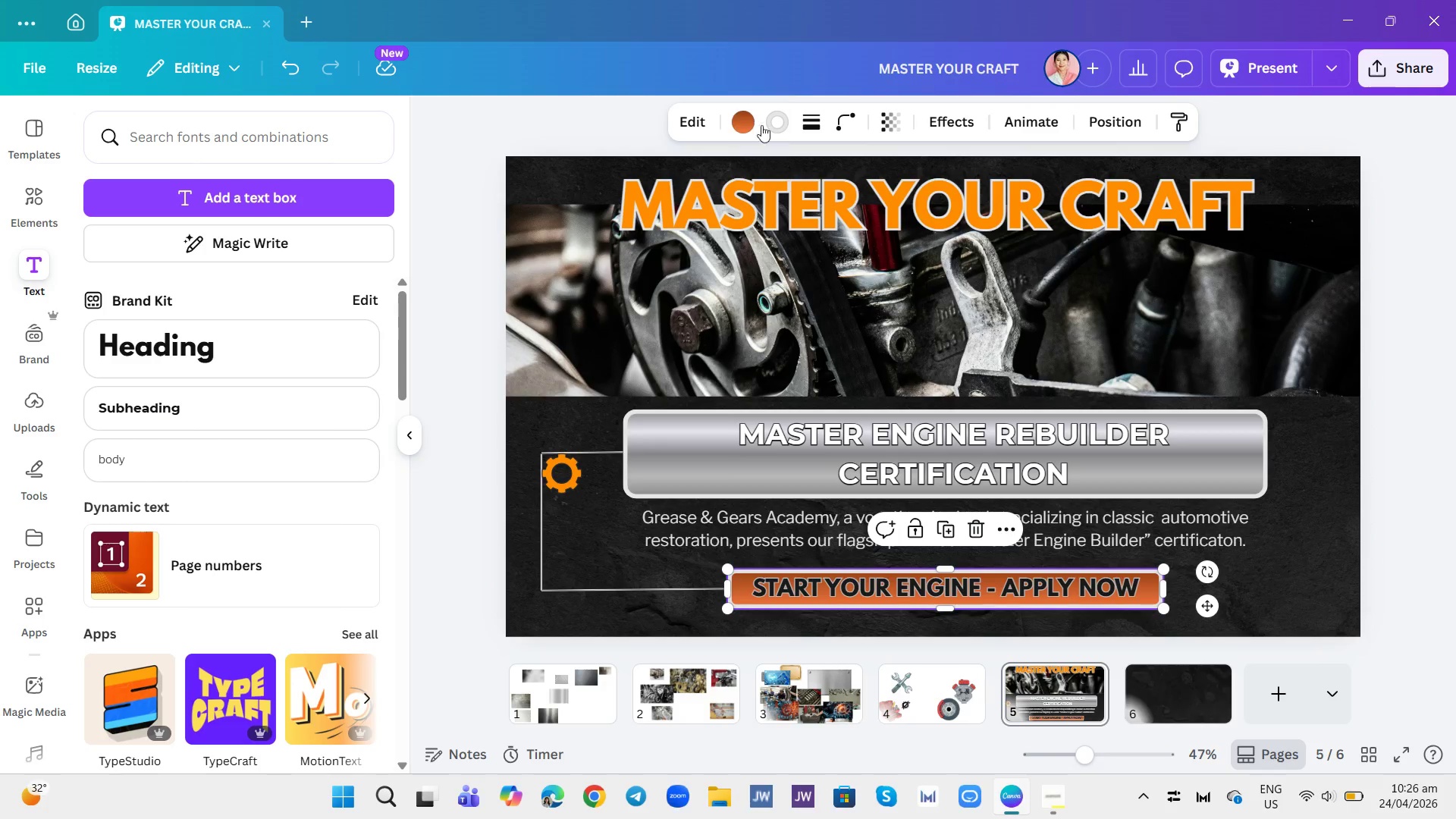 
left_click([731, 108])
 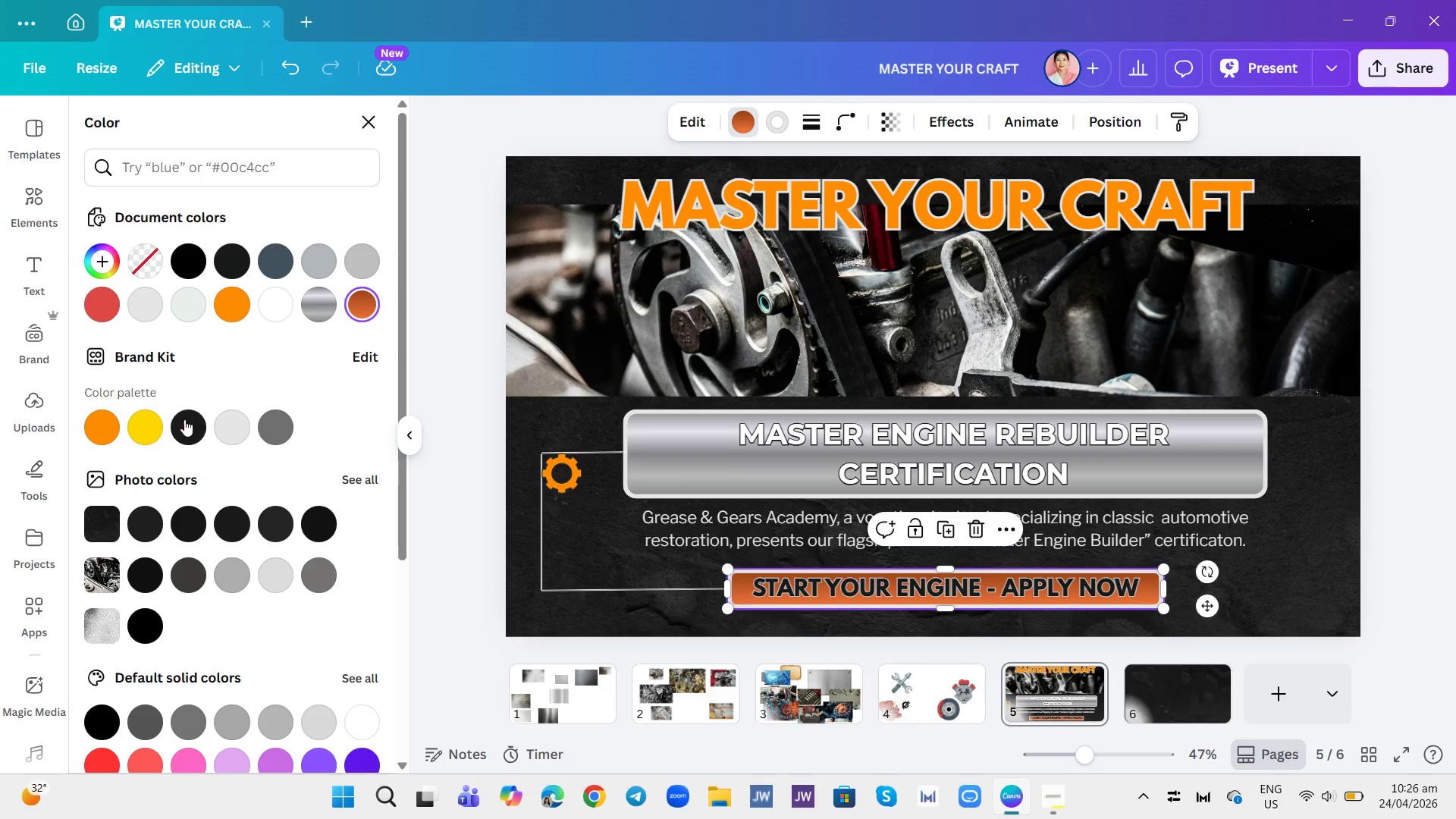 
wait(5.22)
 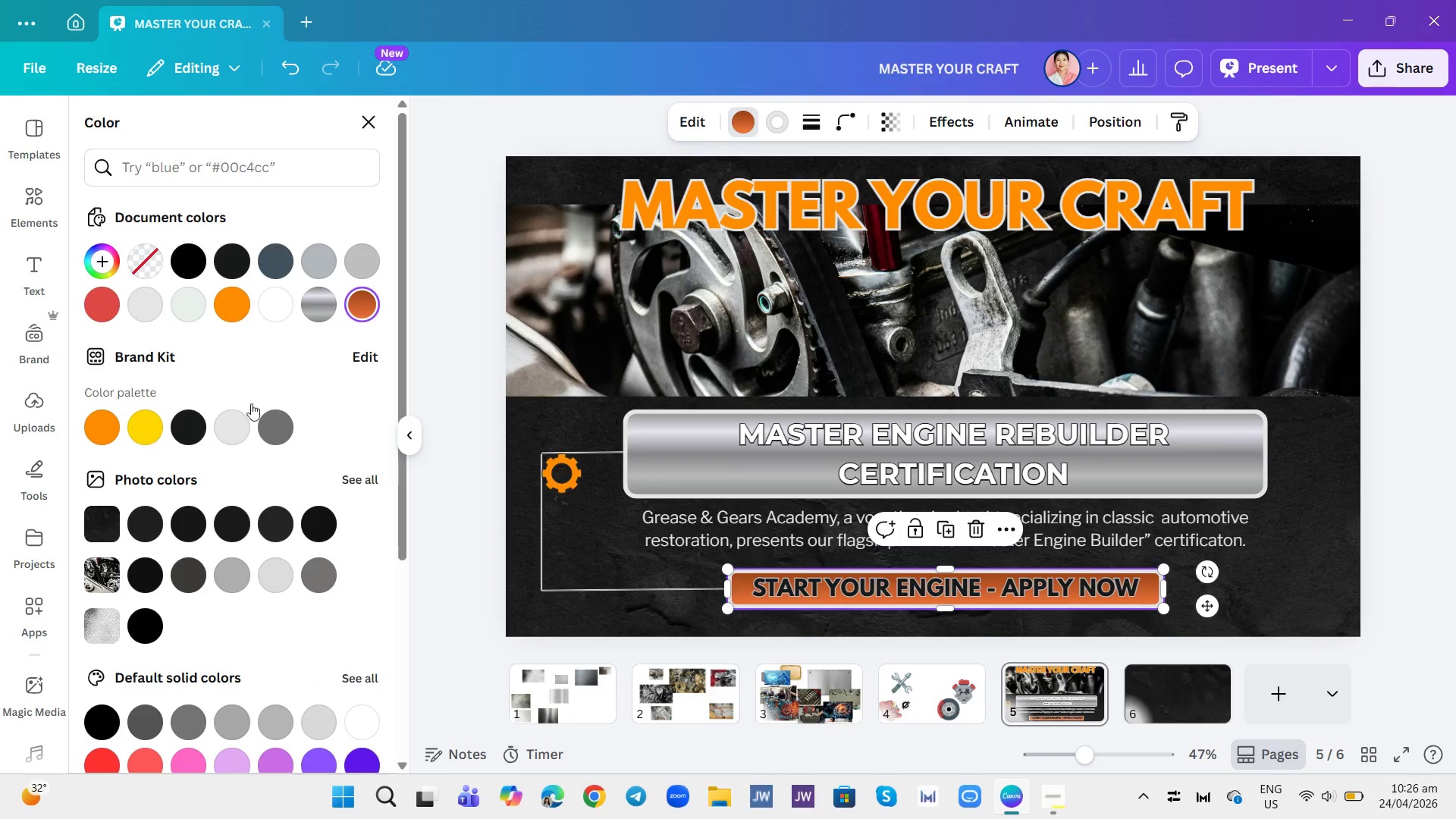 
left_click([105, 419])
 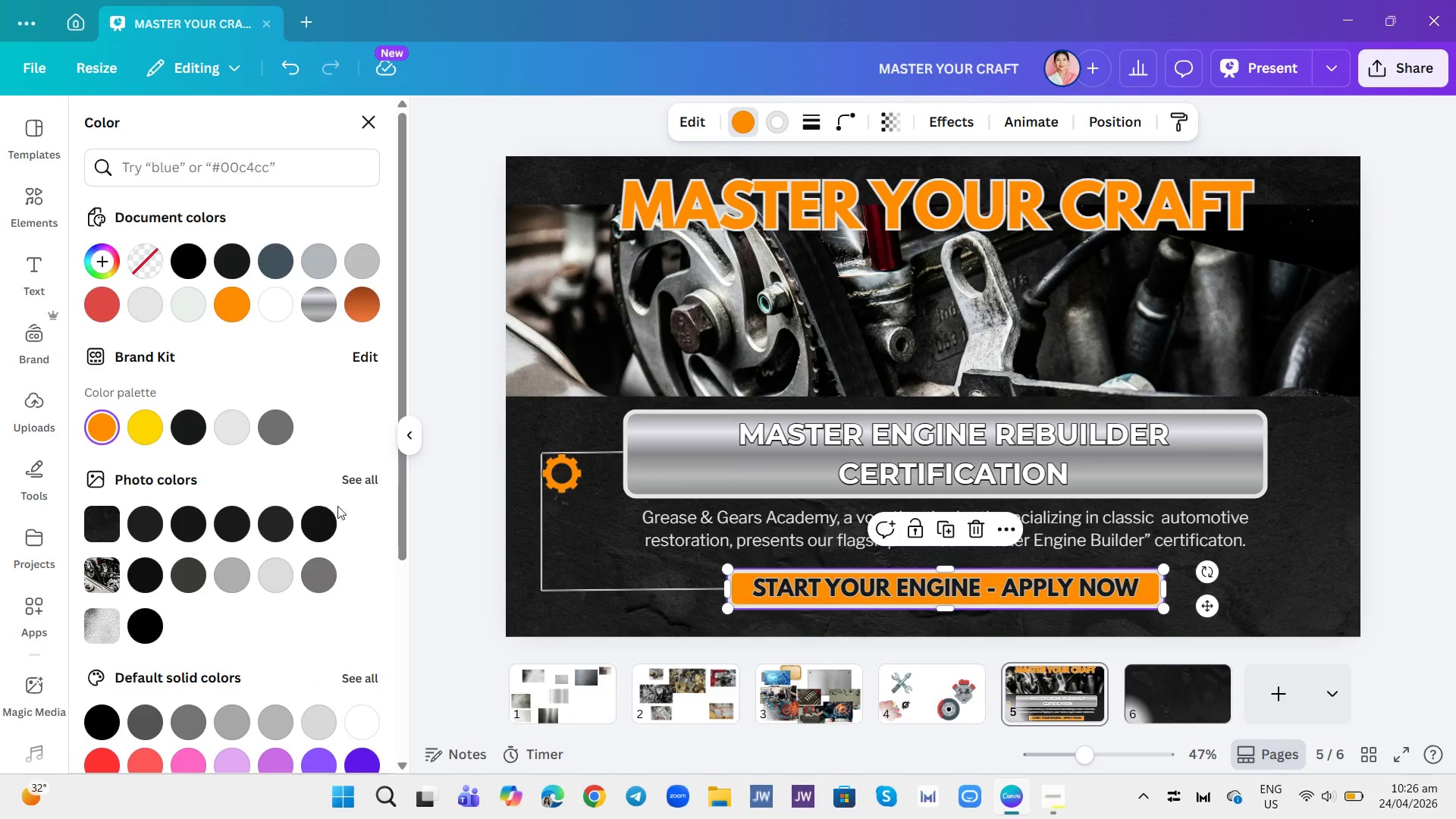 
scroll: coordinate [392, 516], scroll_direction: down, amount: 4.0
 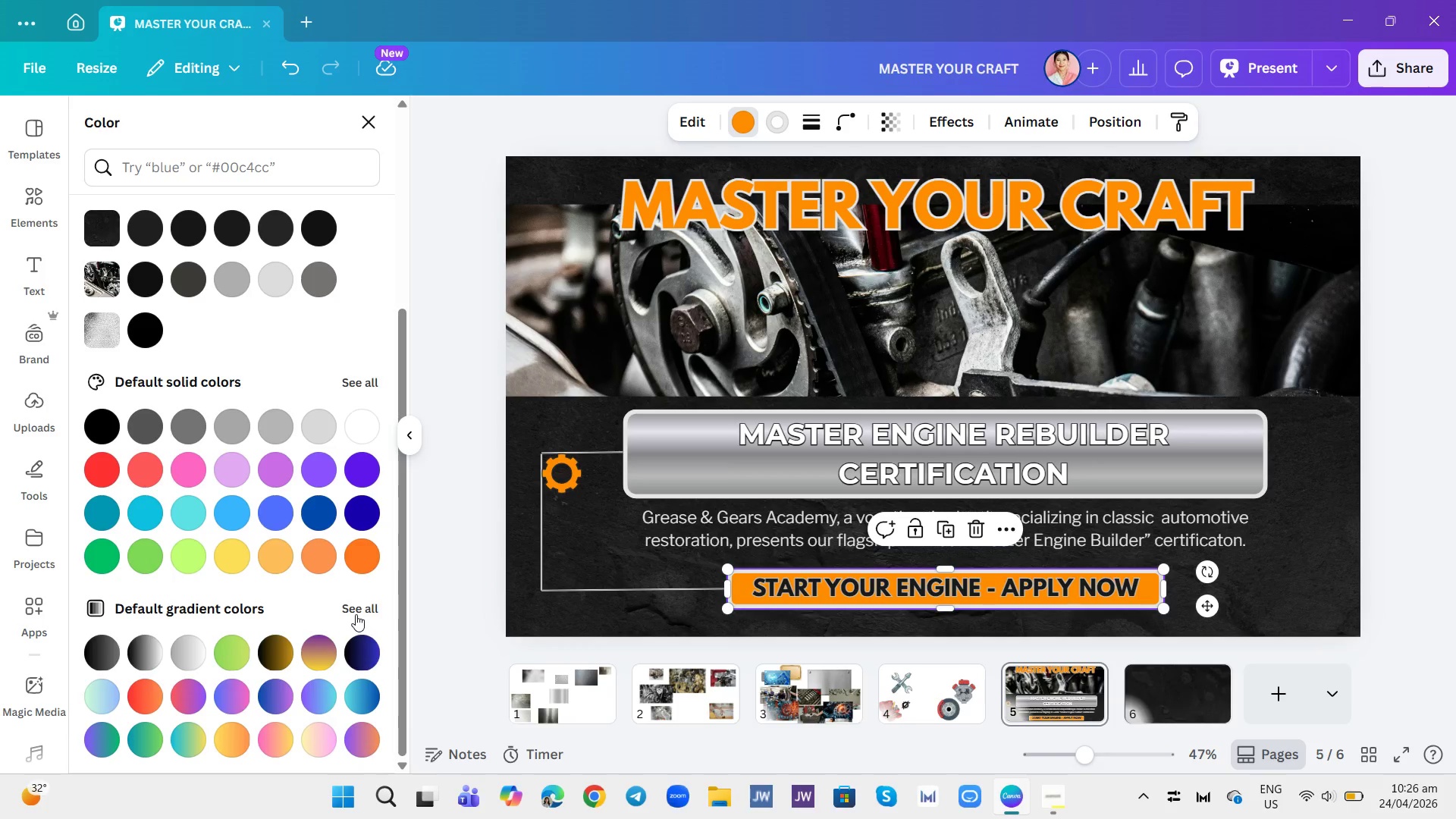 
left_click([360, 604])
 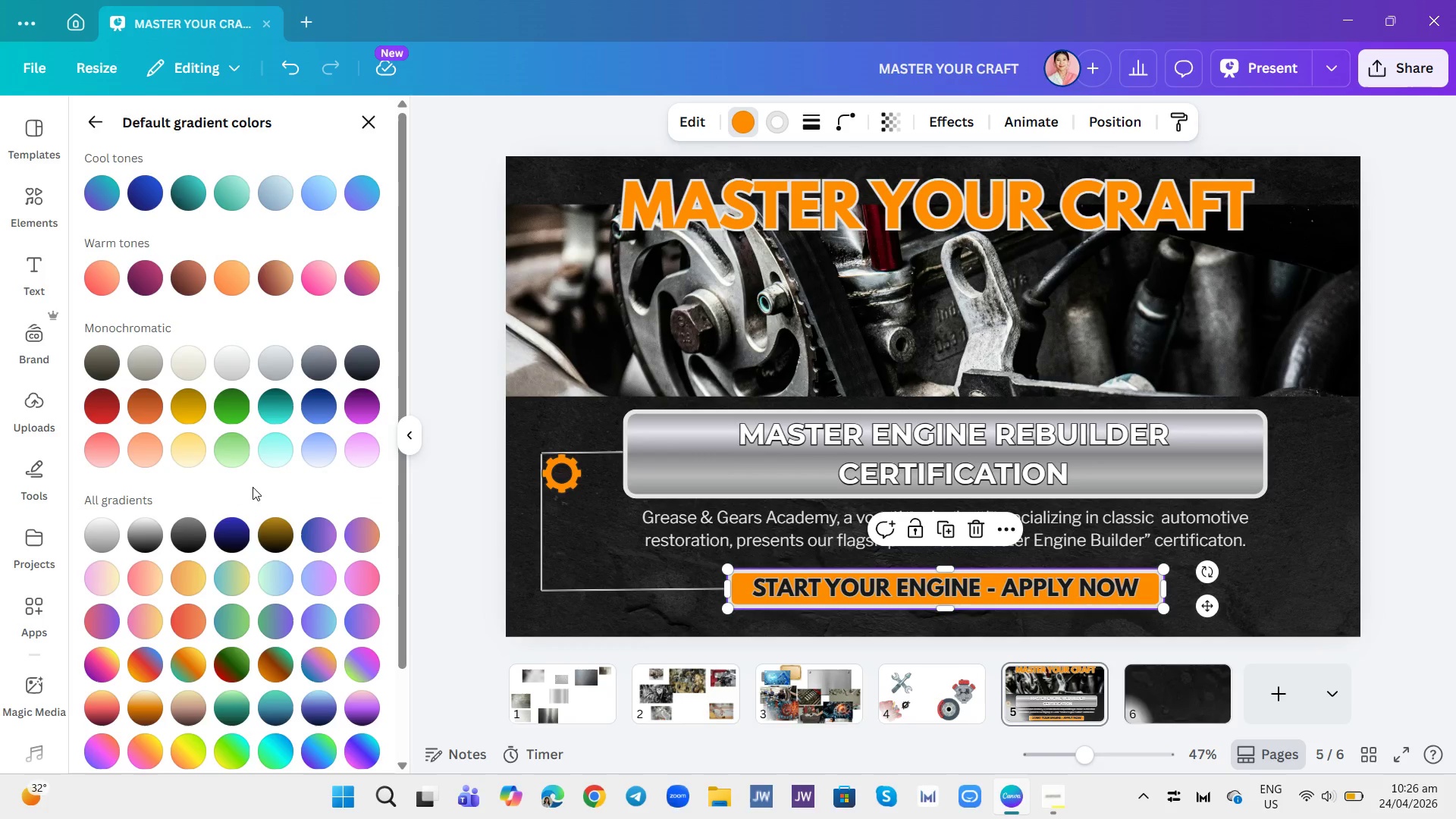 
left_click([146, 402])
 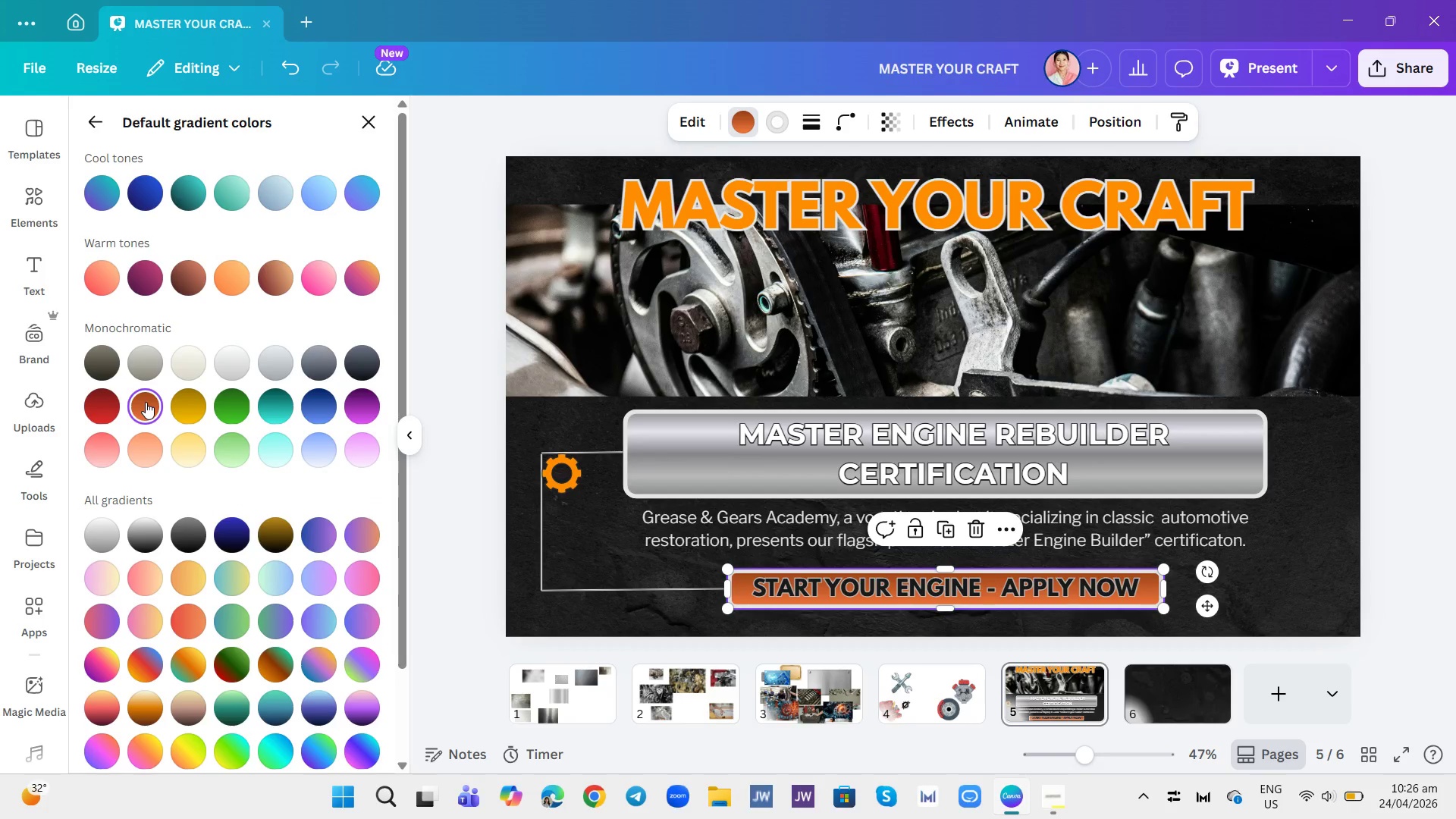 
scroll: coordinate [262, 580], scroll_direction: down, amount: 1.0
 